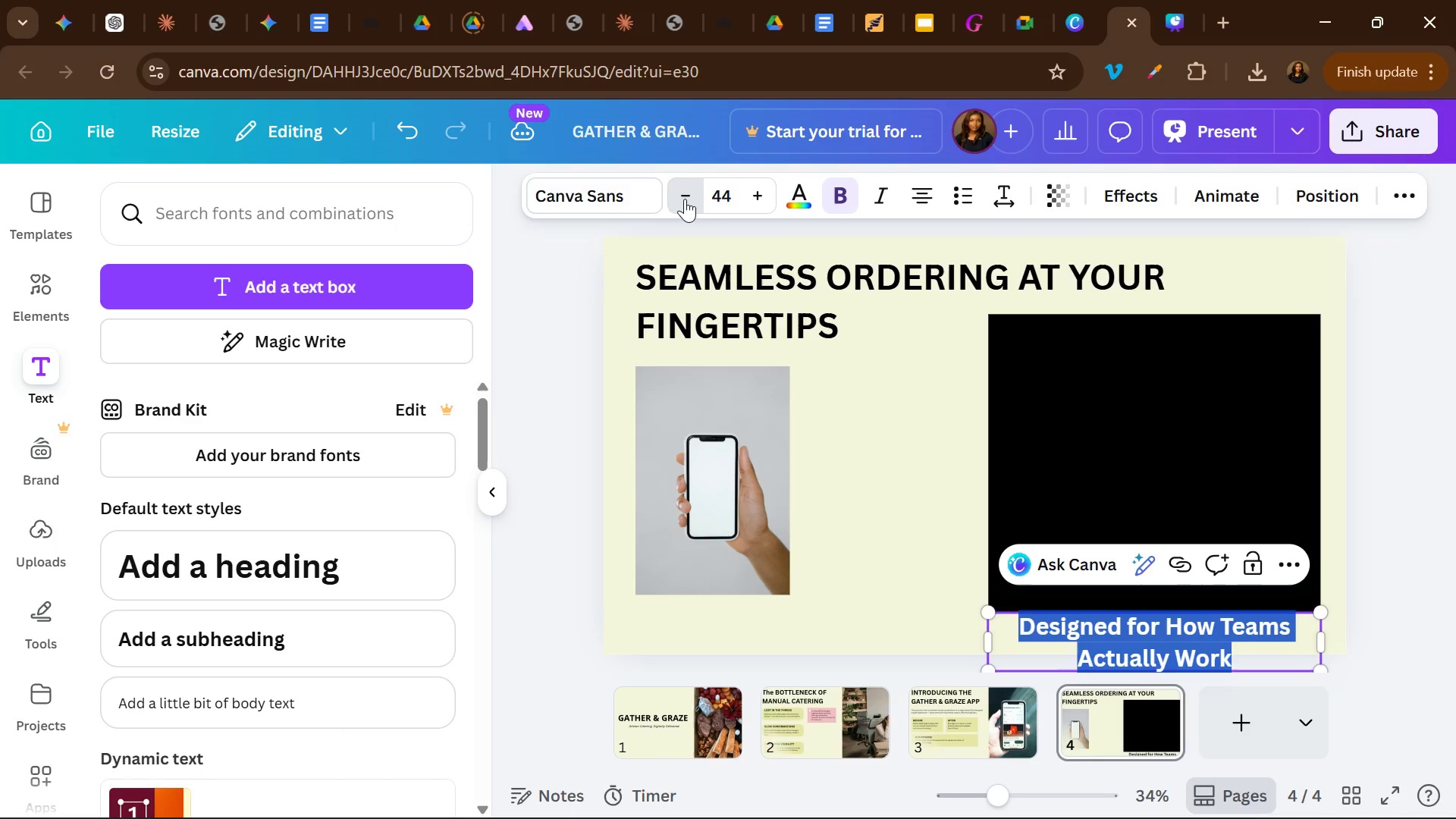 
triple_click([685, 199])
 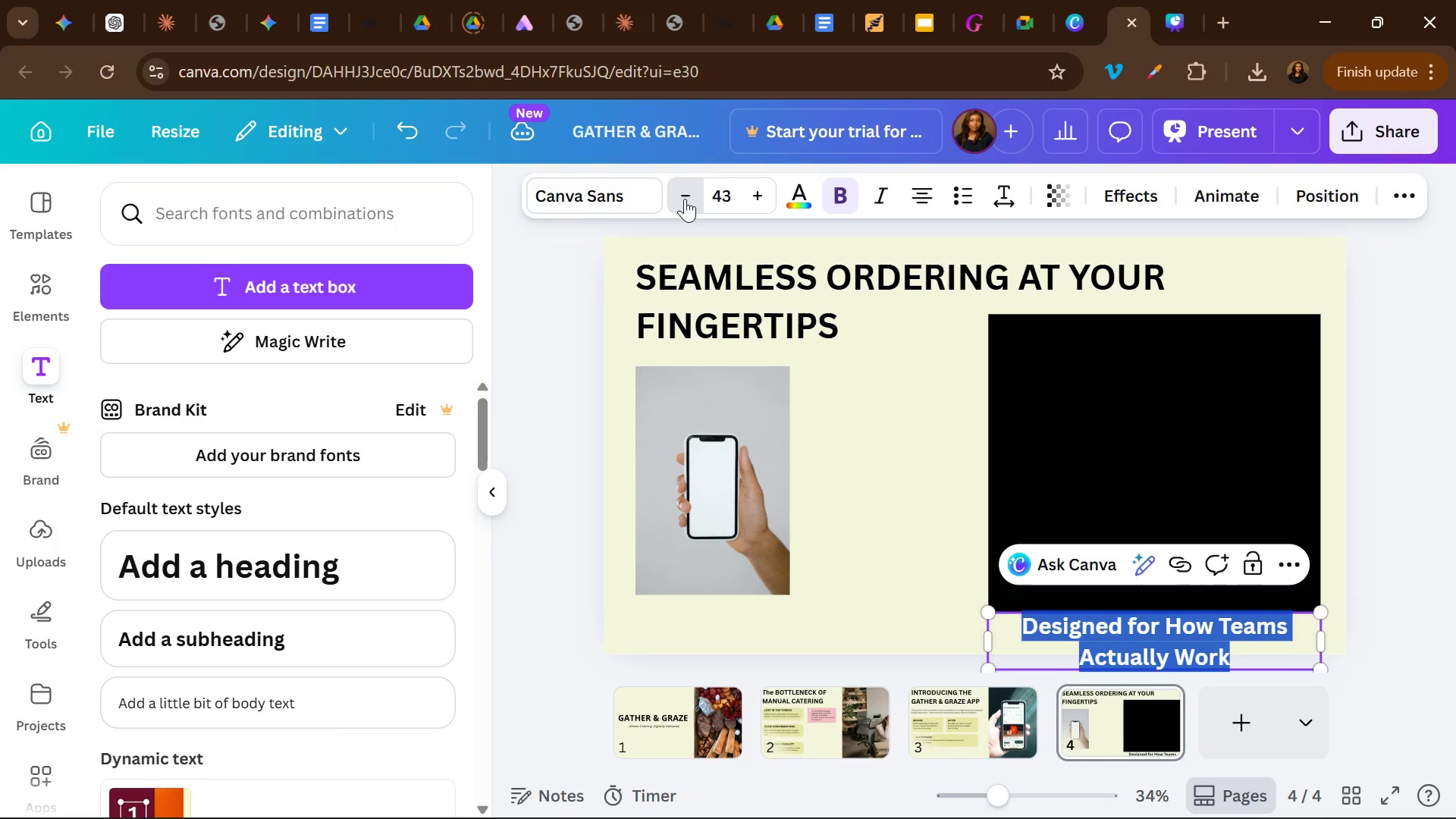 
triple_click([685, 199])
 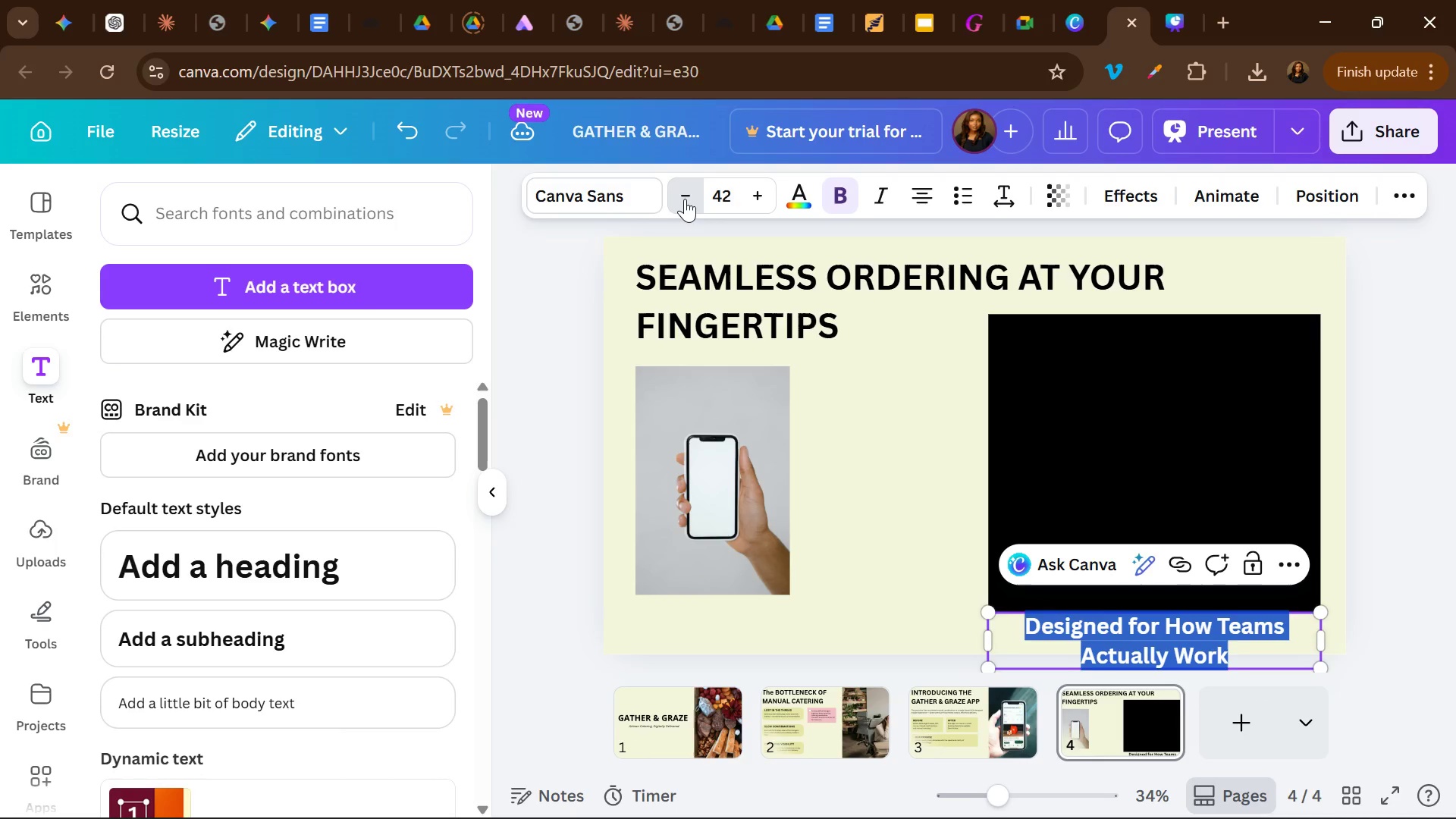 
triple_click([685, 199])
 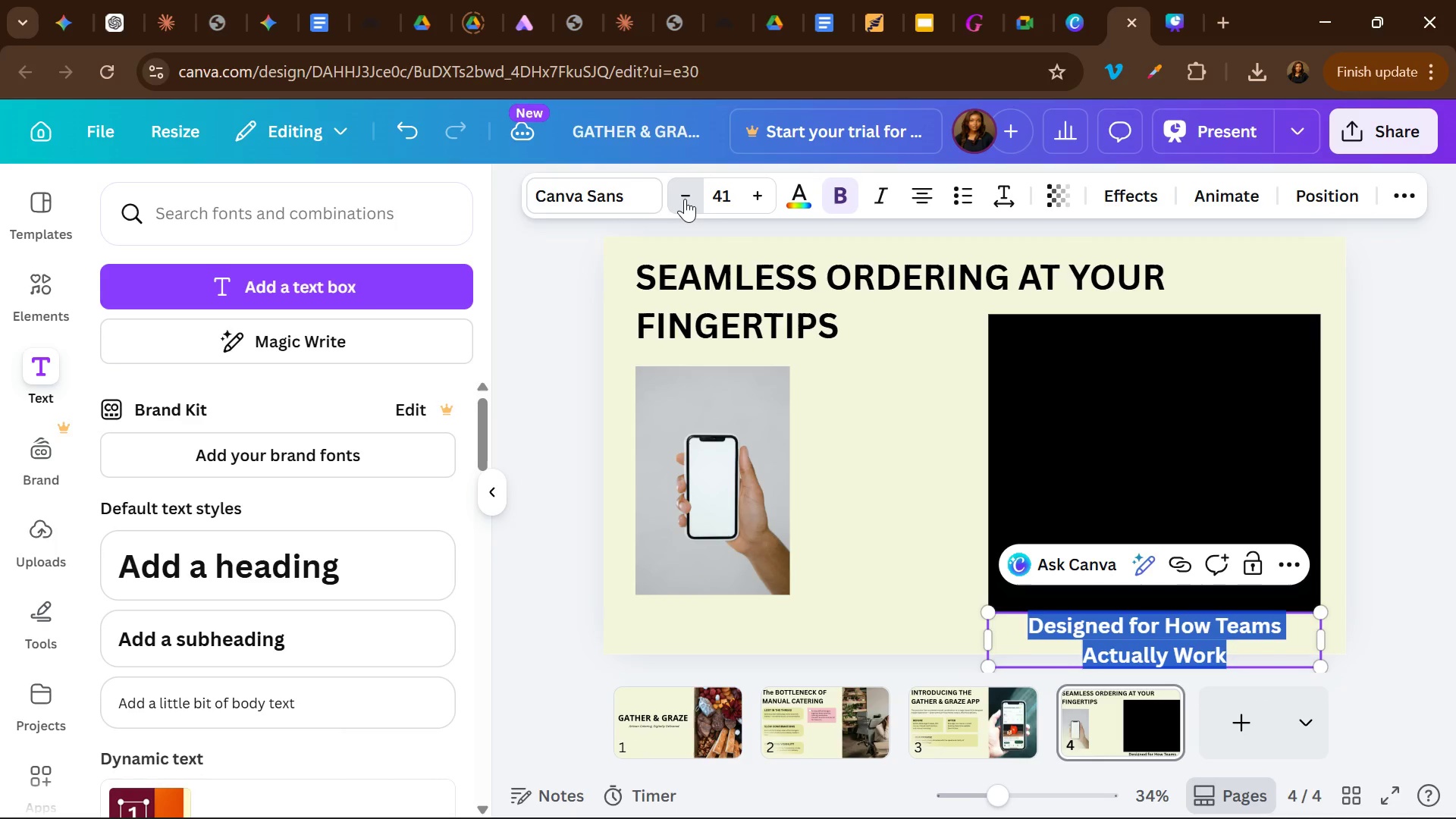 
triple_click([685, 199])
 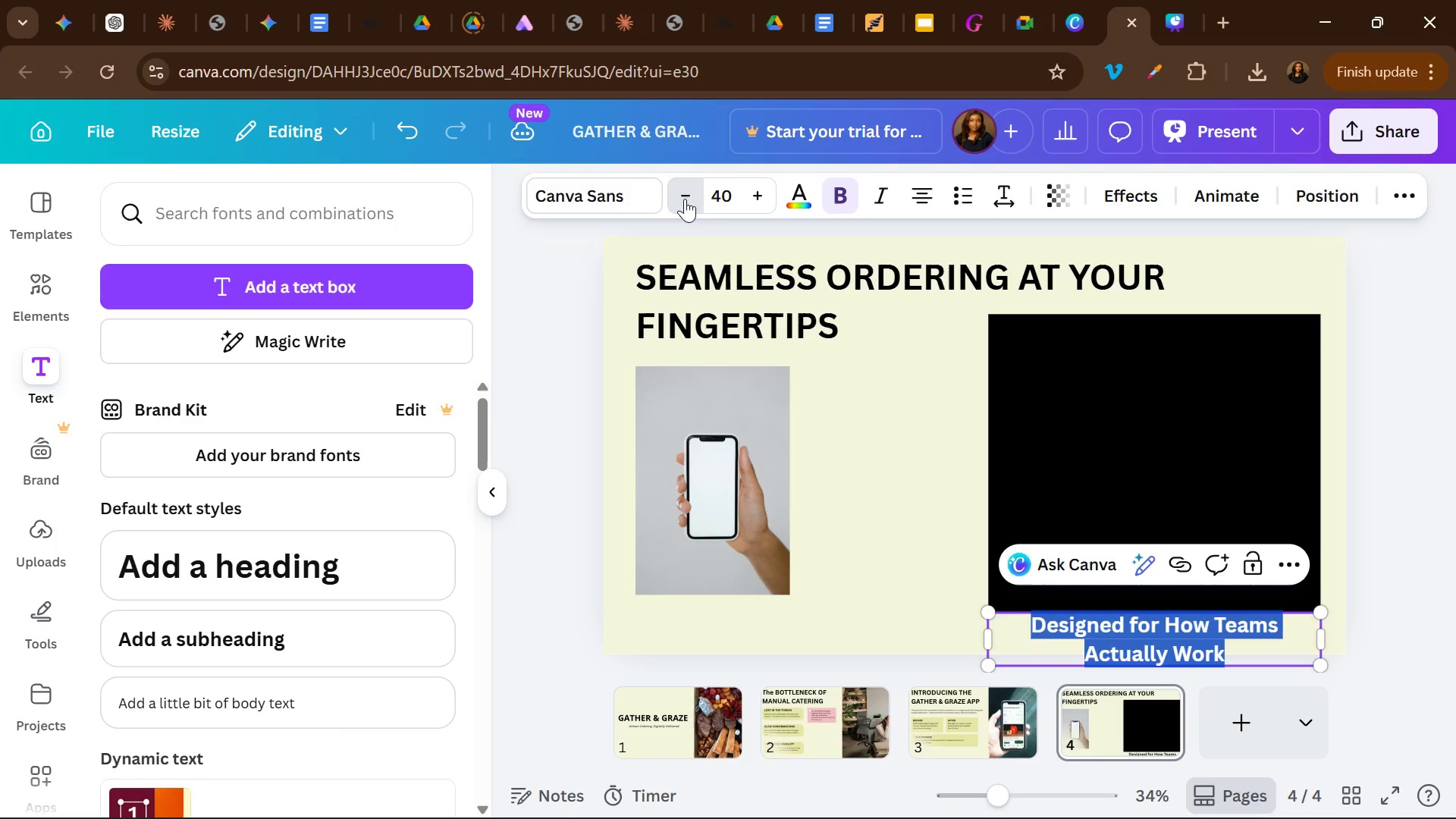 
triple_click([685, 199])
 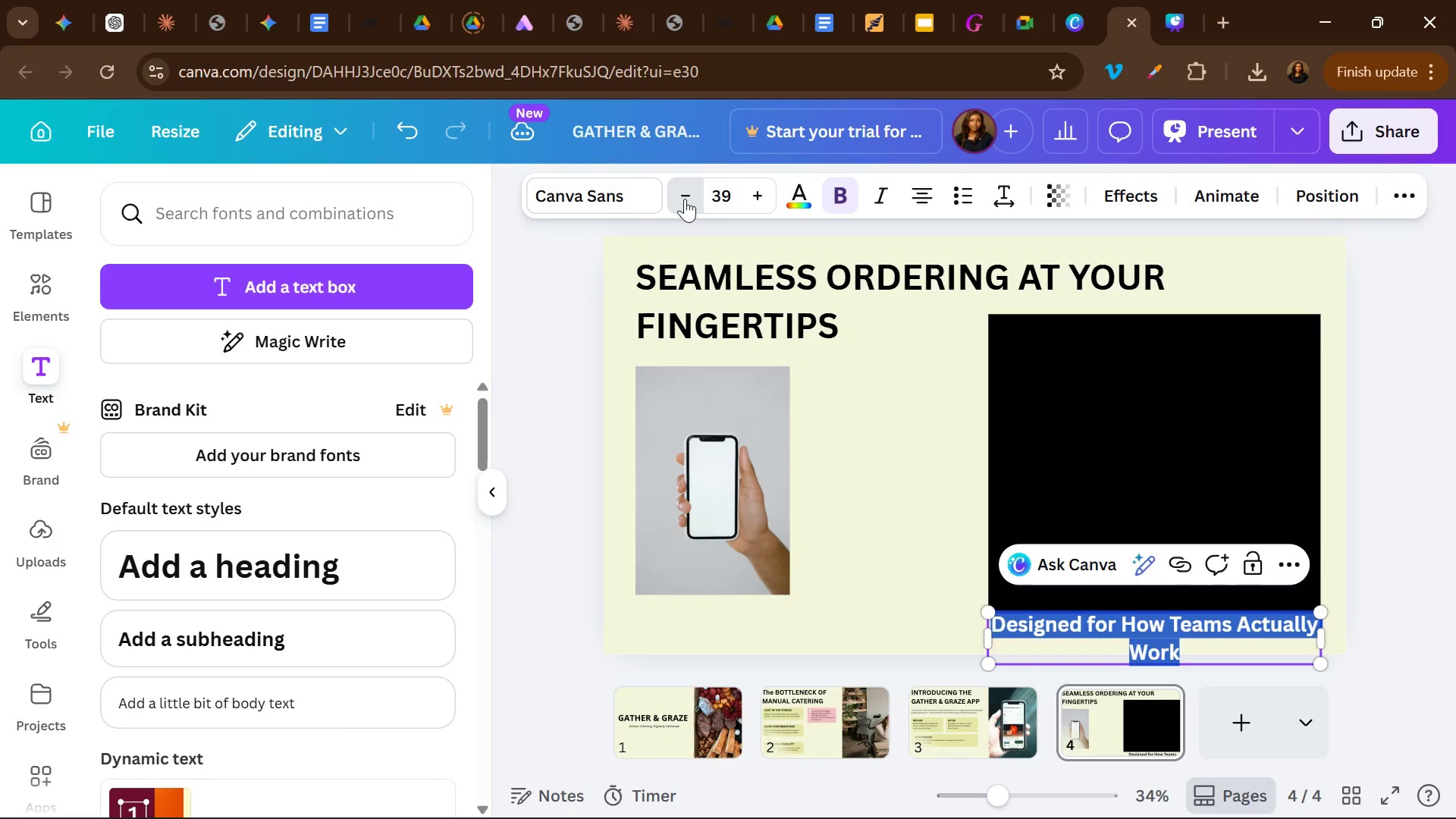 
triple_click([685, 199])
 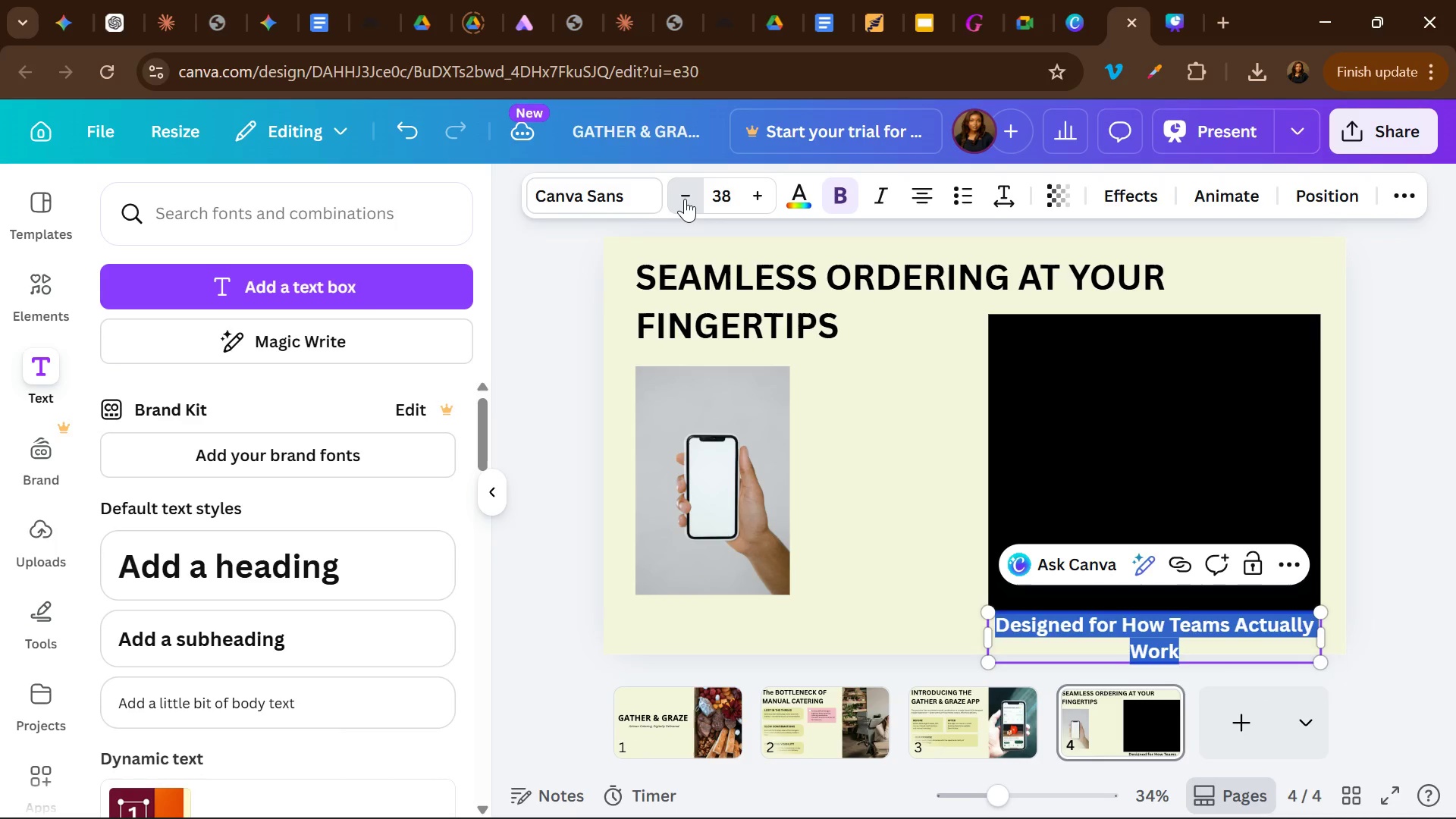 
triple_click([685, 199])
 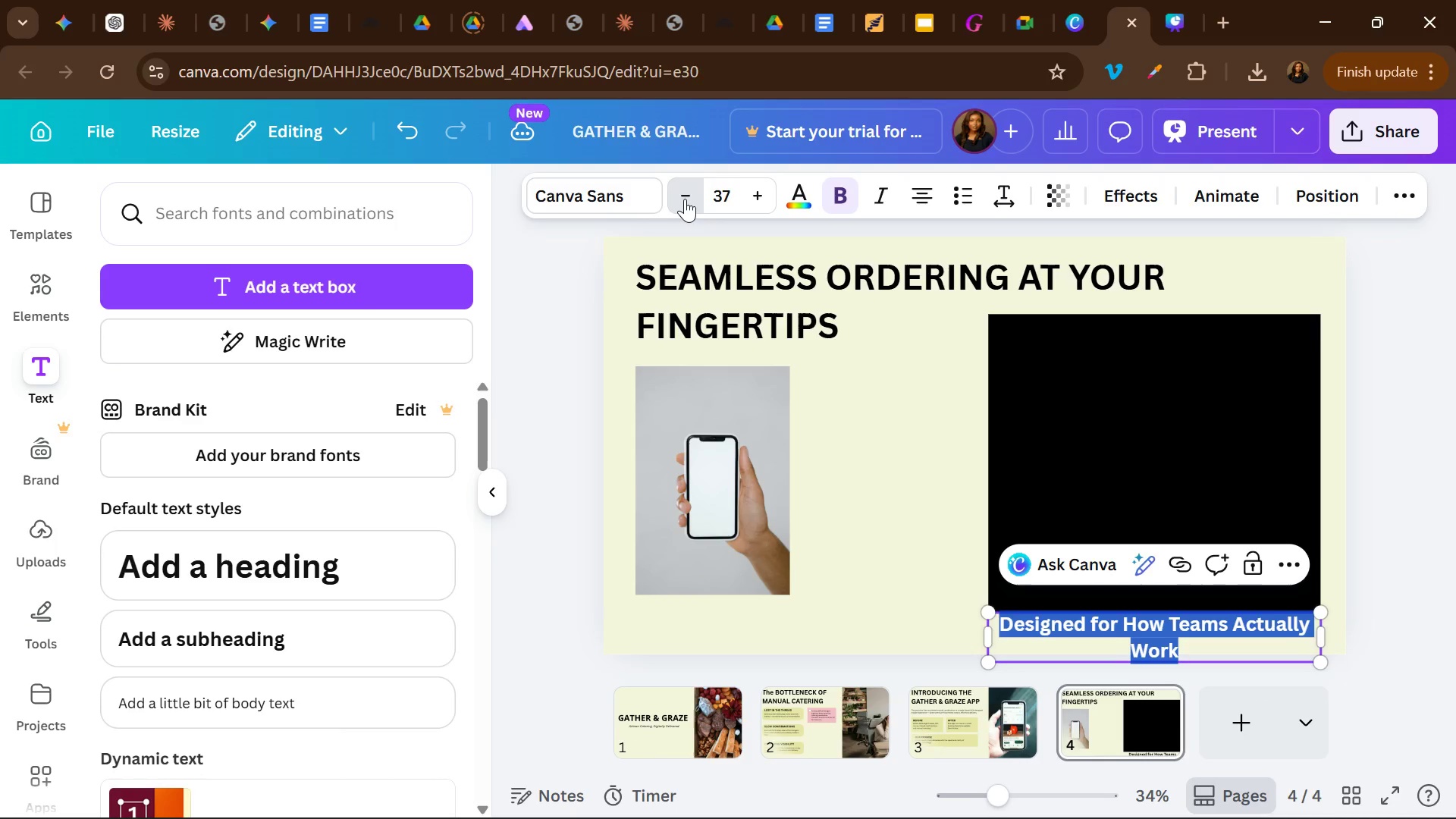 
triple_click([685, 199])
 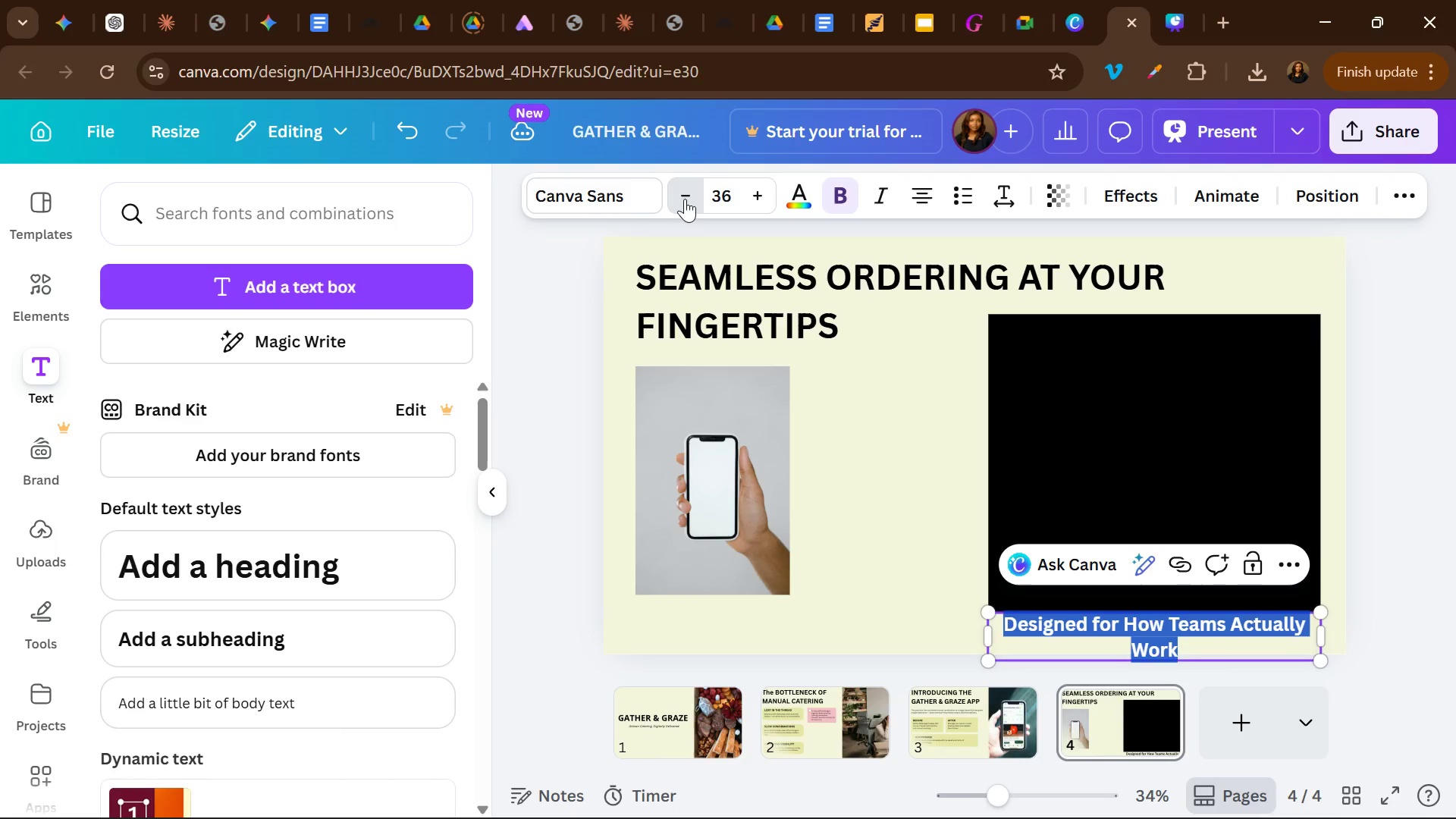 
triple_click([685, 199])
 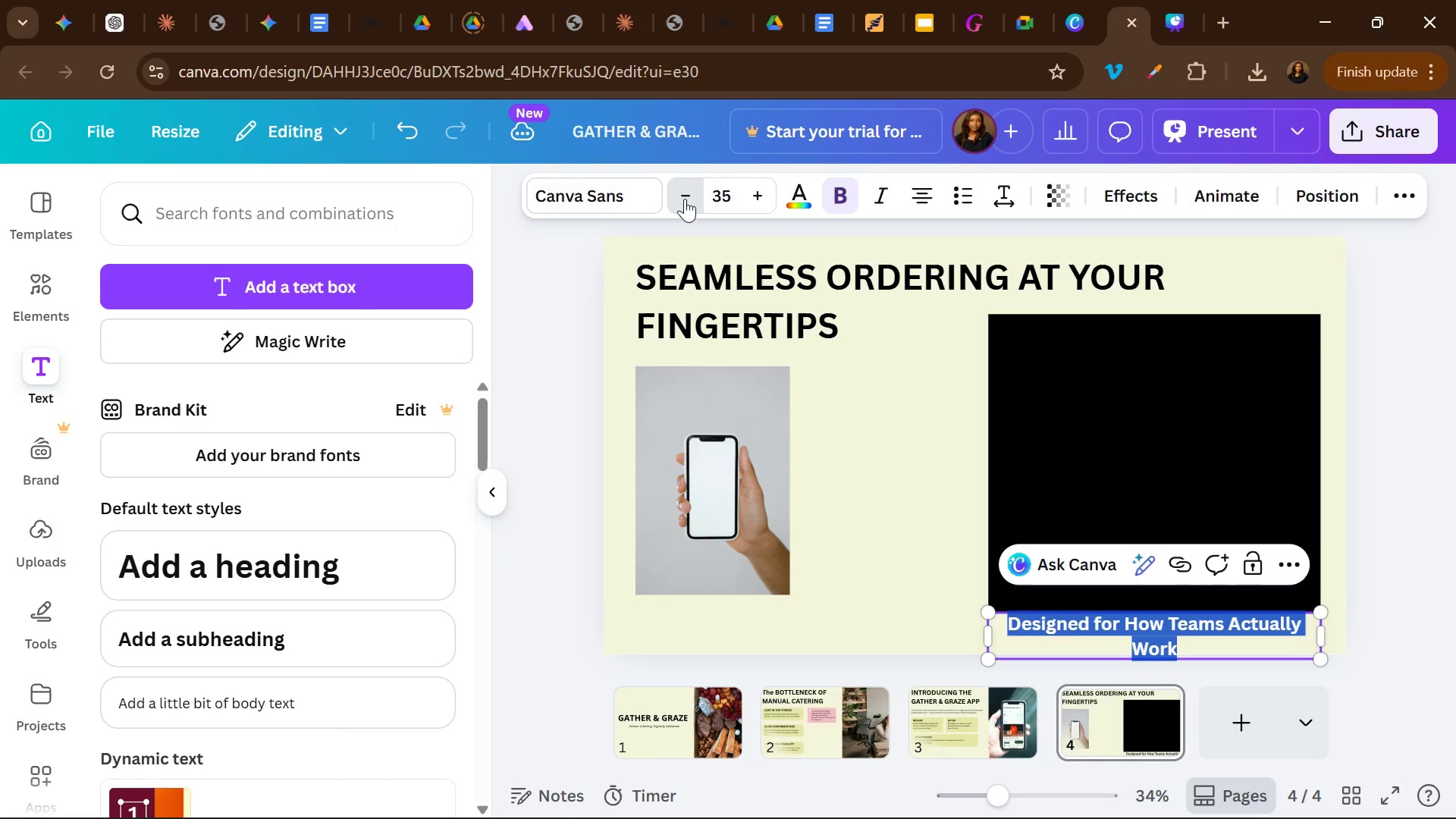 
triple_click([685, 199])
 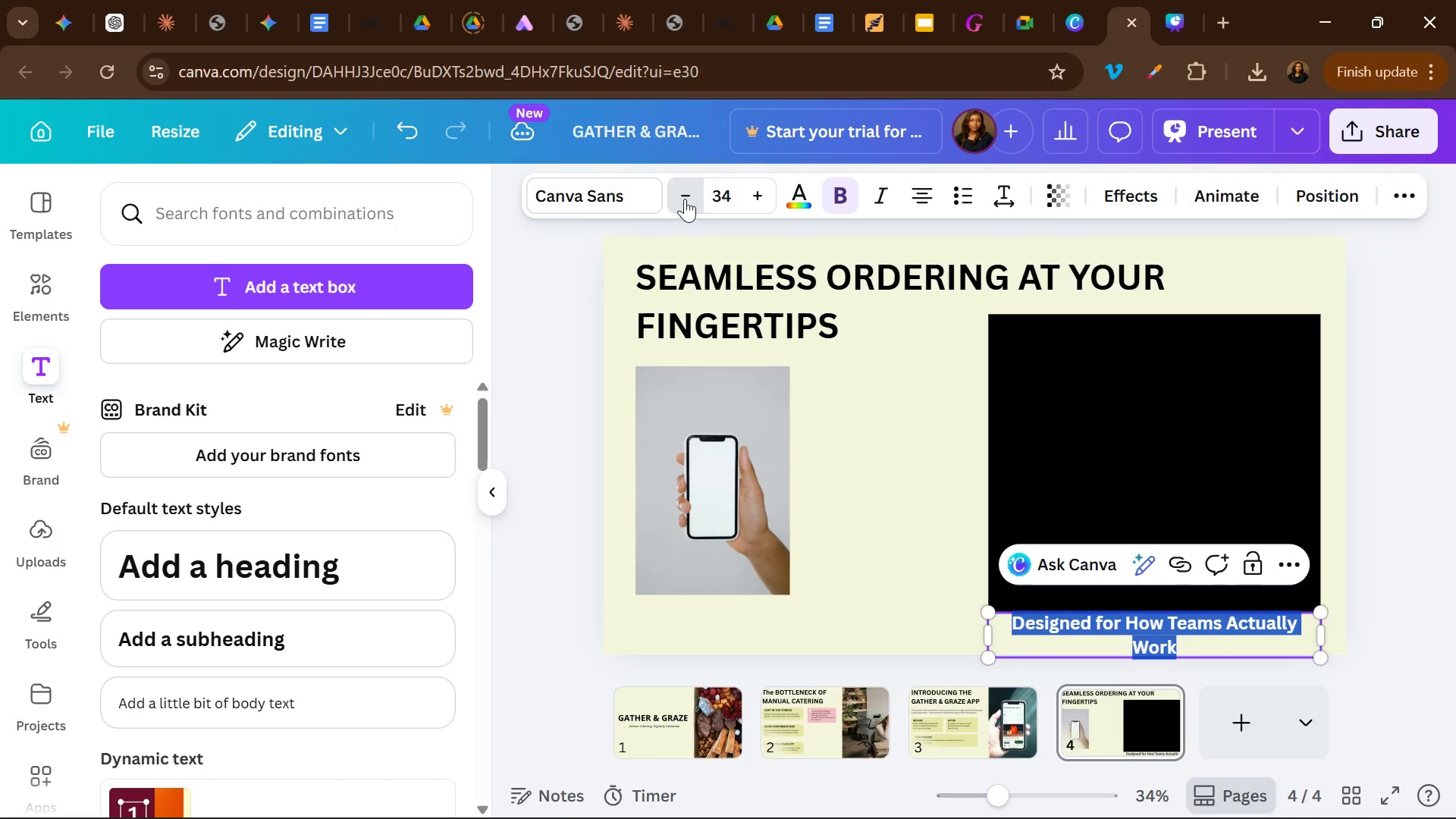 
triple_click([685, 199])
 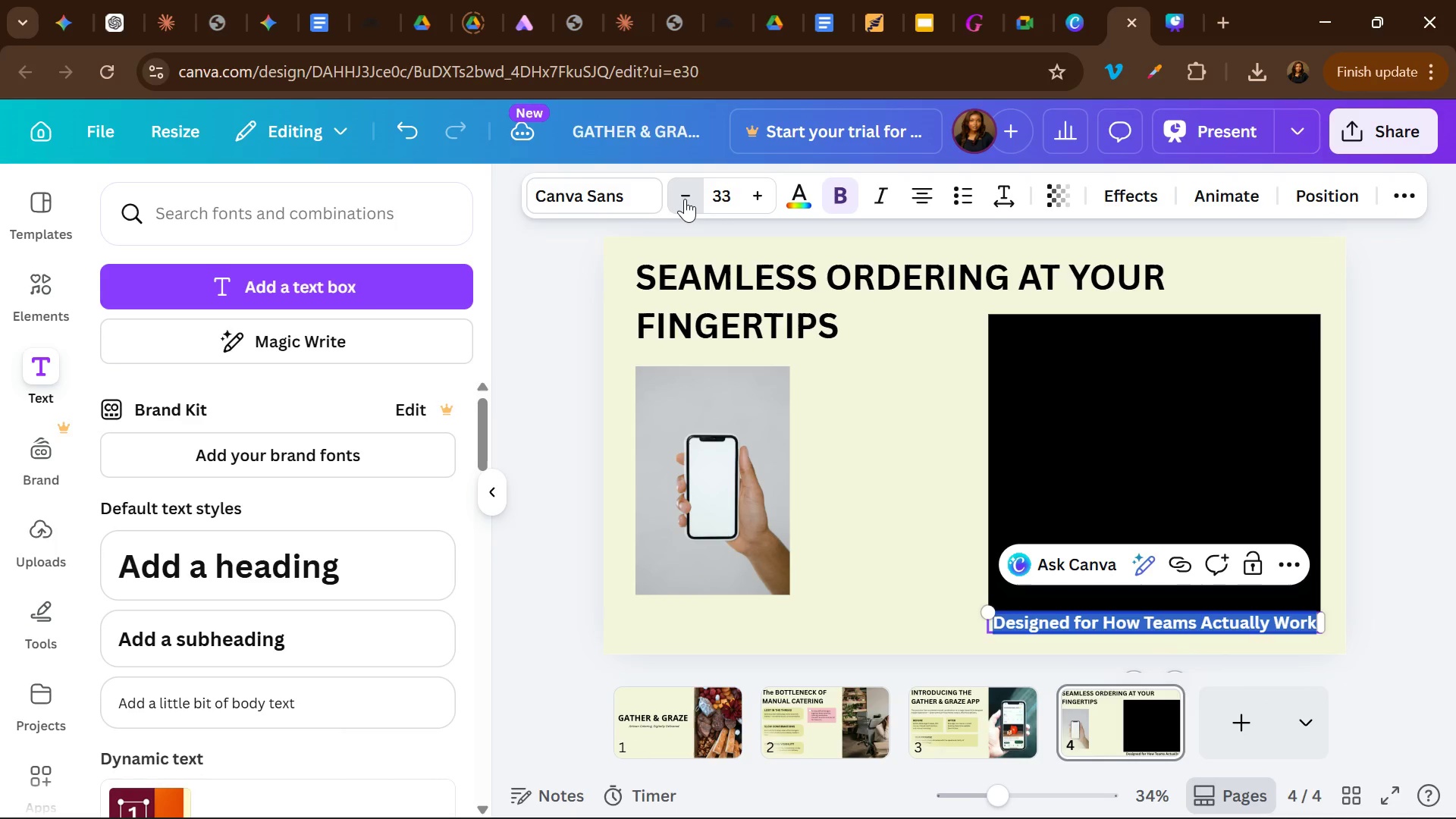 
triple_click([685, 199])
 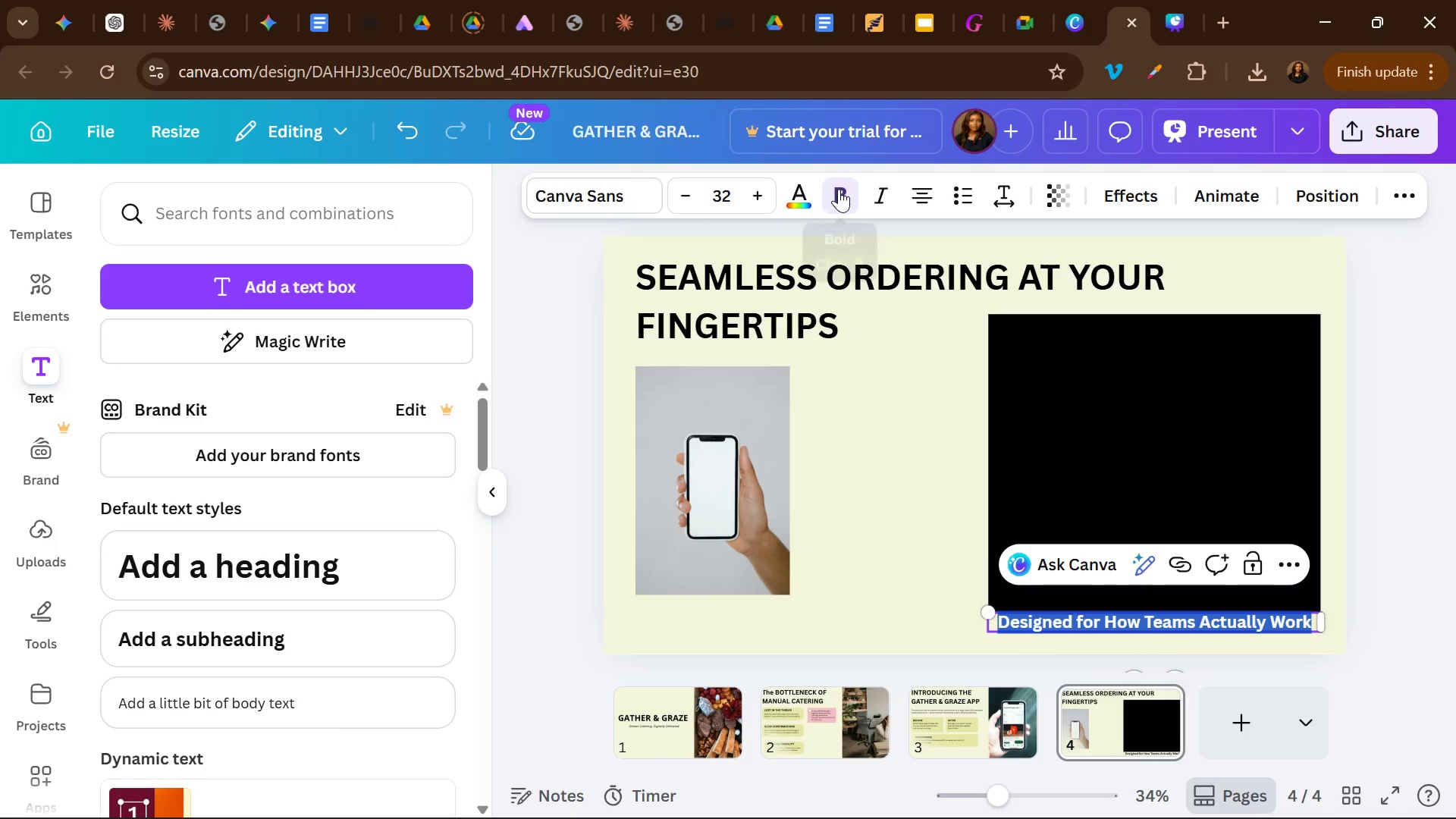 
left_click([804, 193])
 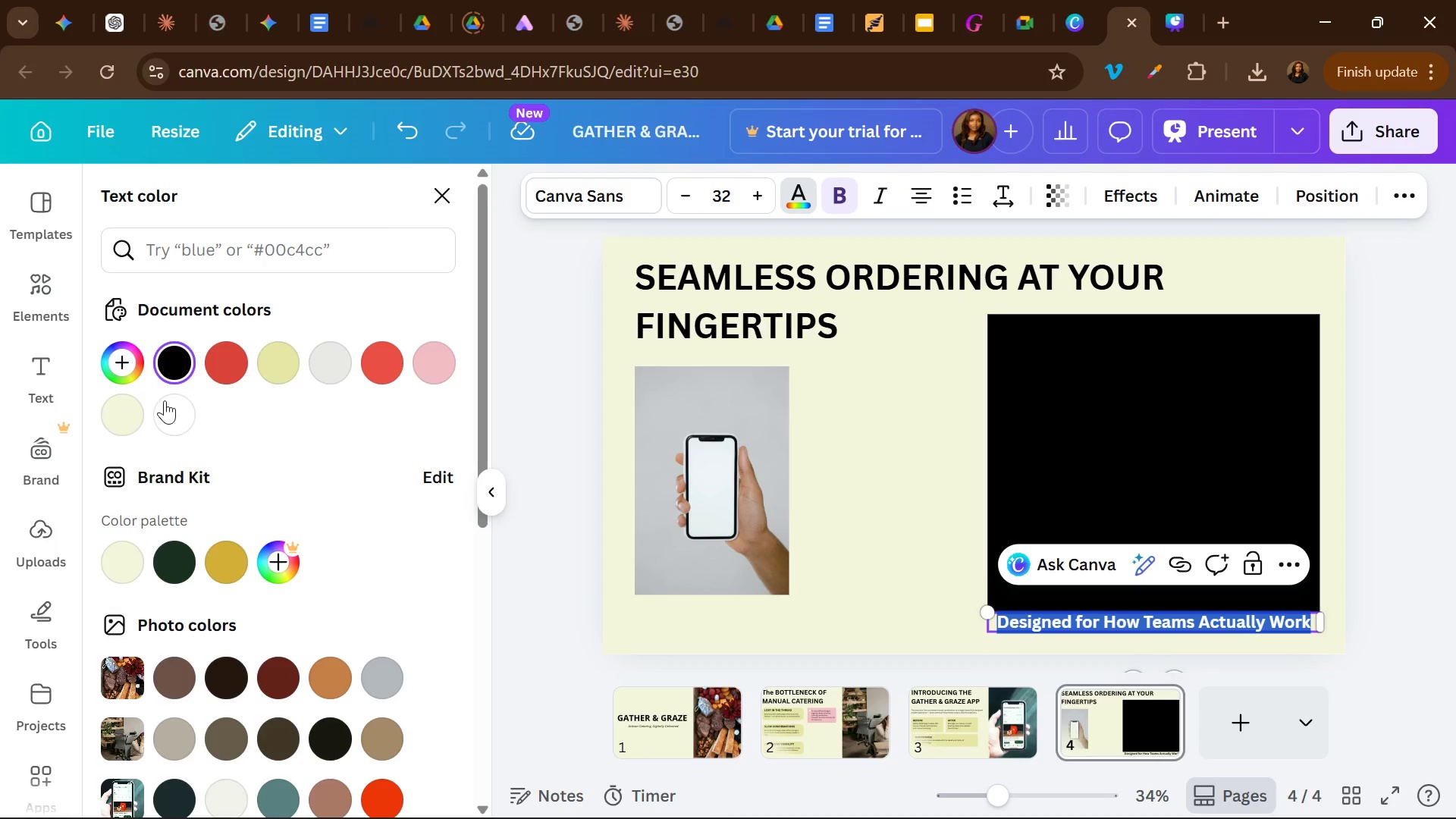 
left_click([165, 400])
 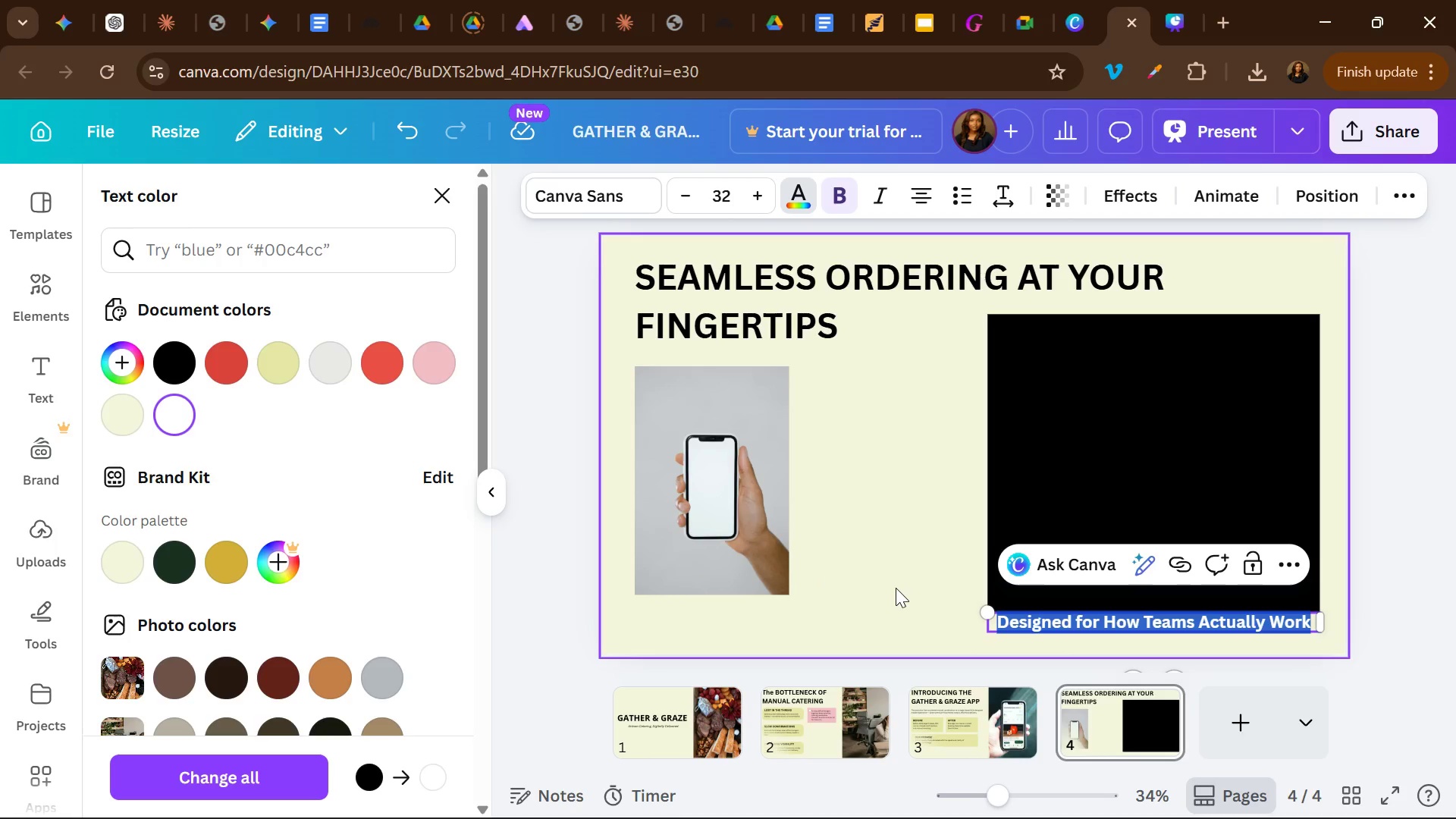 
left_click([896, 588])
 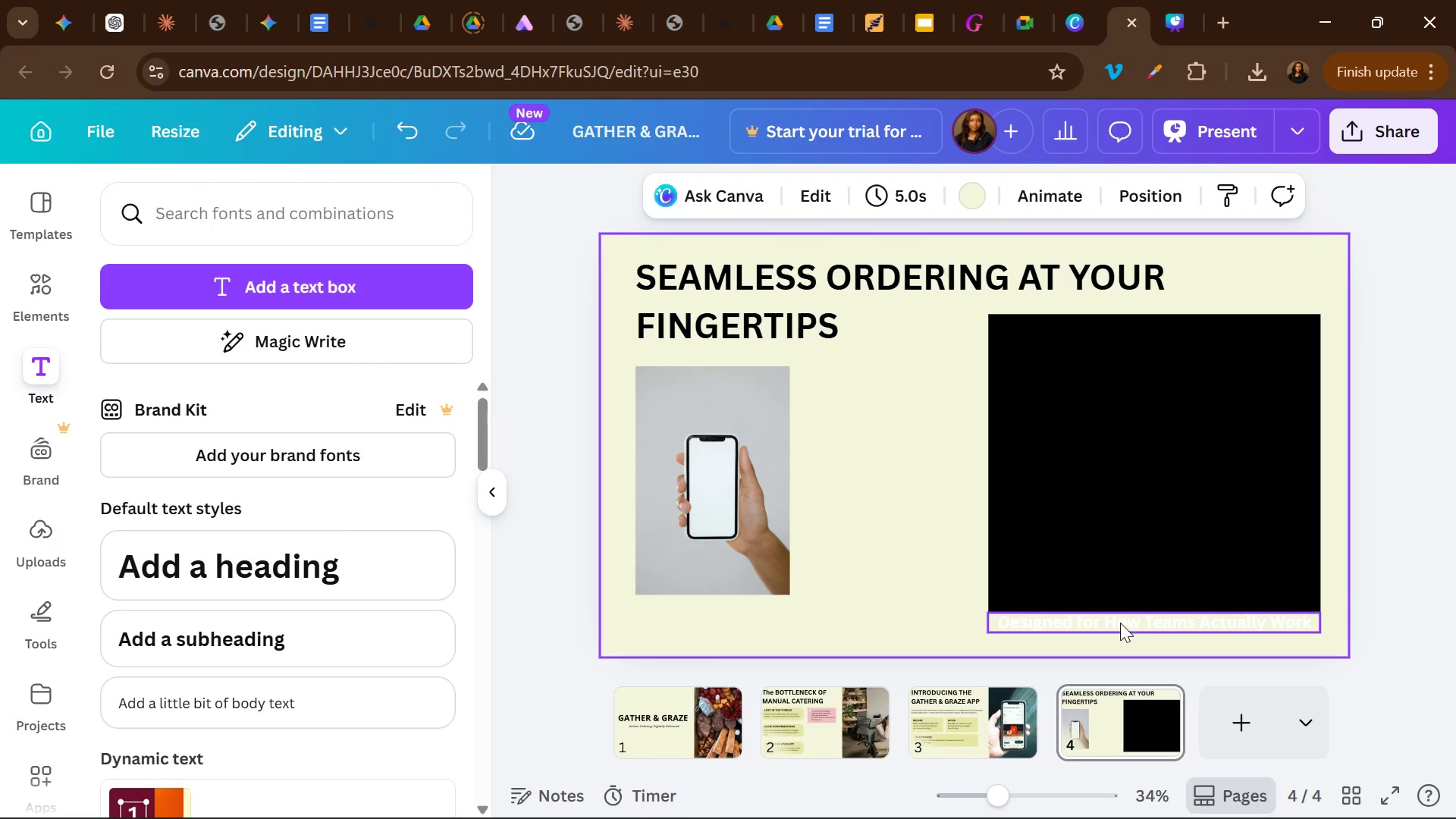 
left_click_drag(start_coordinate=[1120, 623], to_coordinate=[1112, 362])
 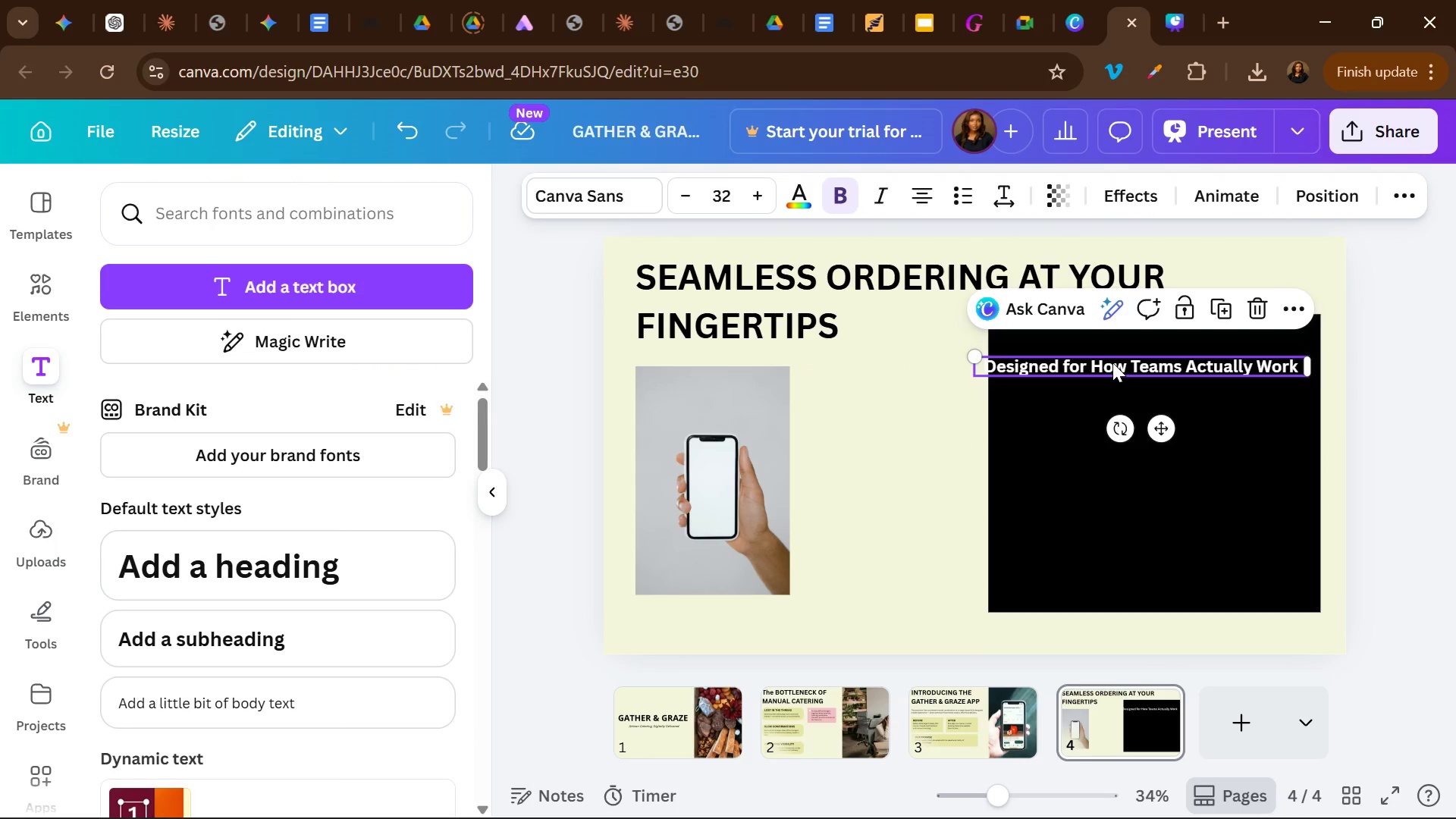 
wait(6.14)
 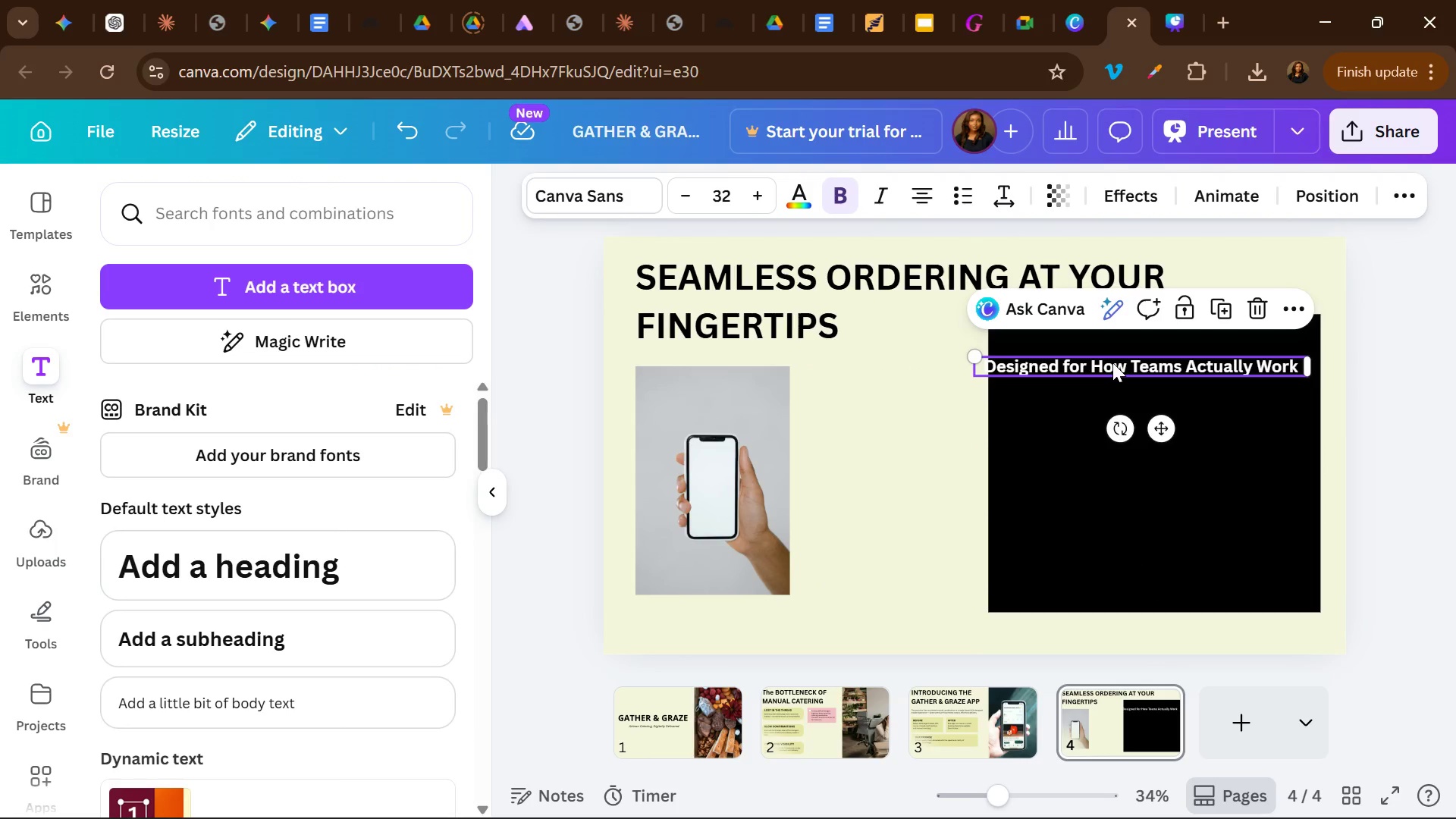 
double_click([1112, 362])
 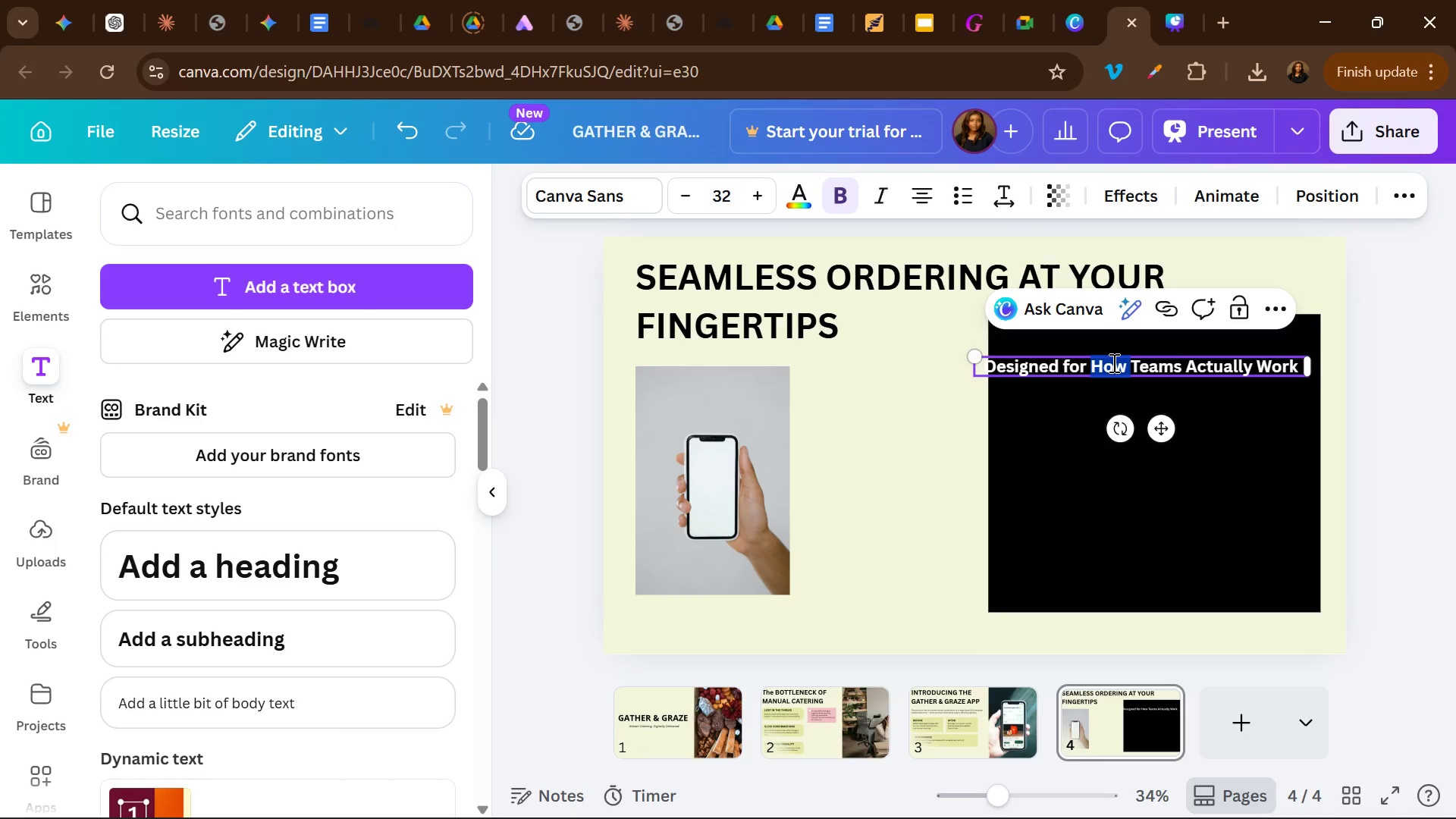 
key(Control+ControlLeft)
 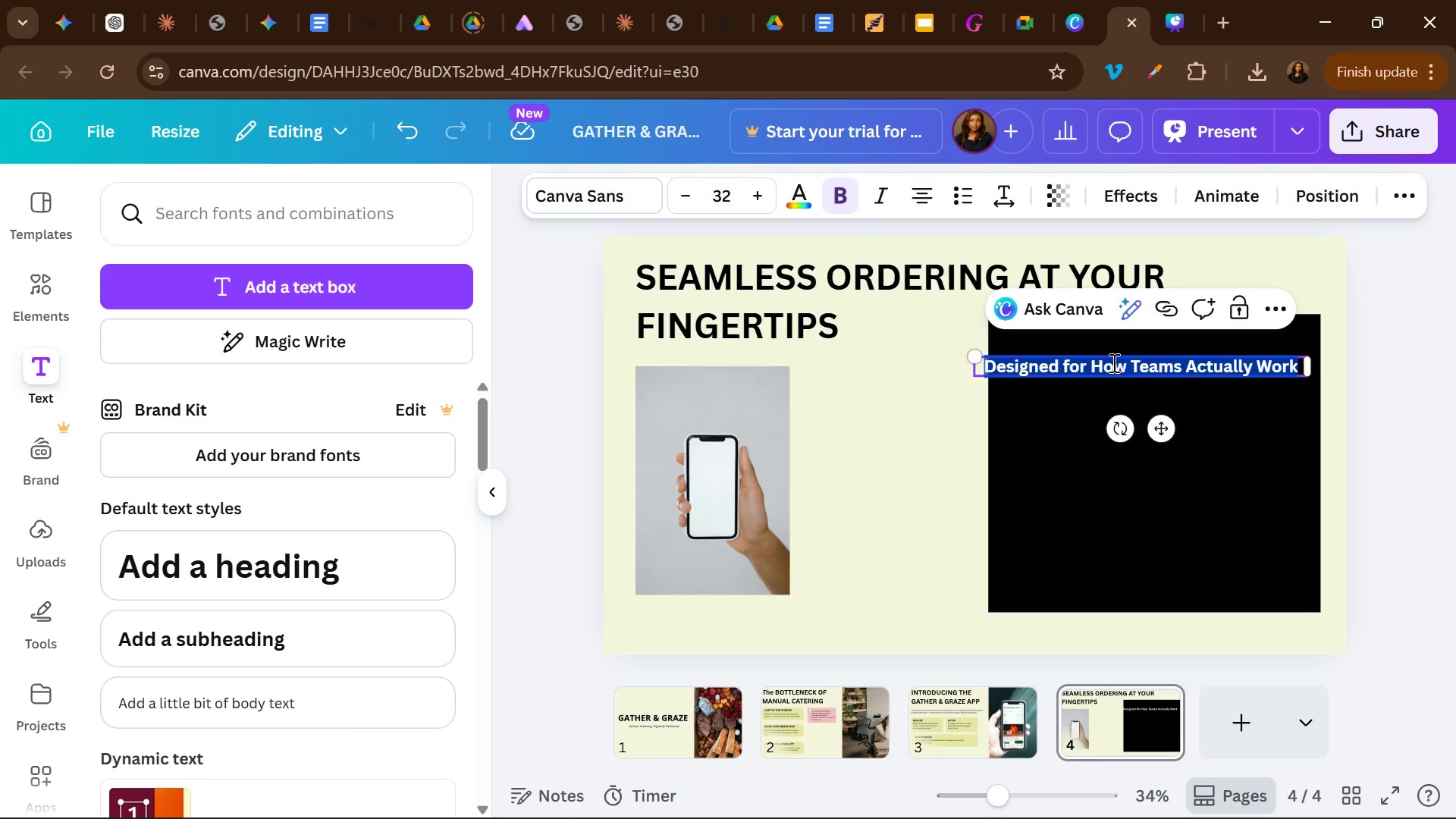 
key(Control+A)
 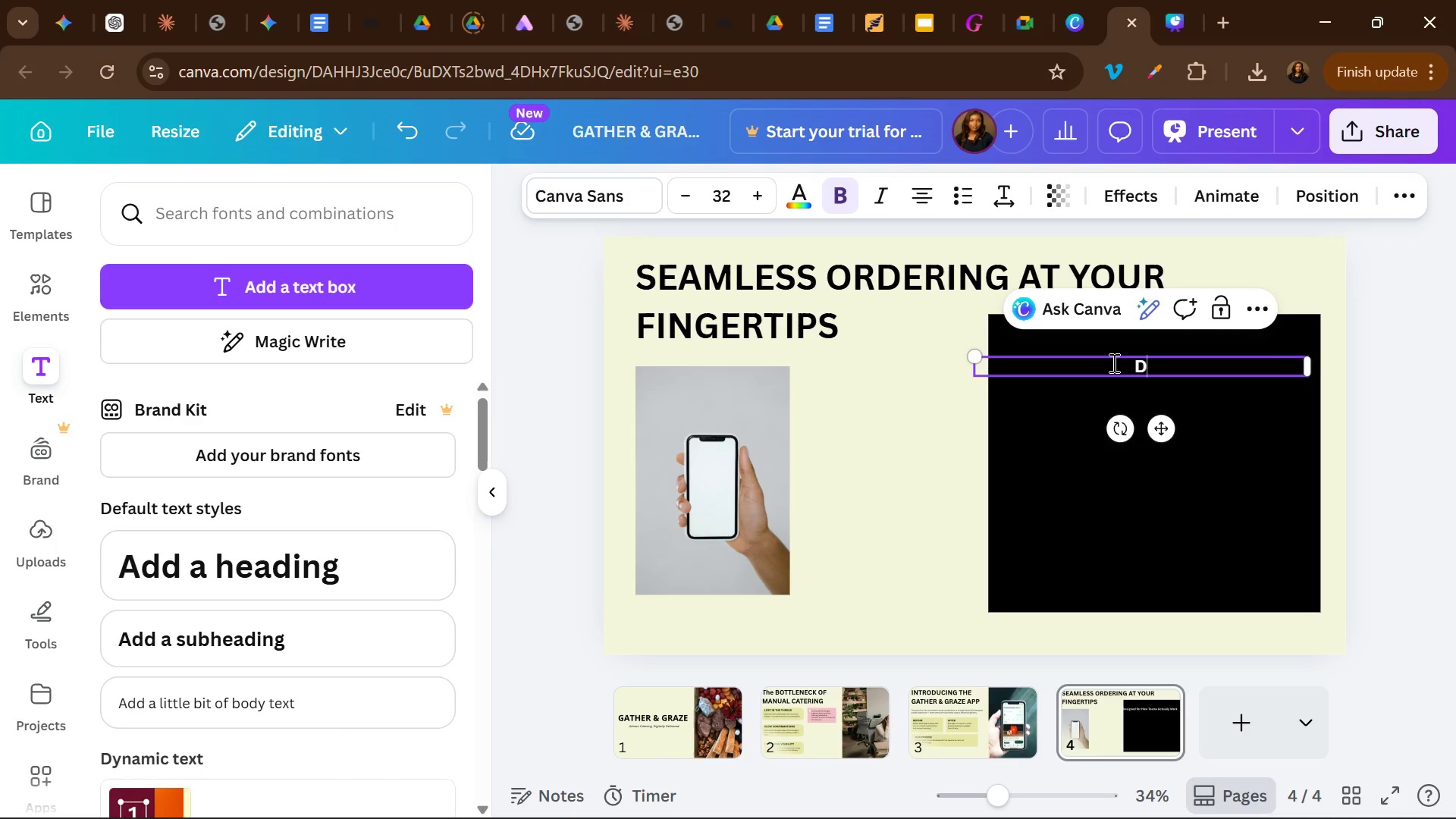 
type(DESIGNED FOR HOW TEAMS ACTAULL)
key(Backspace)
key(Backspace)
key(Backspace)
key(Backspace)
type(UALLY WORK)
 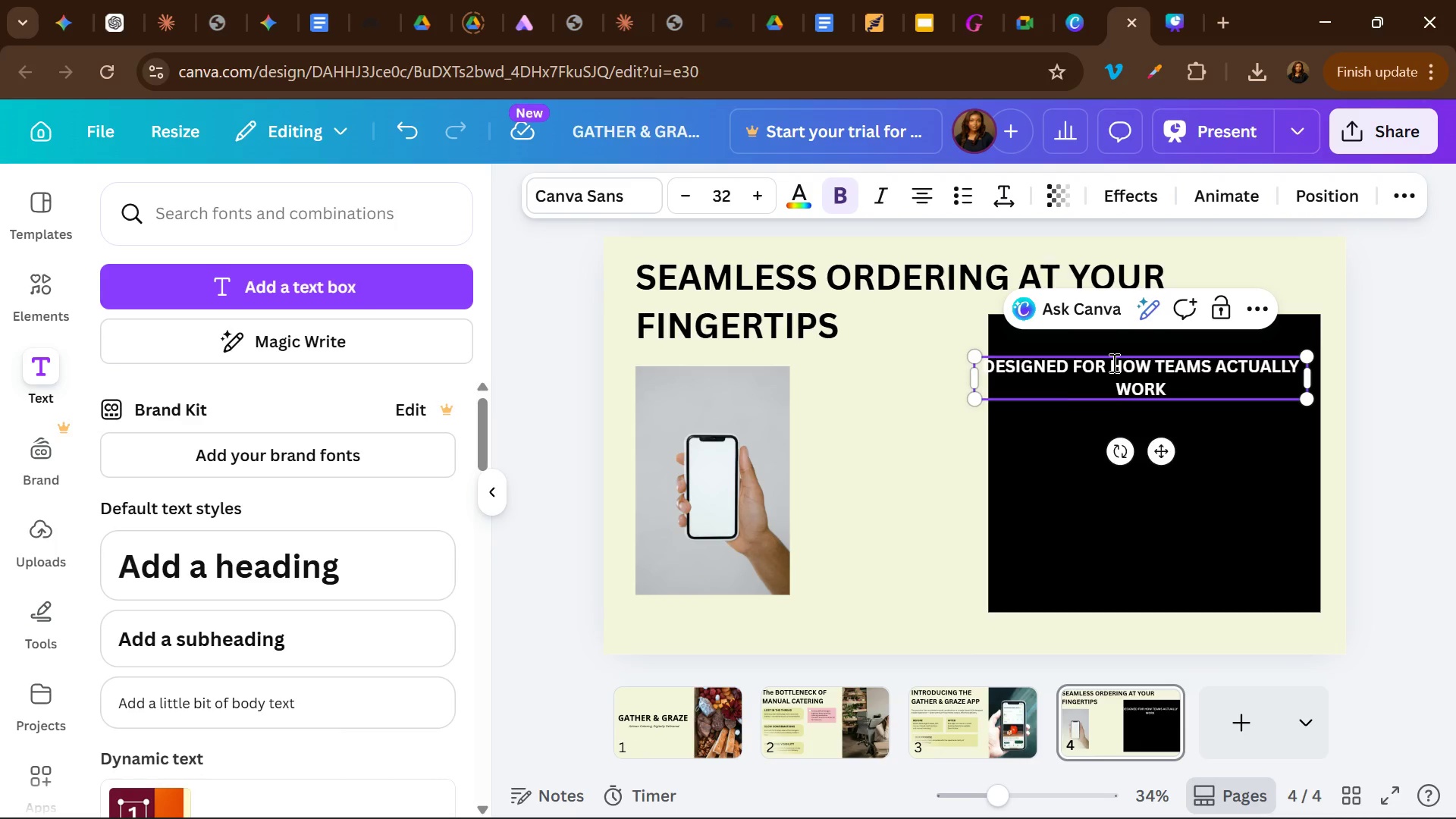 
key(Control+ControlLeft)
 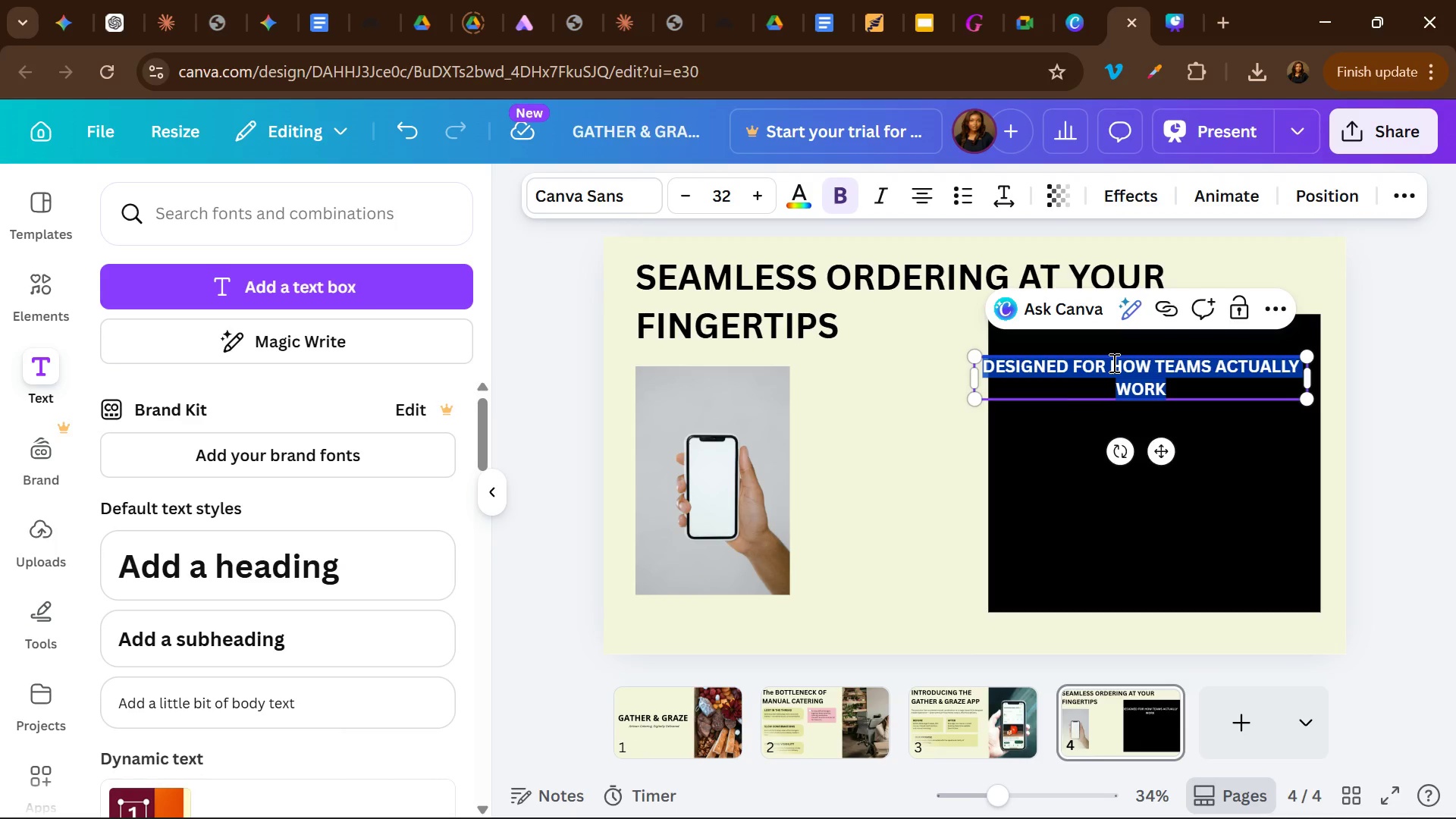 
key(Control+A)
 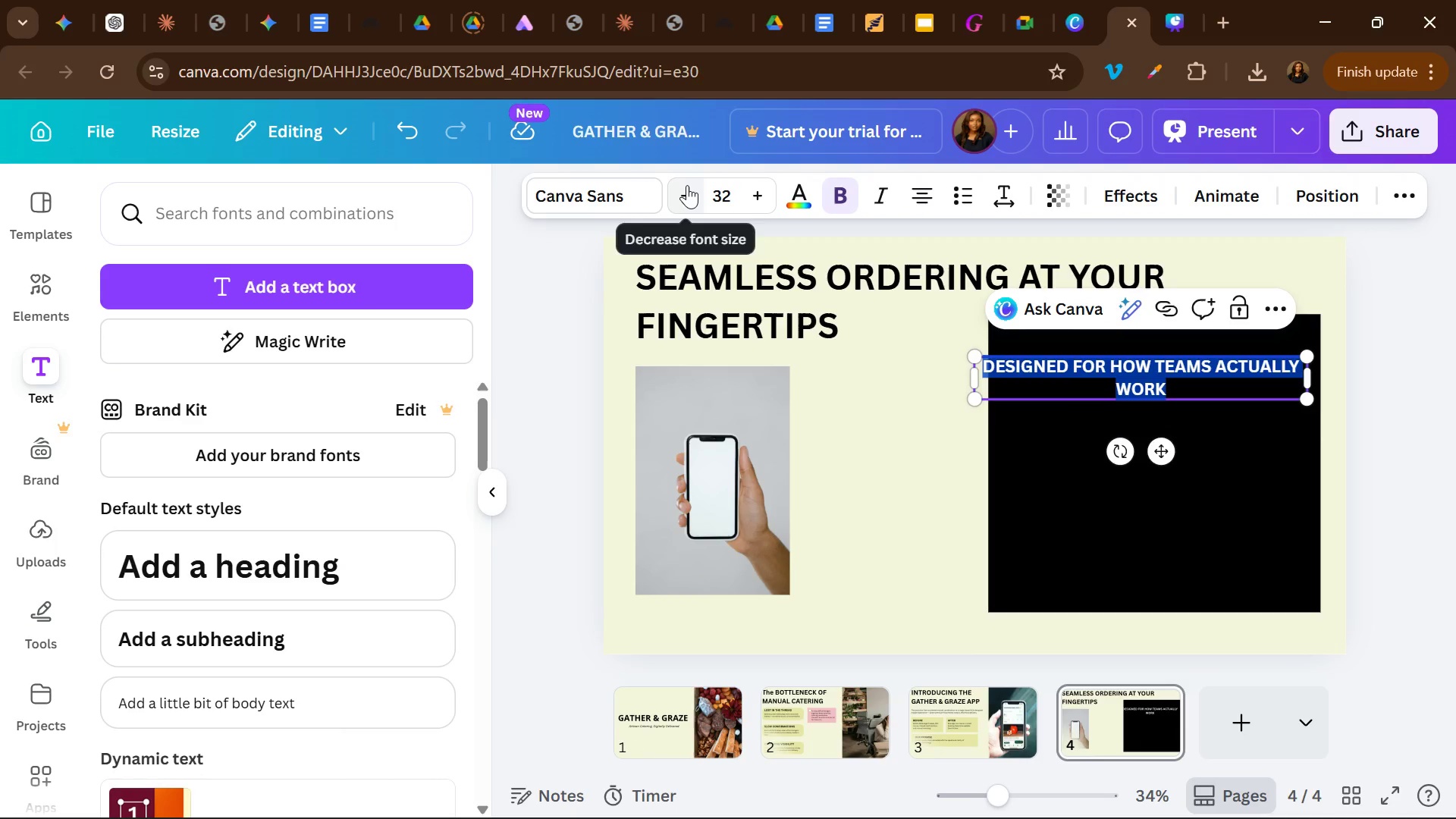 
double_click([687, 185])
 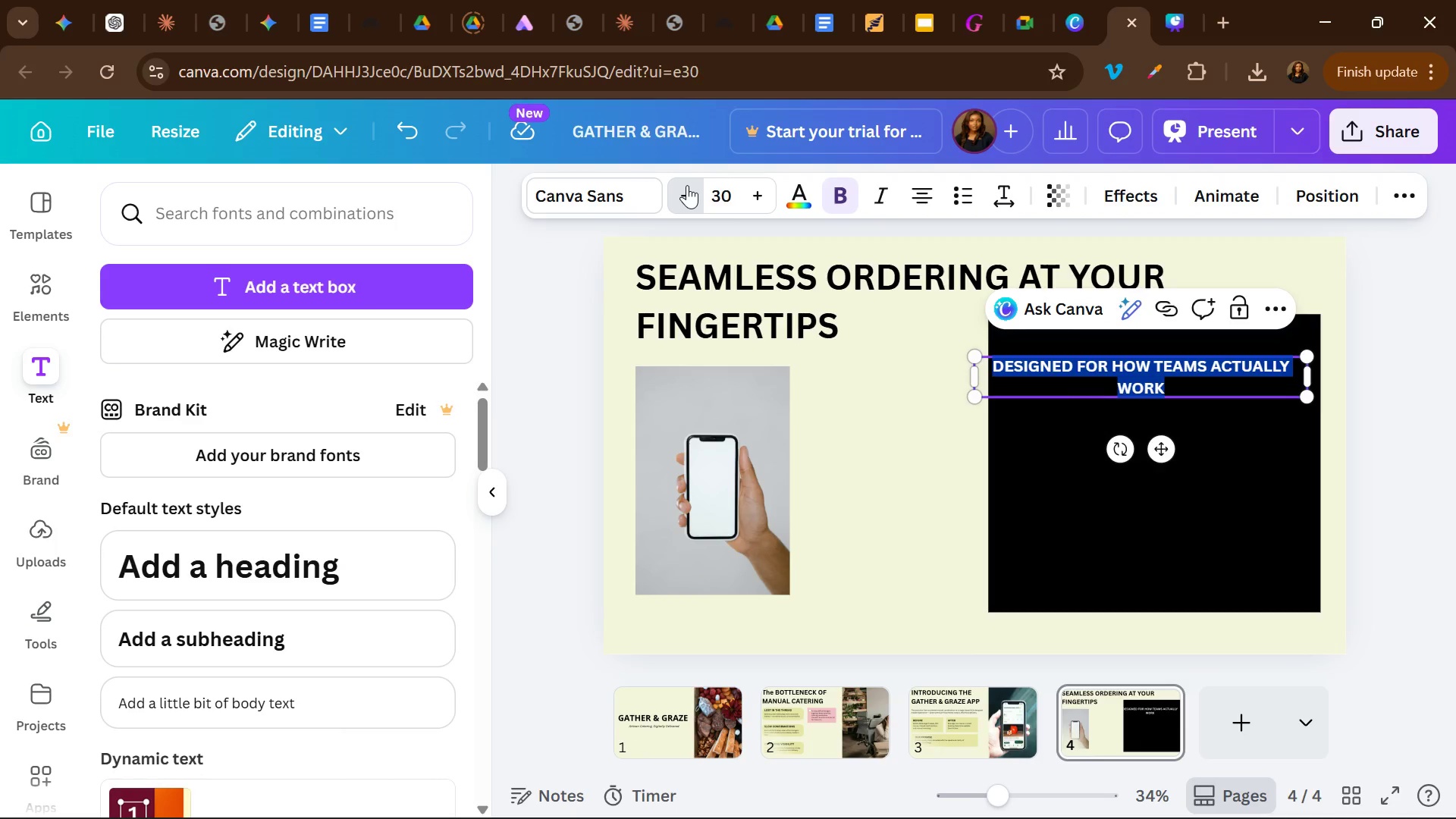 
triple_click([687, 185])
 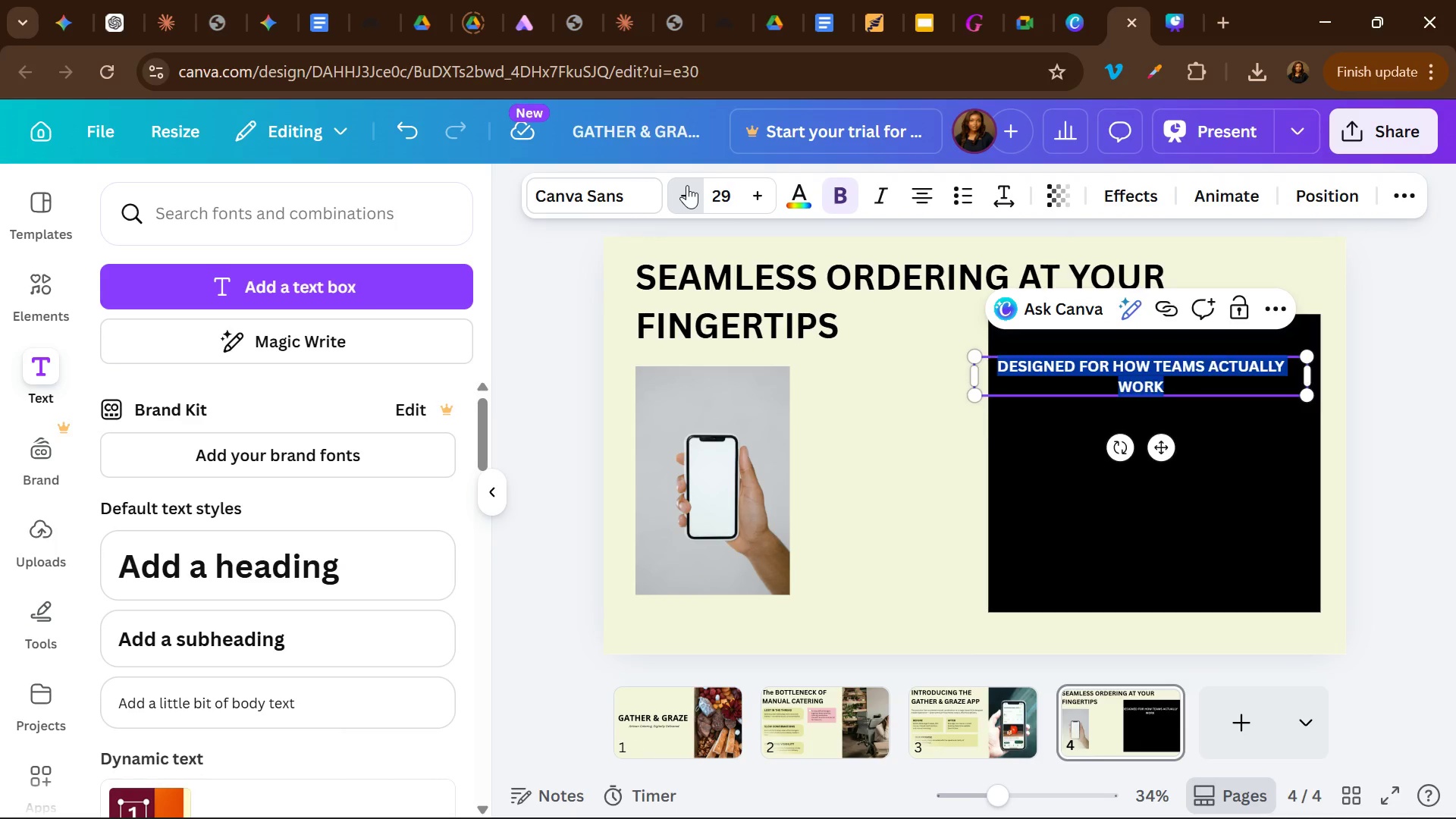 
triple_click([687, 185])
 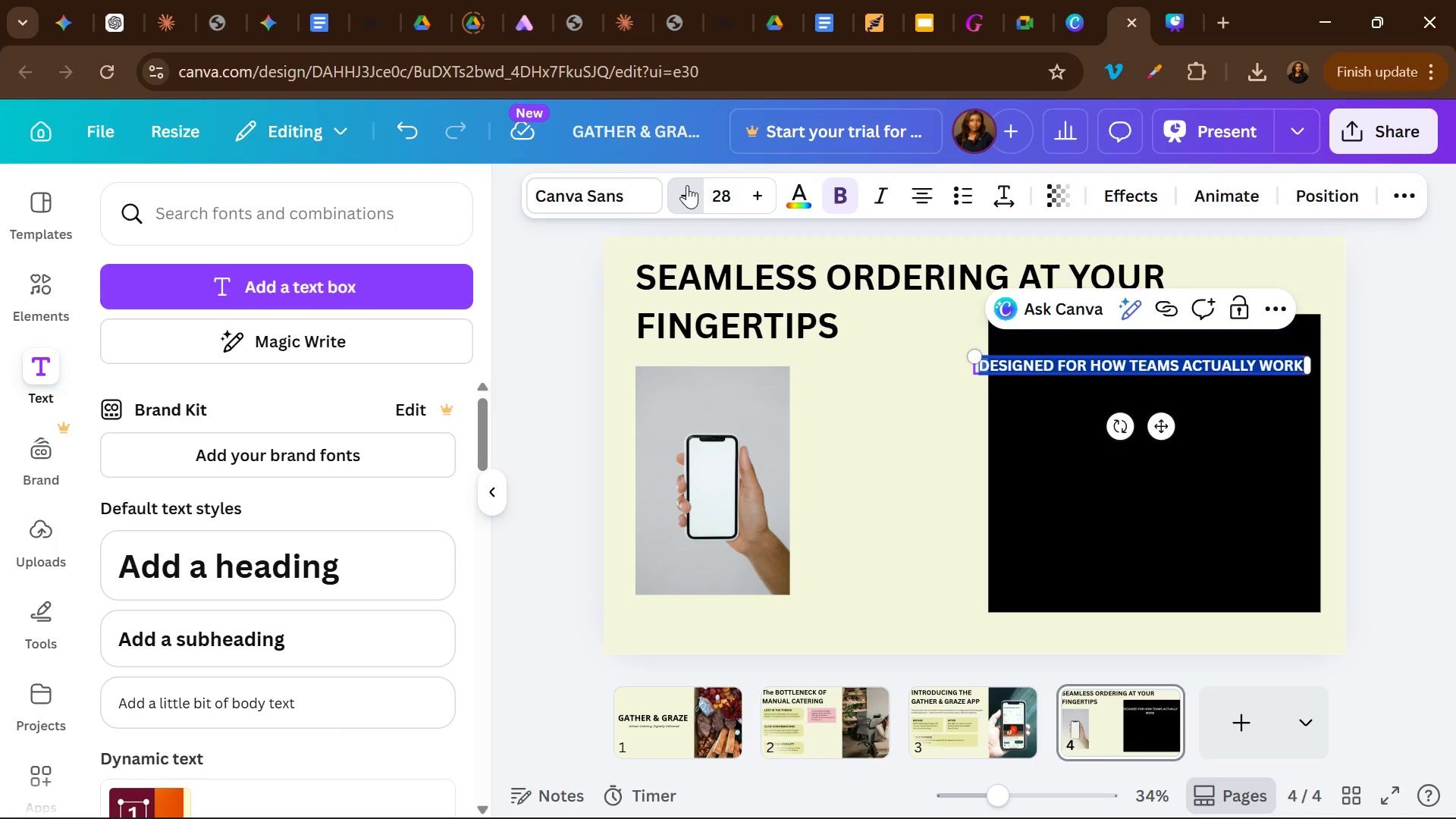 
triple_click([687, 185])
 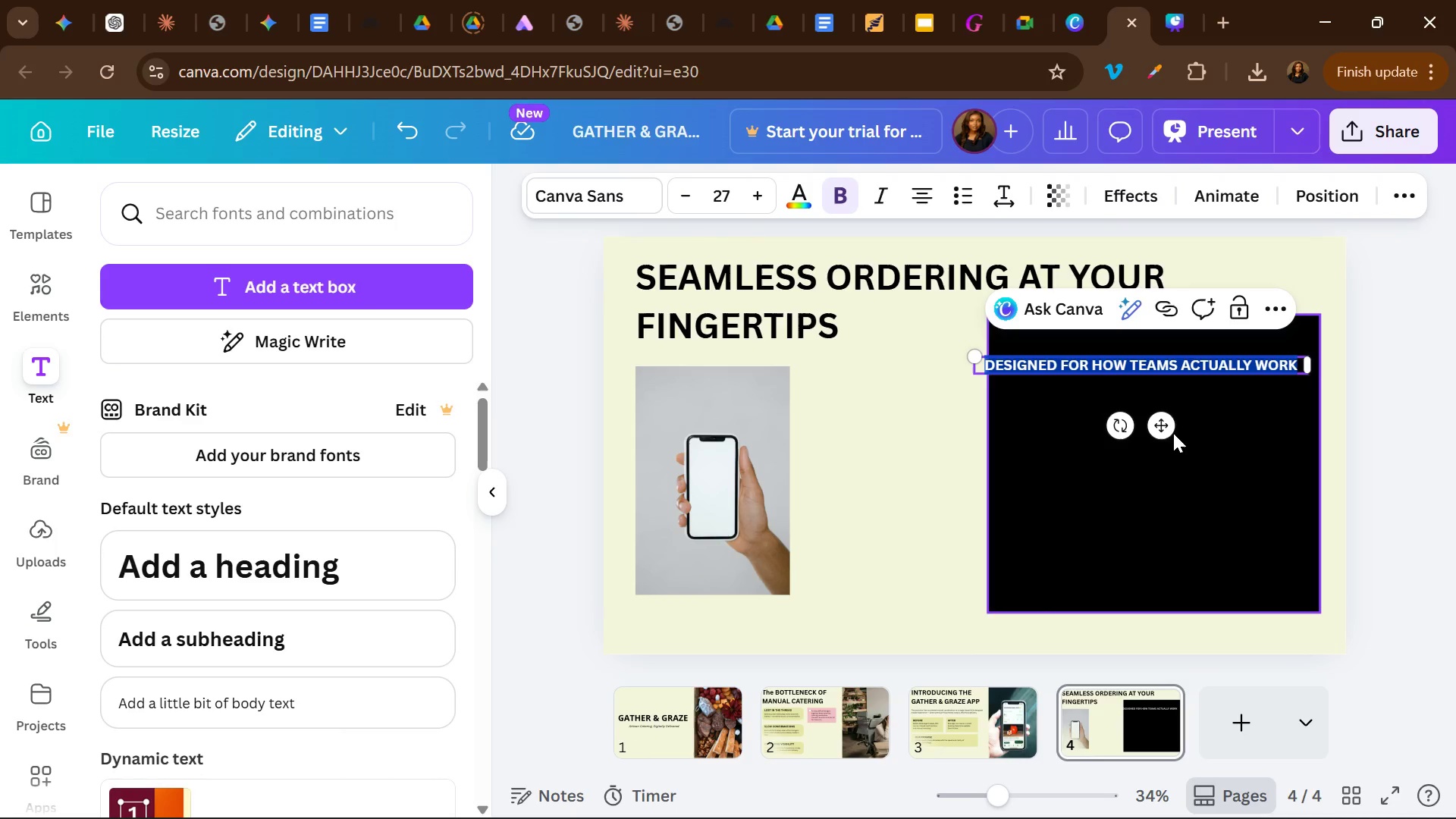 
left_click_drag(start_coordinate=[1156, 423], to_coordinate=[1163, 414])
 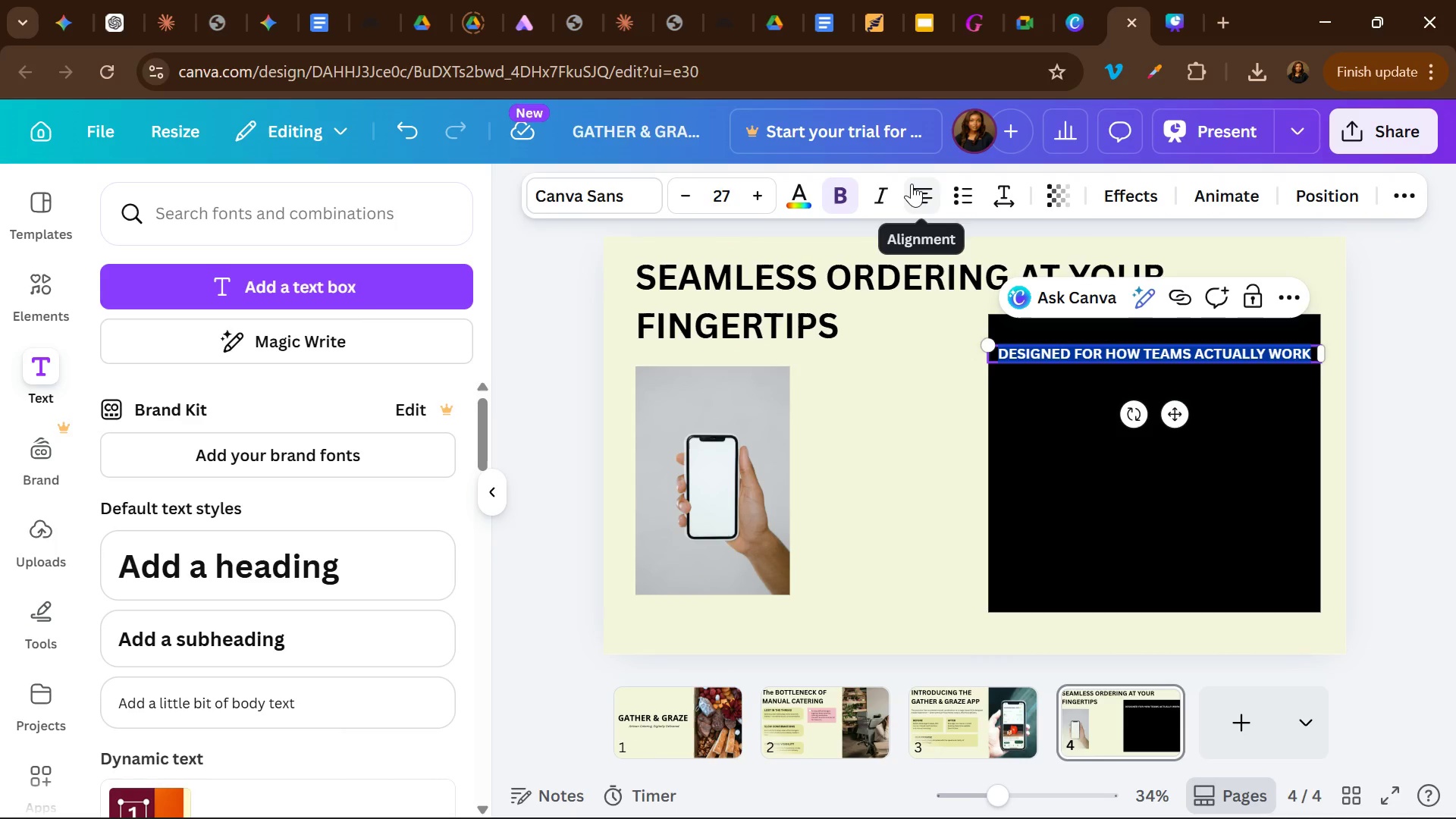 
left_click([912, 184])
 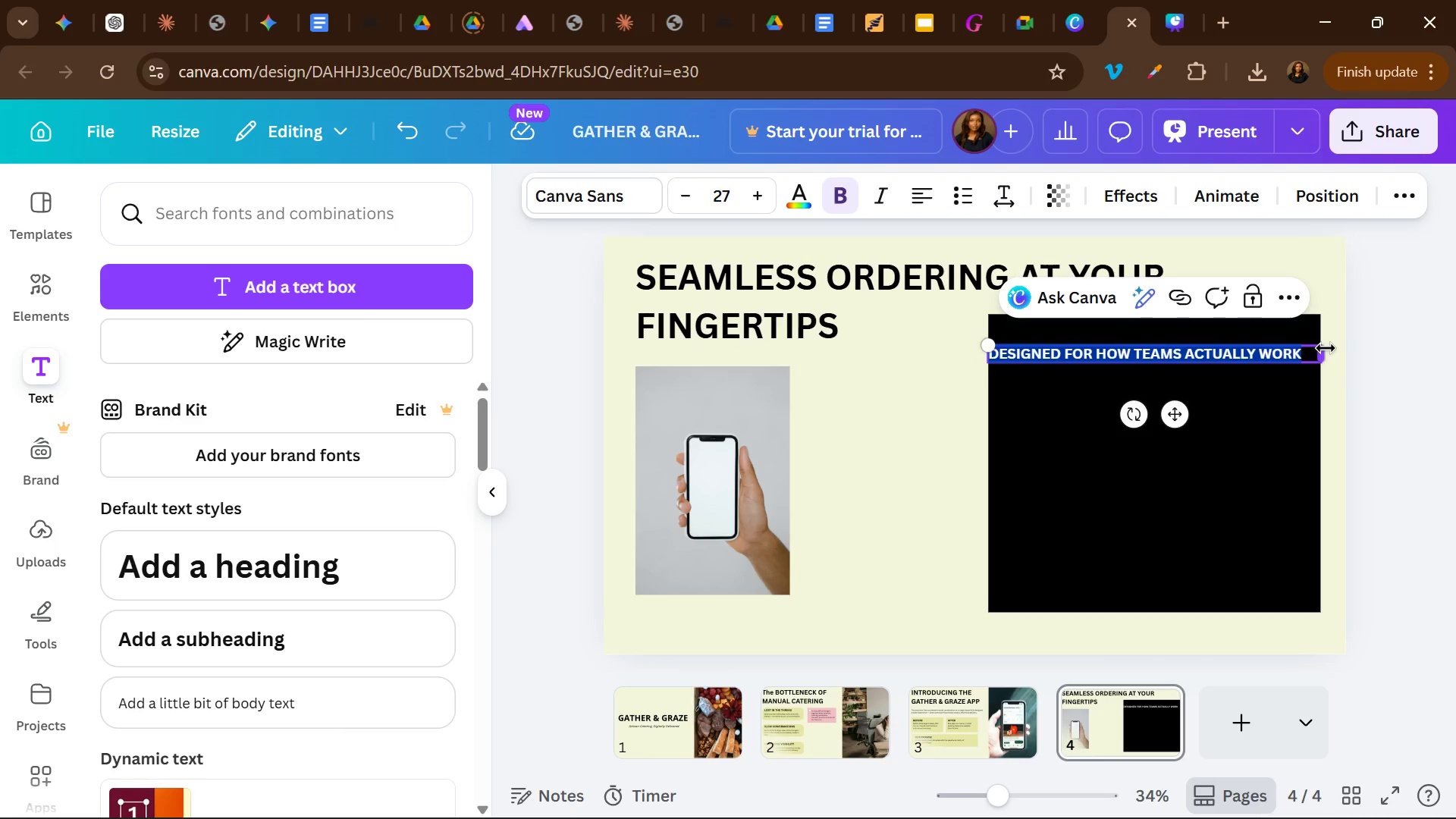 
left_click_drag(start_coordinate=[1323, 355], to_coordinate=[1302, 347])
 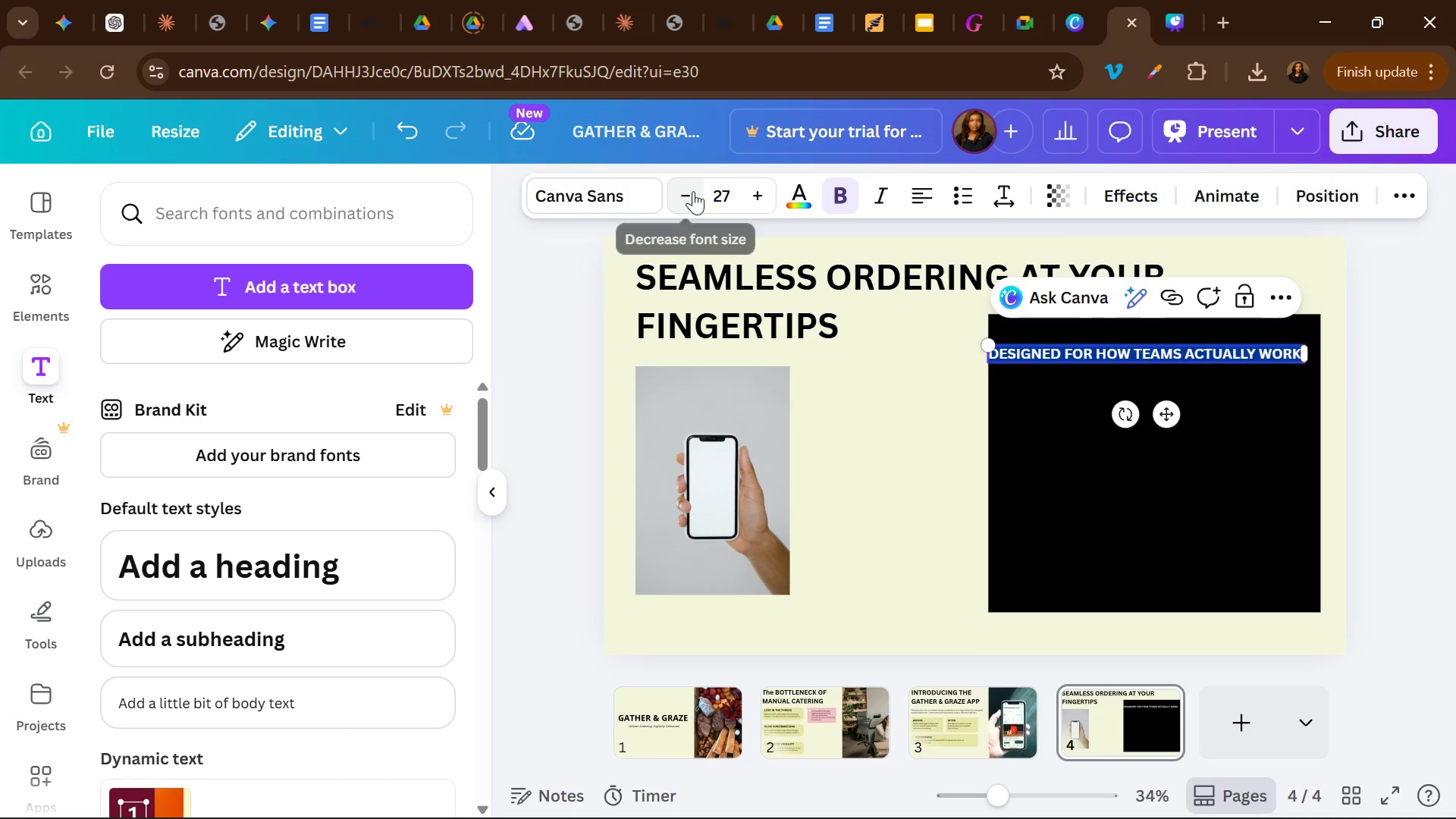 
left_click([693, 191])
 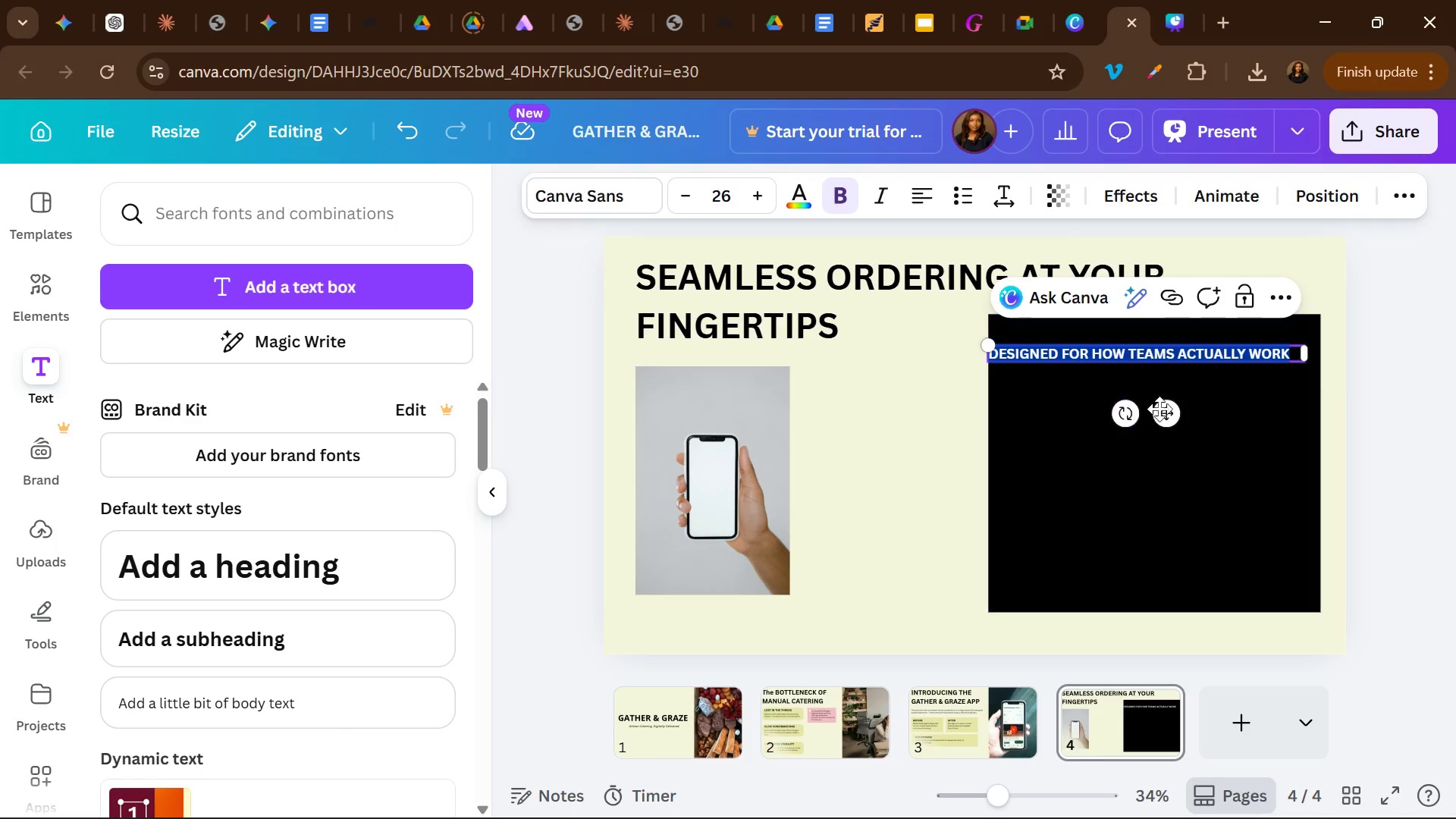 
left_click_drag(start_coordinate=[1170, 413], to_coordinate=[1178, 398])
 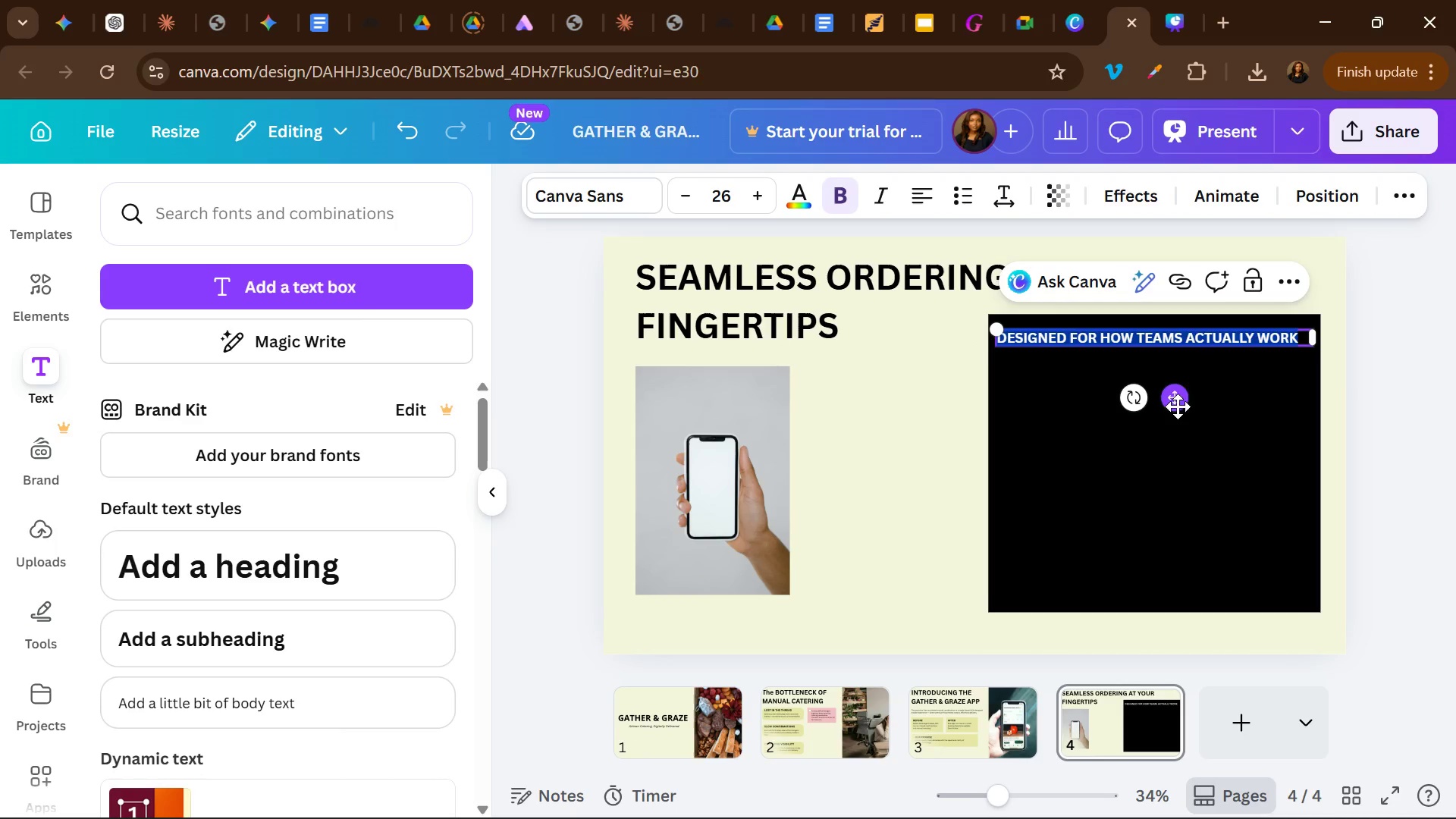 
left_click_drag(start_coordinate=[1200, 485], to_coordinate=[1202, 500])
 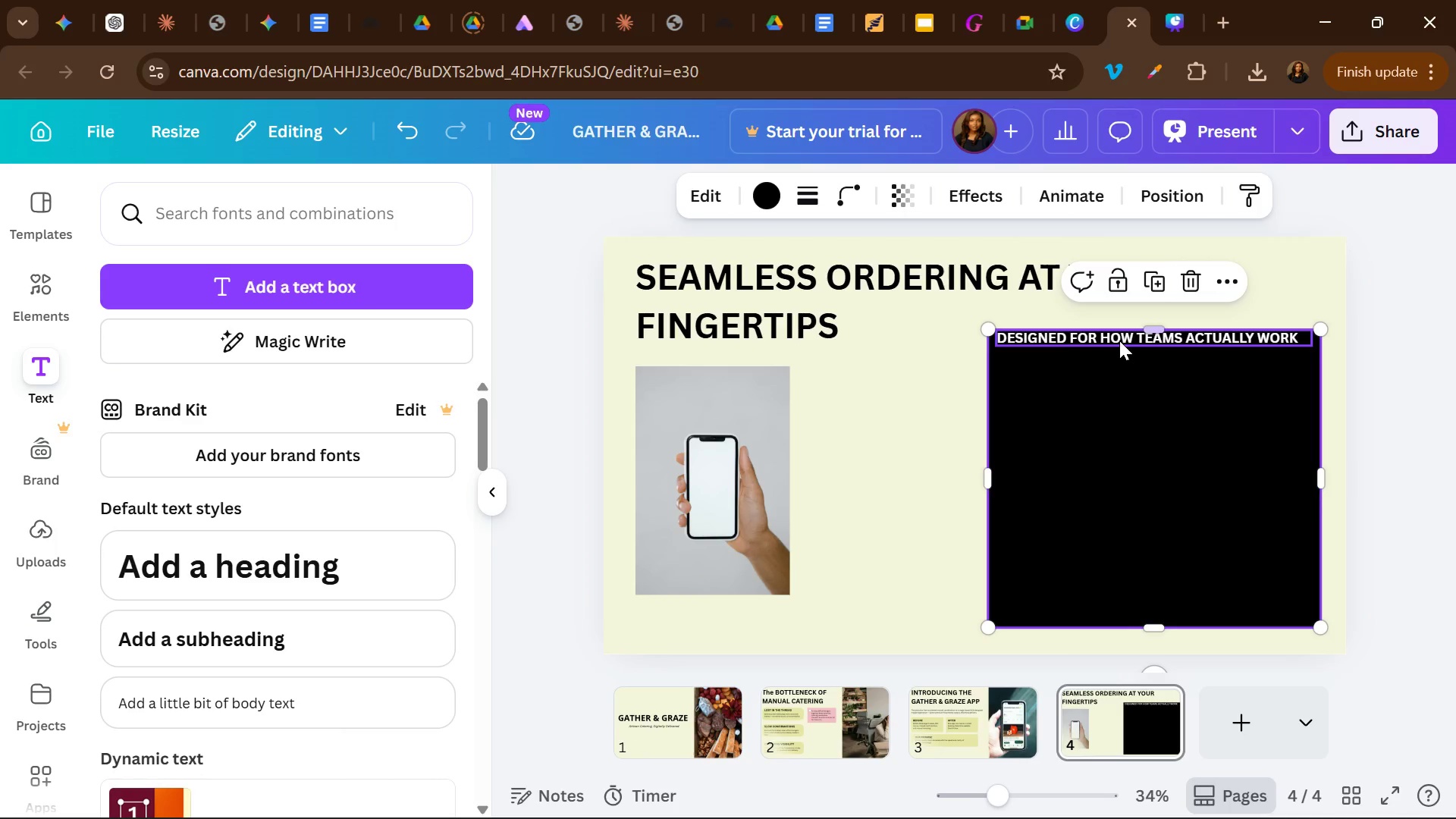 
left_click_drag(start_coordinate=[1119, 343], to_coordinate=[1119, 359])
 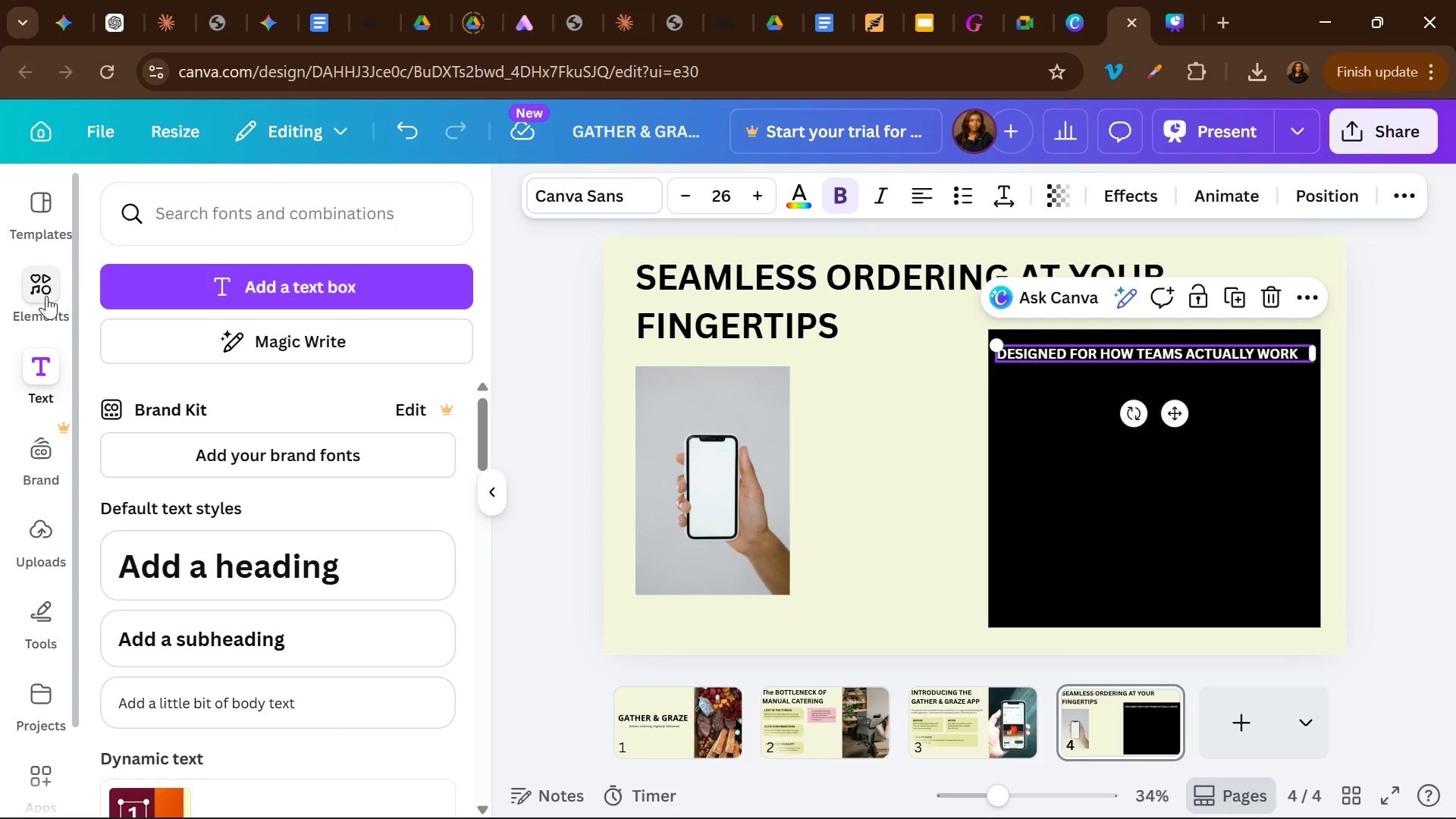 
left_click([46, 296])
 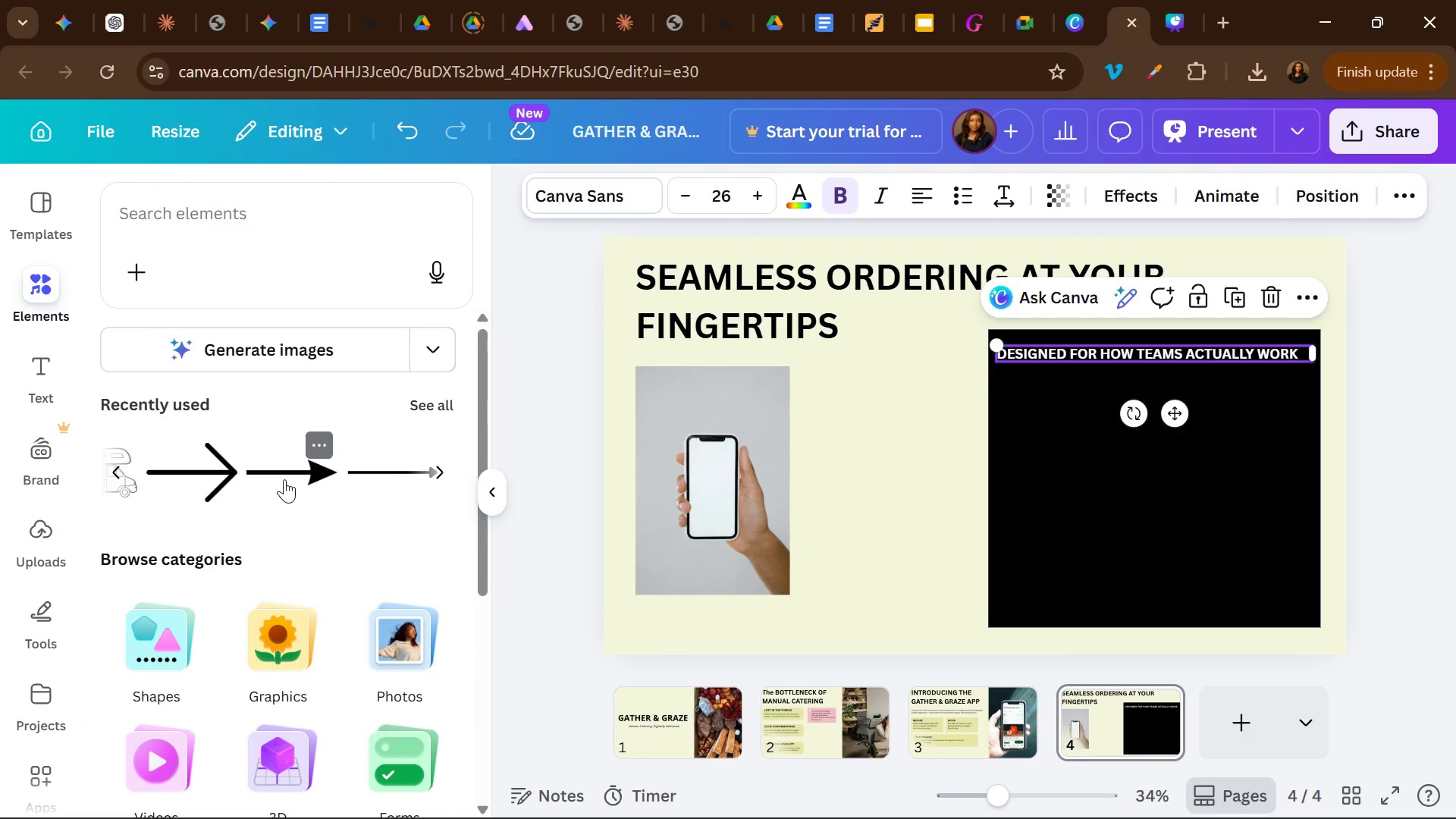 
wait(7.67)
 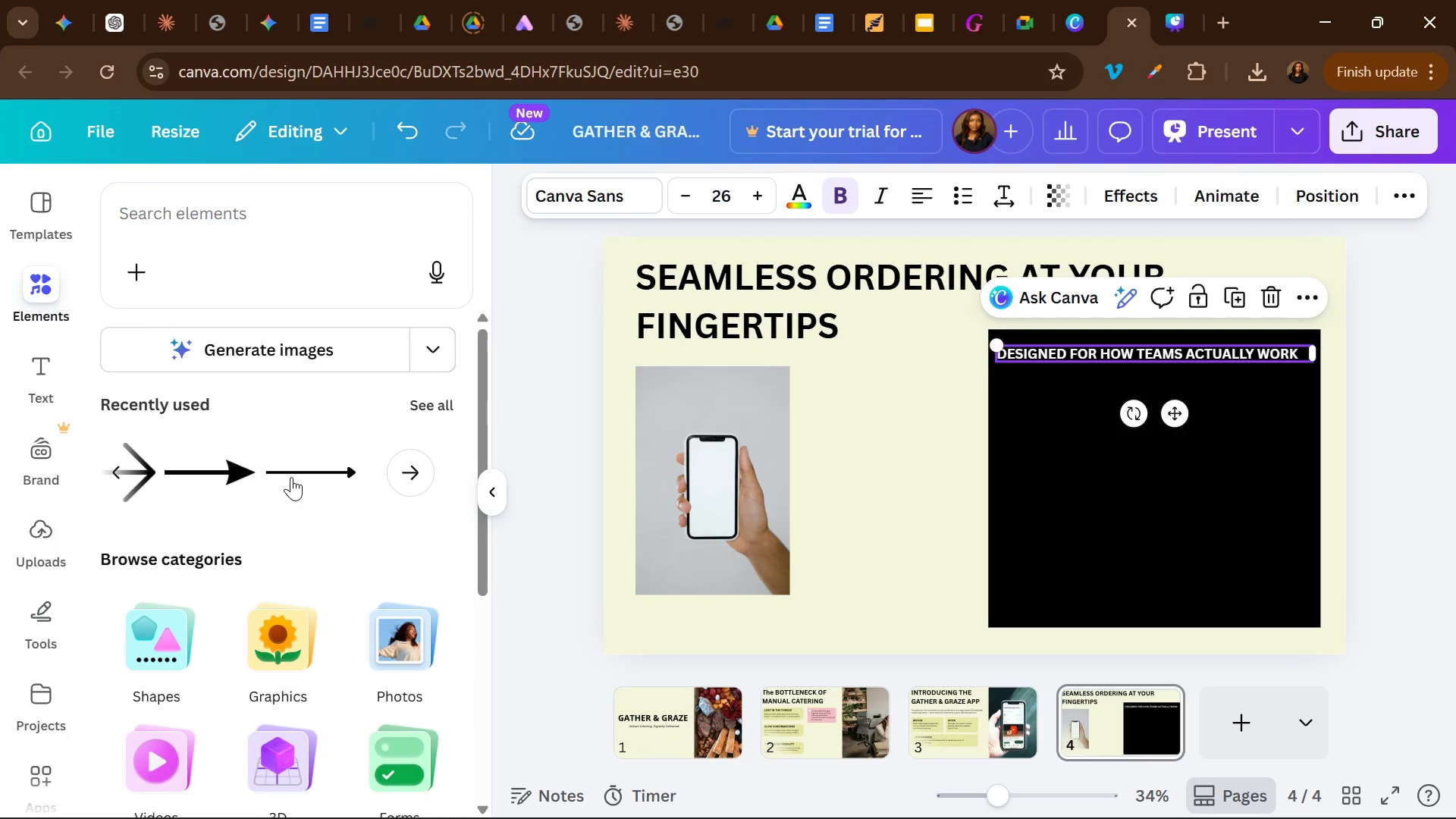 
left_click([187, 470])
 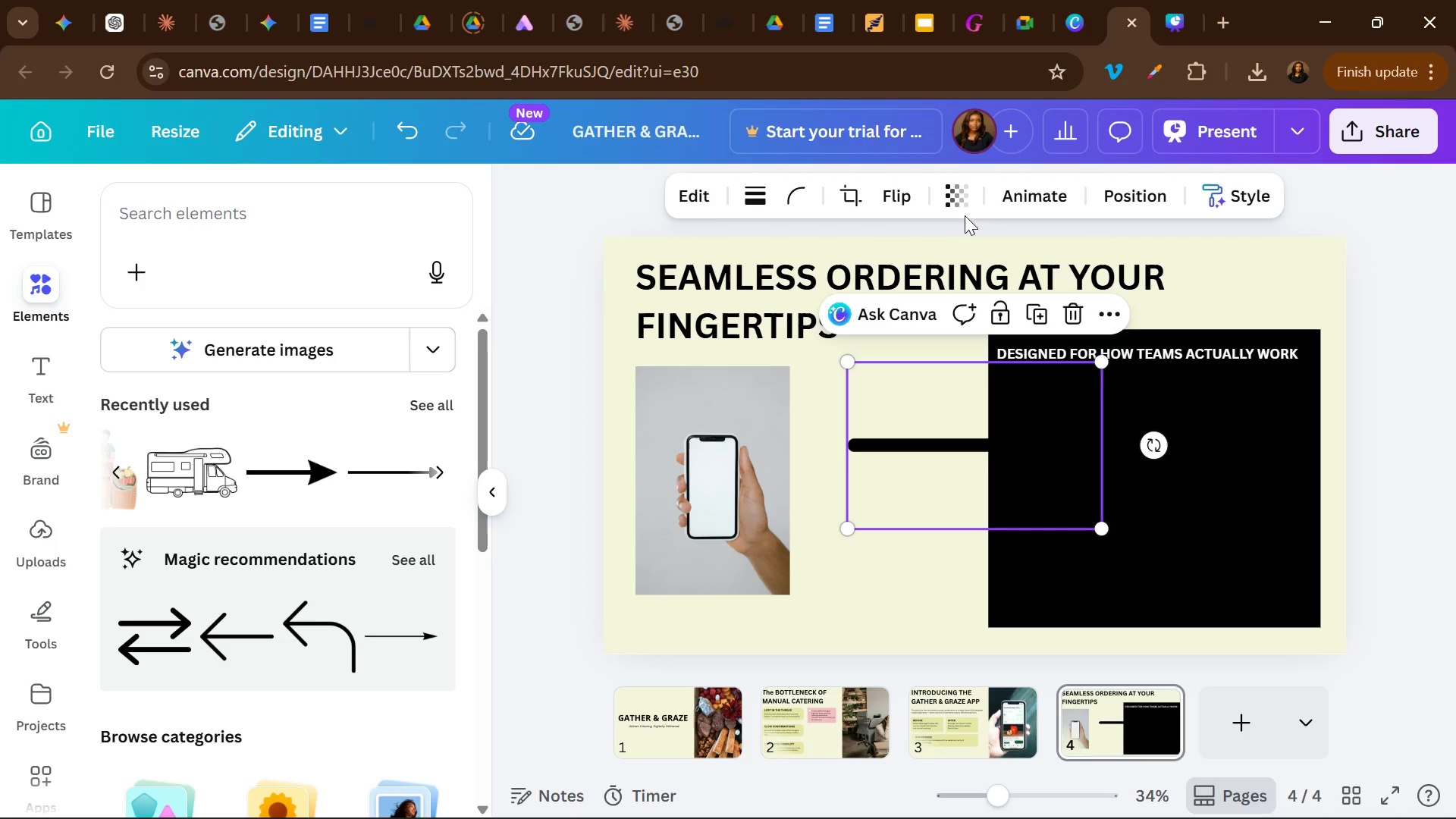 
mouse_move([767, 196])
 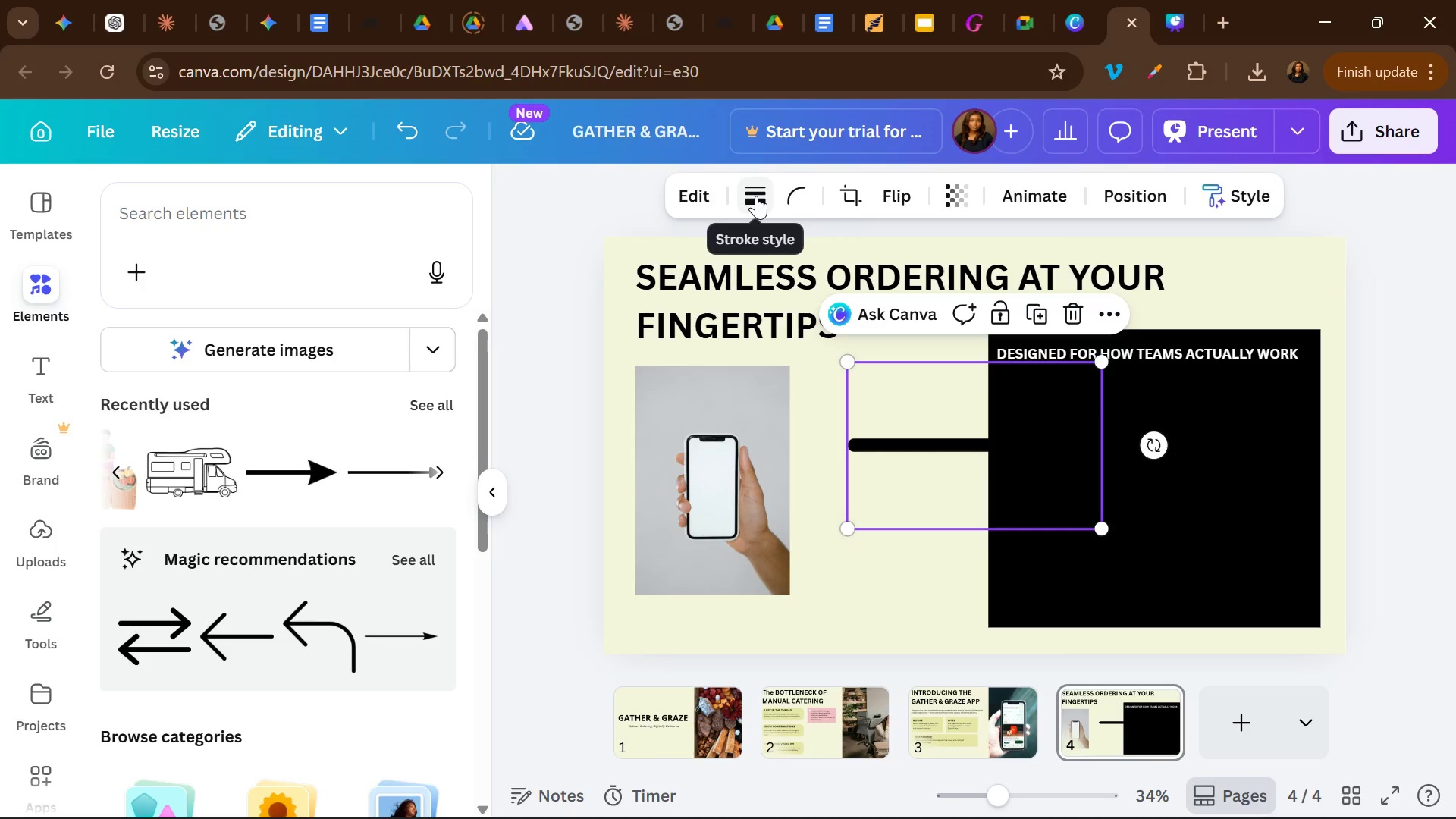 
left_click([756, 196])
 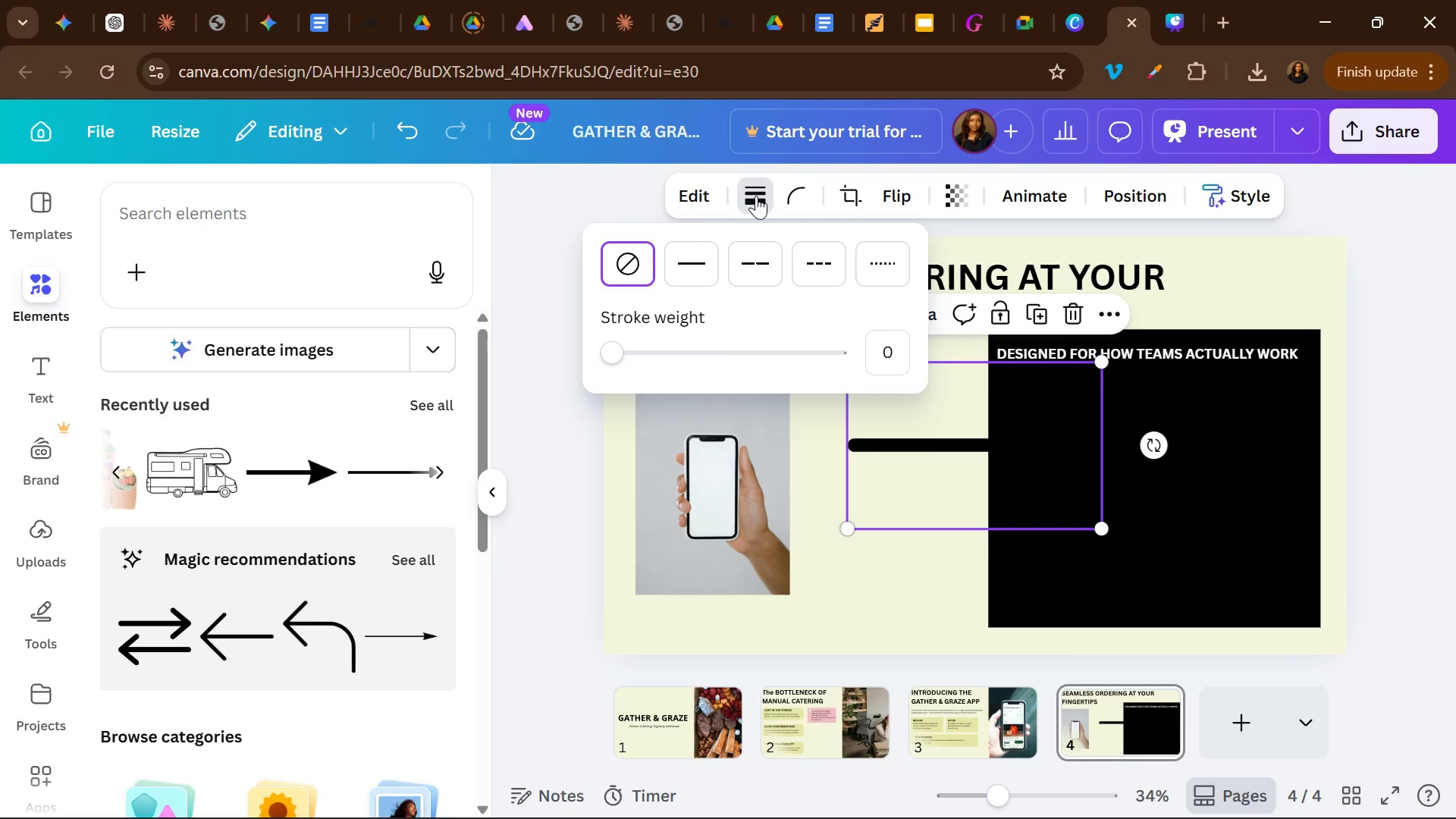 
wait(5.69)
 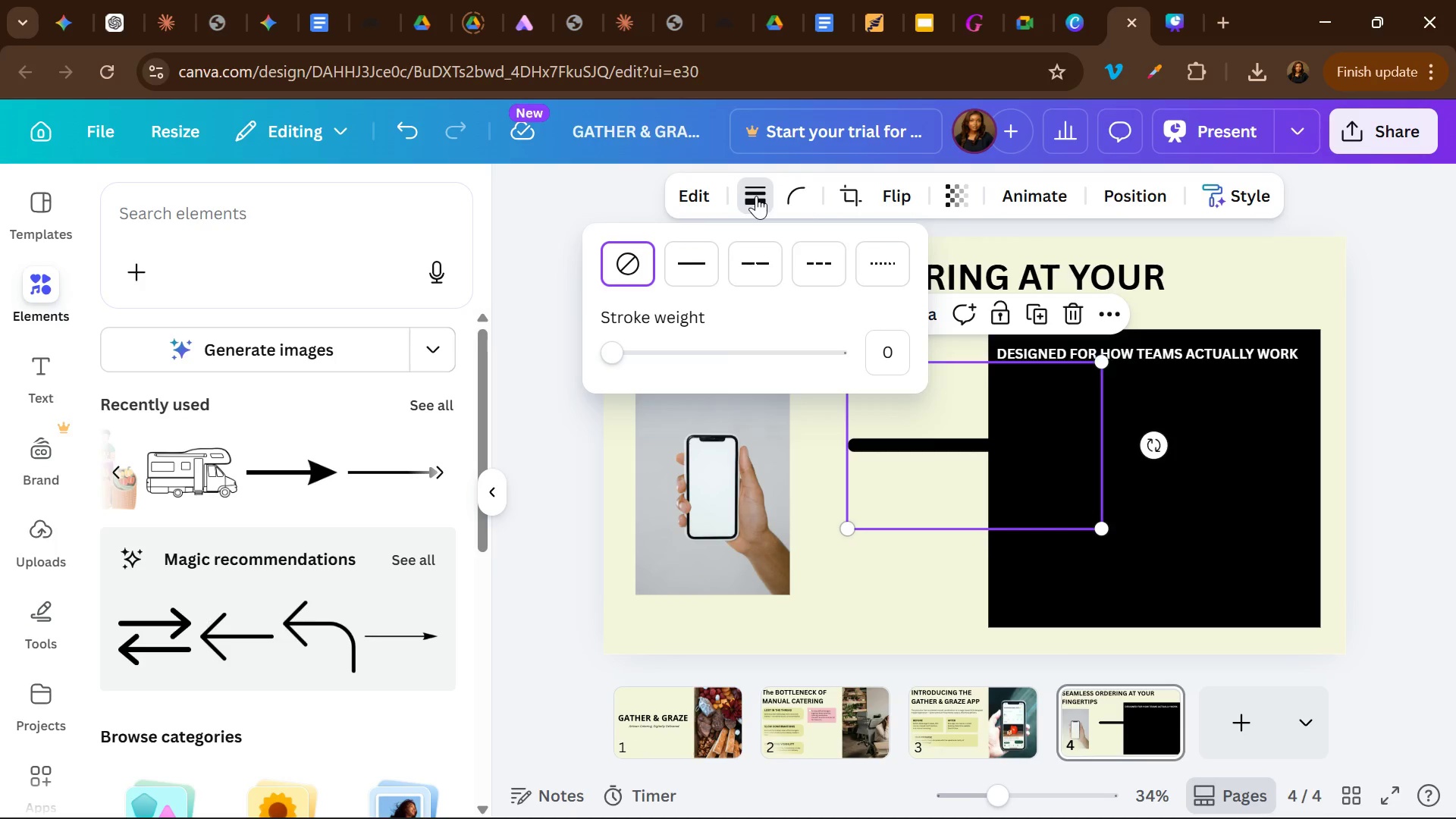 
left_click([958, 208])
 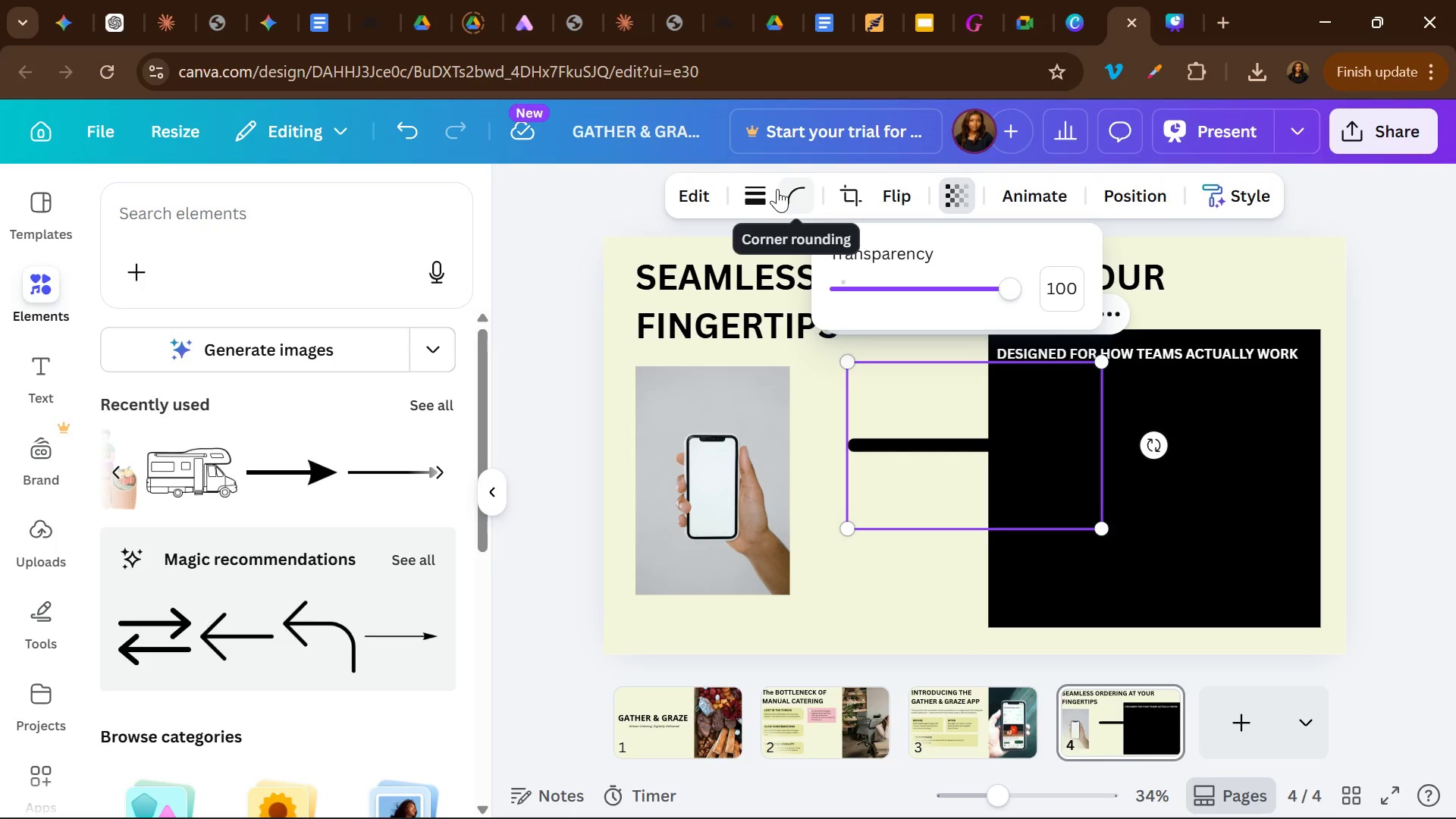 
left_click([757, 192])
 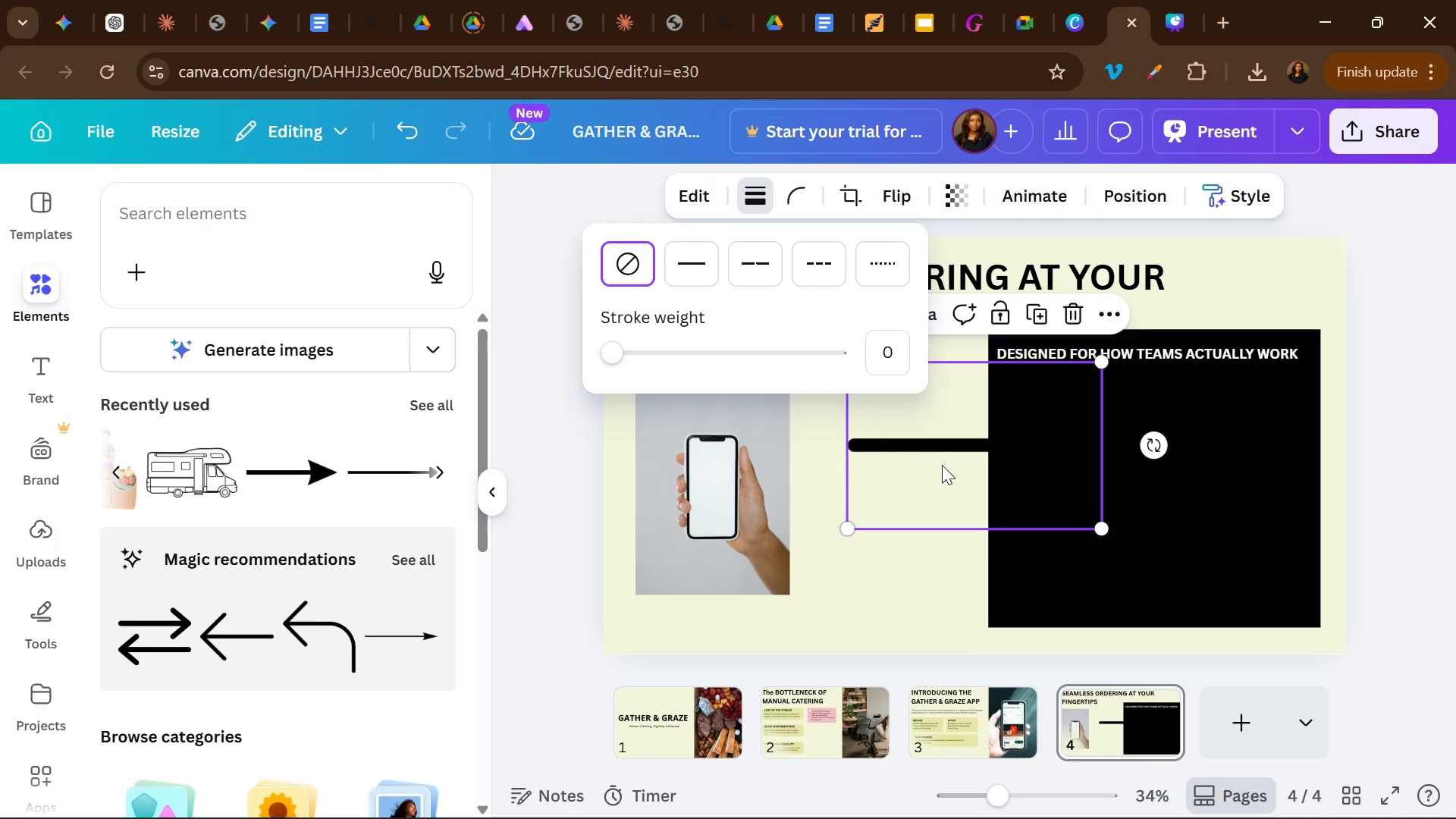 
left_click([942, 466])
 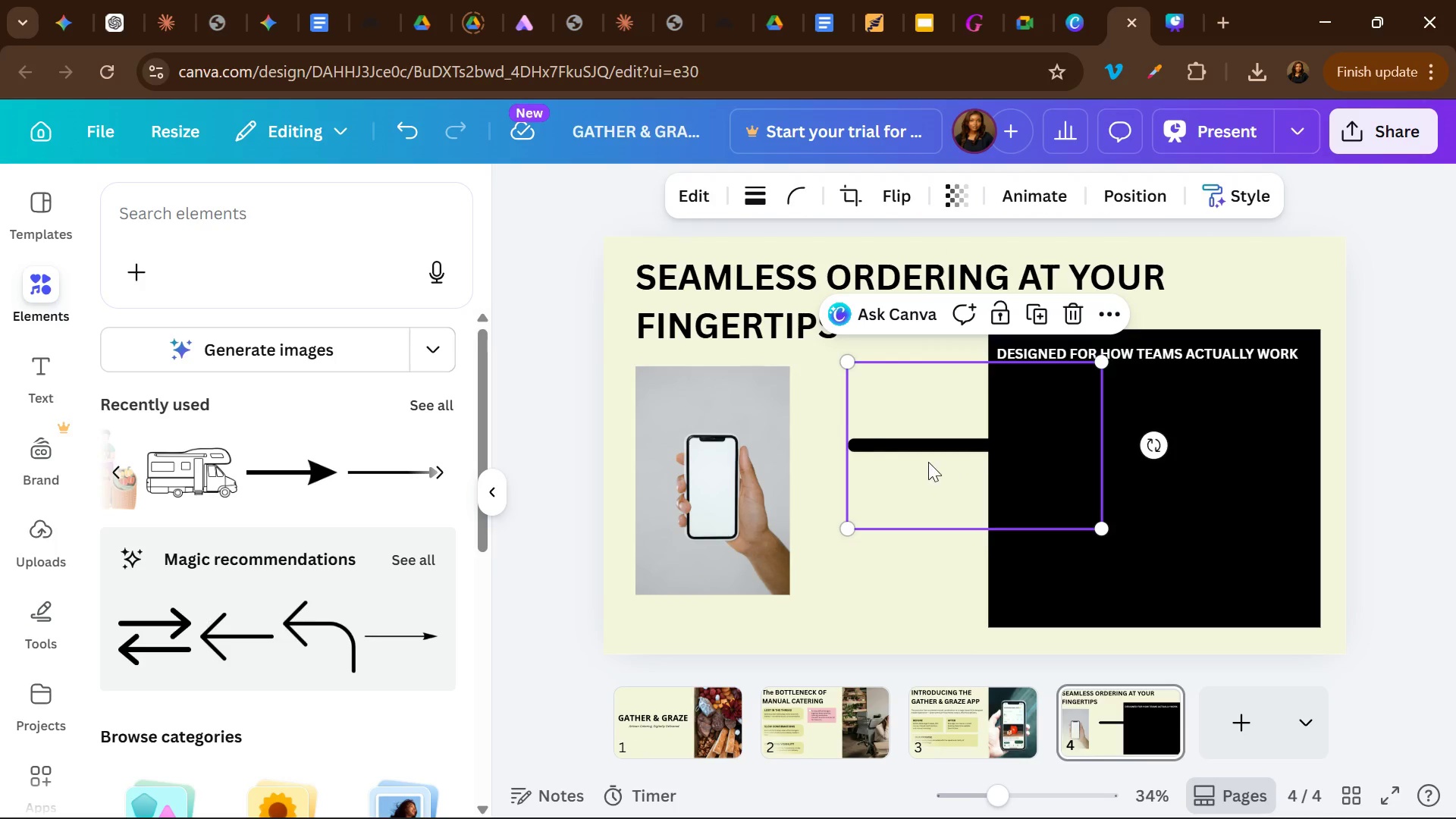 
left_click_drag(start_coordinate=[942, 466], to_coordinate=[811, 494])
 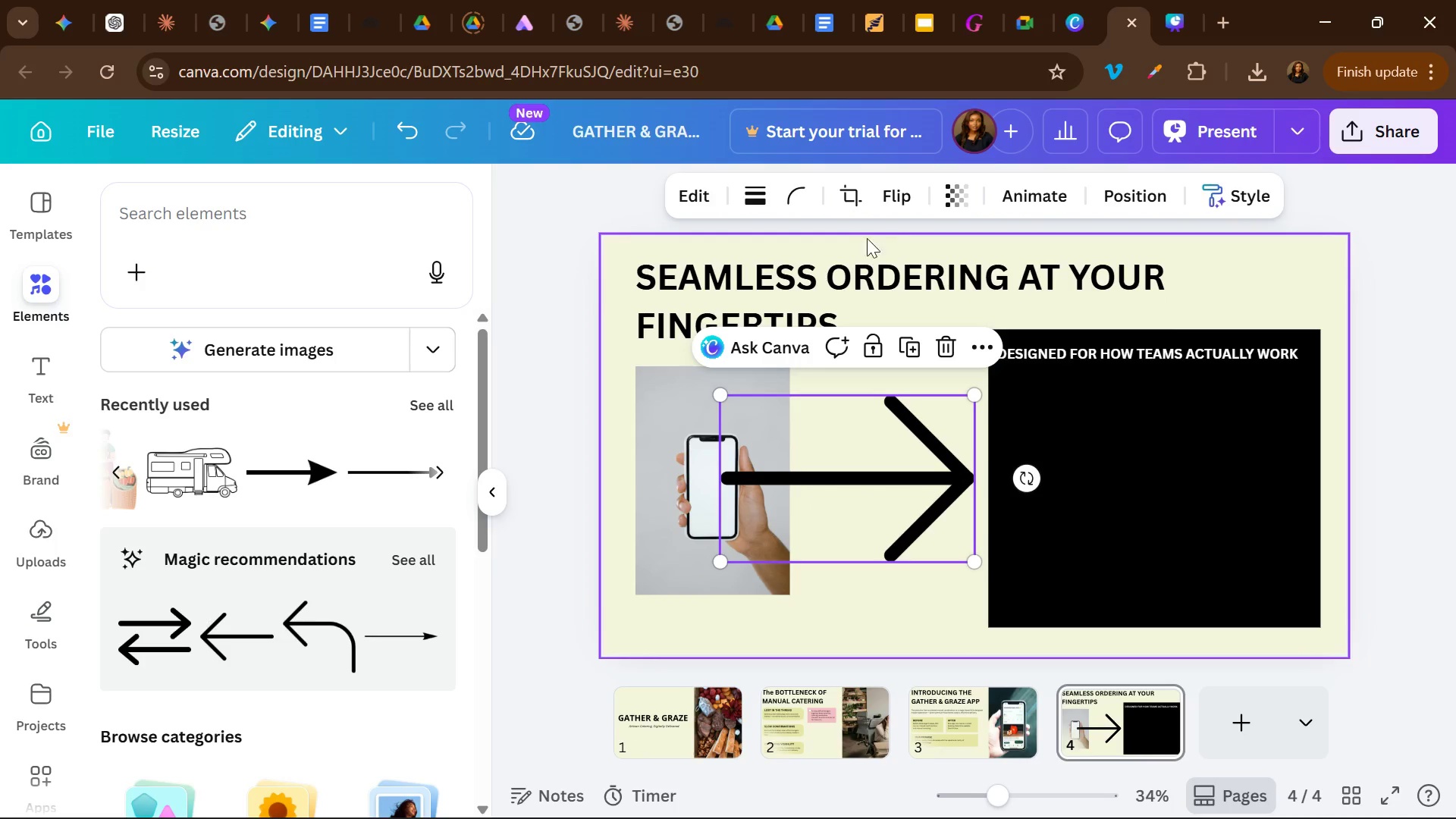 
left_click([953, 207])
 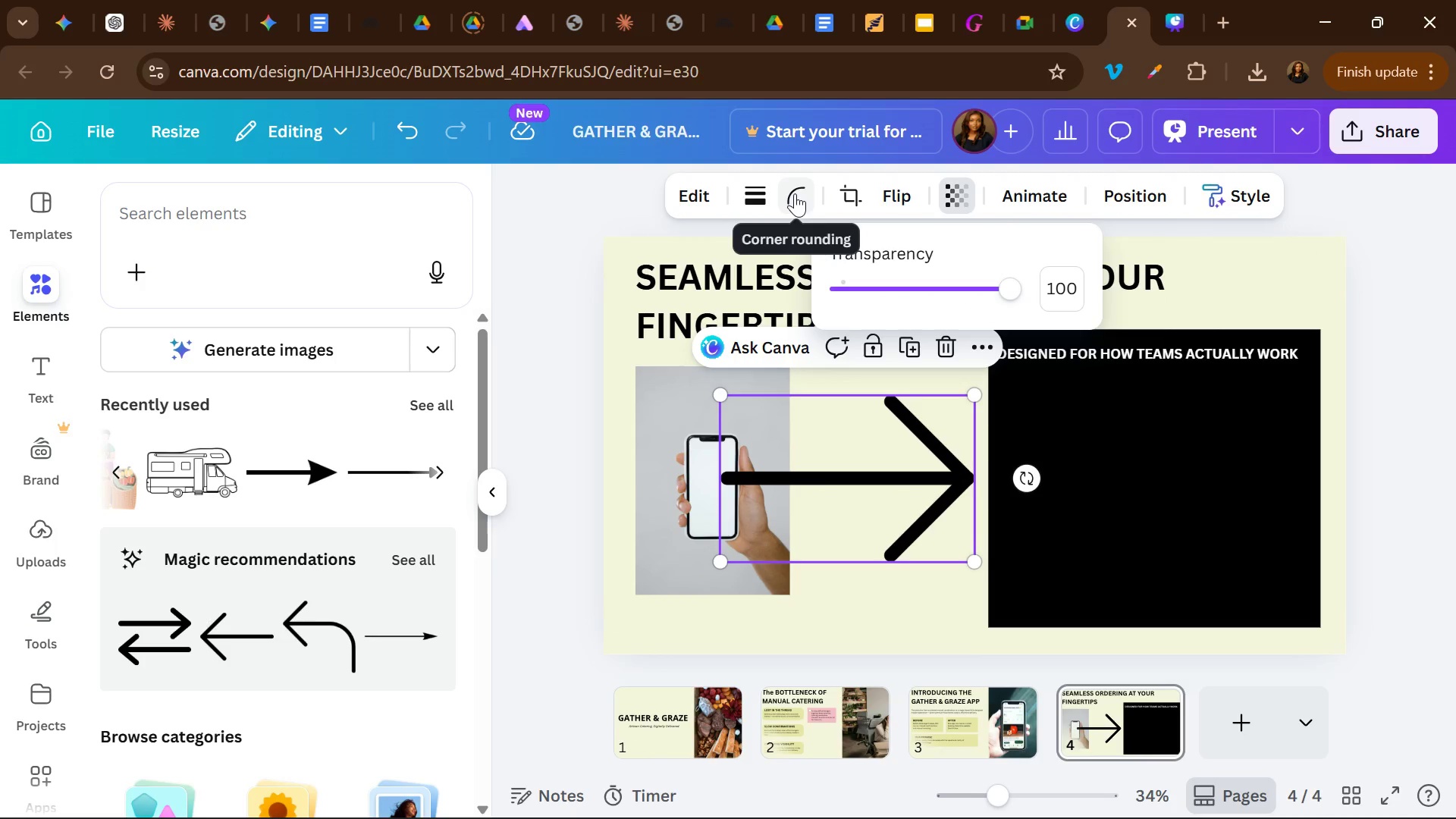 
wait(5.27)
 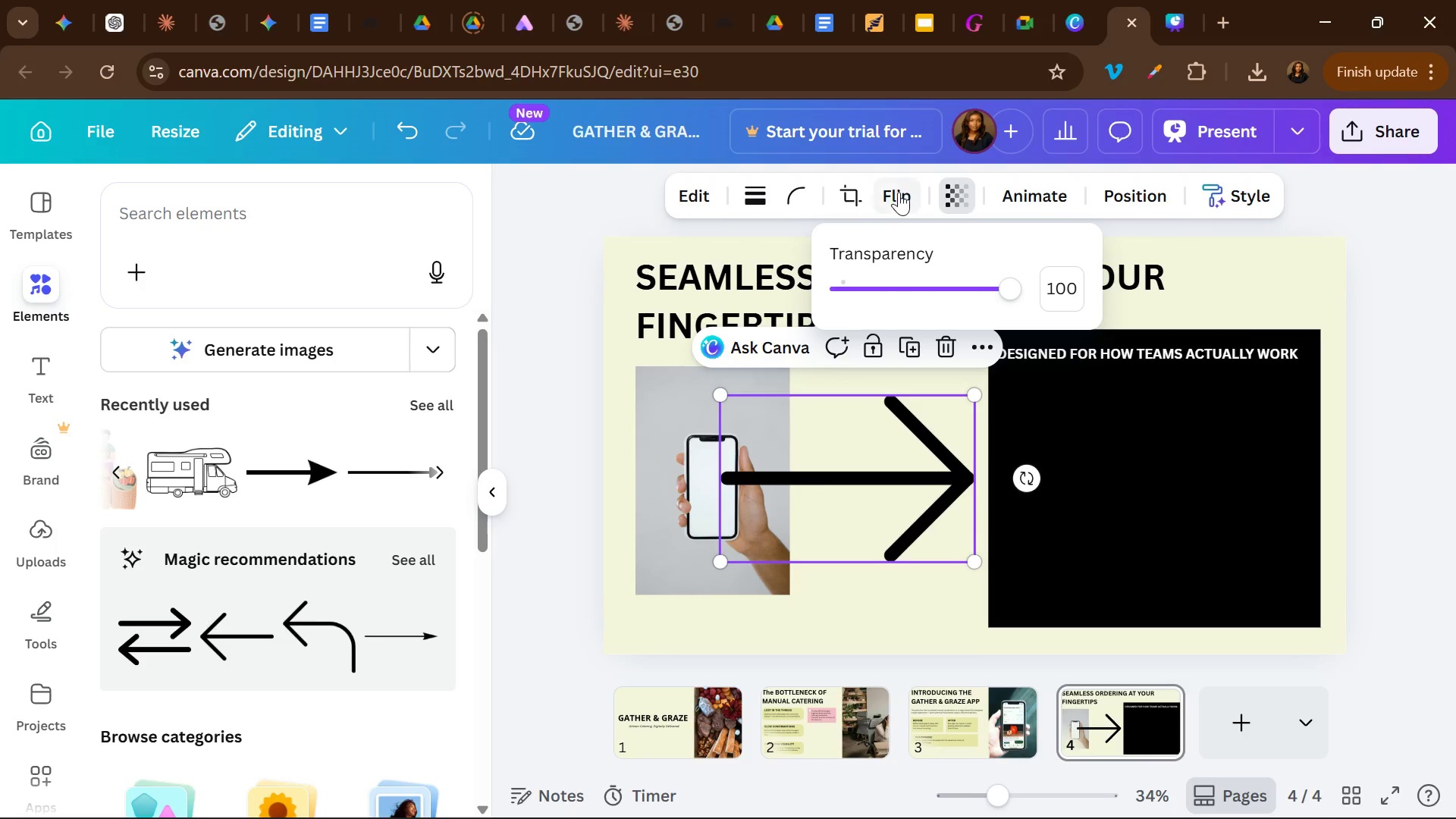 
left_click([693, 193])
 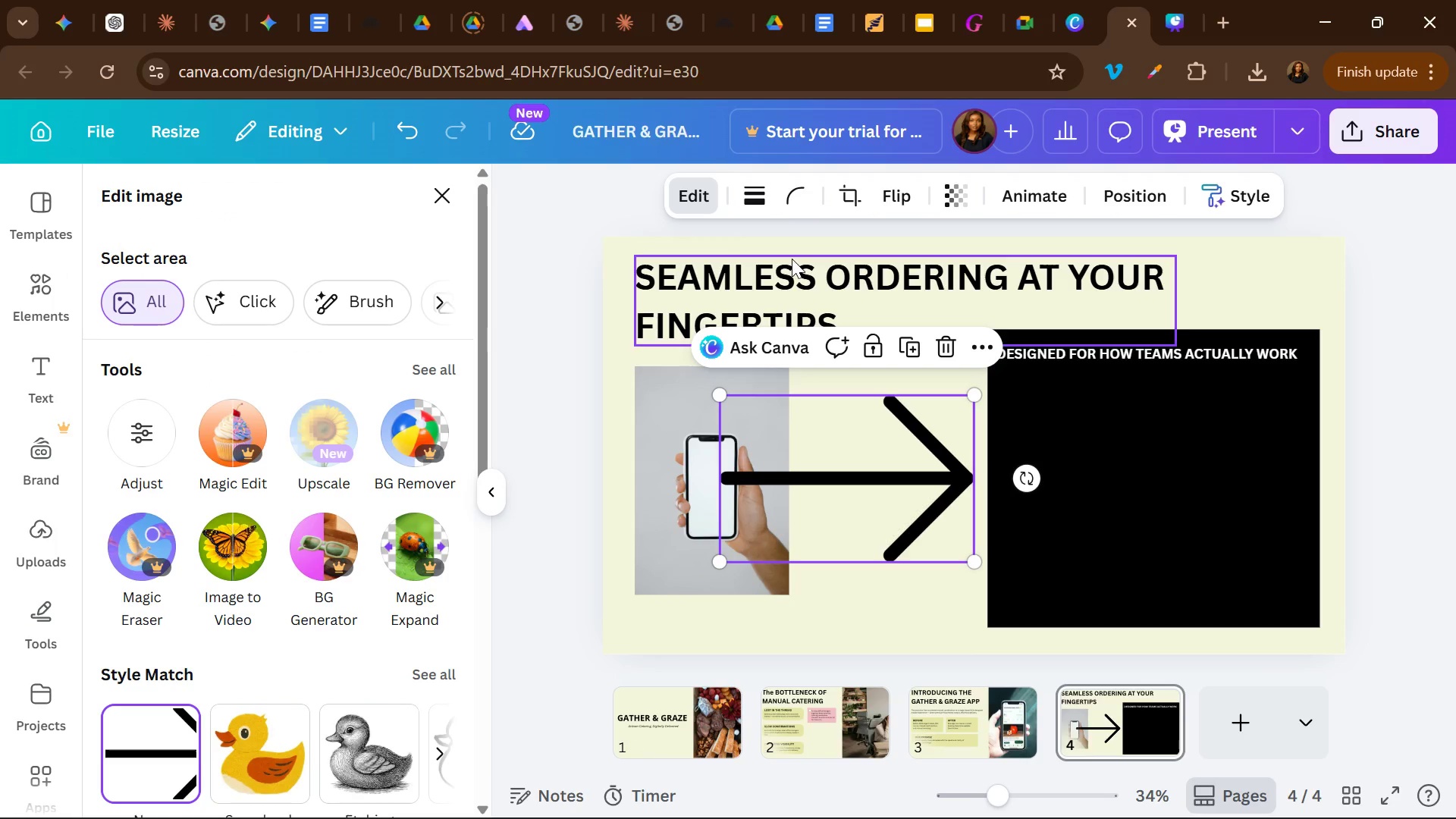 
wait(6.12)
 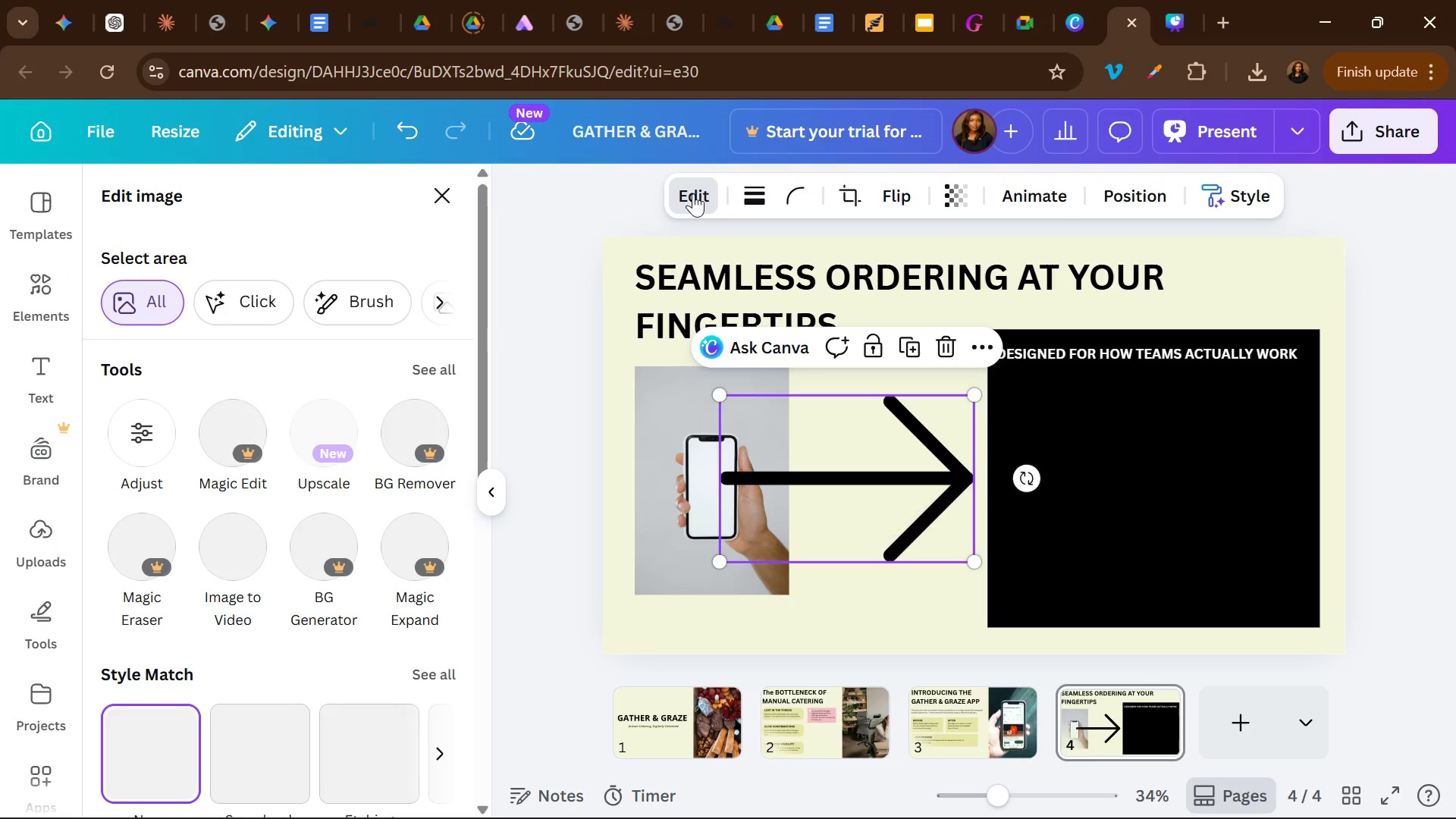 
left_click([762, 197])
 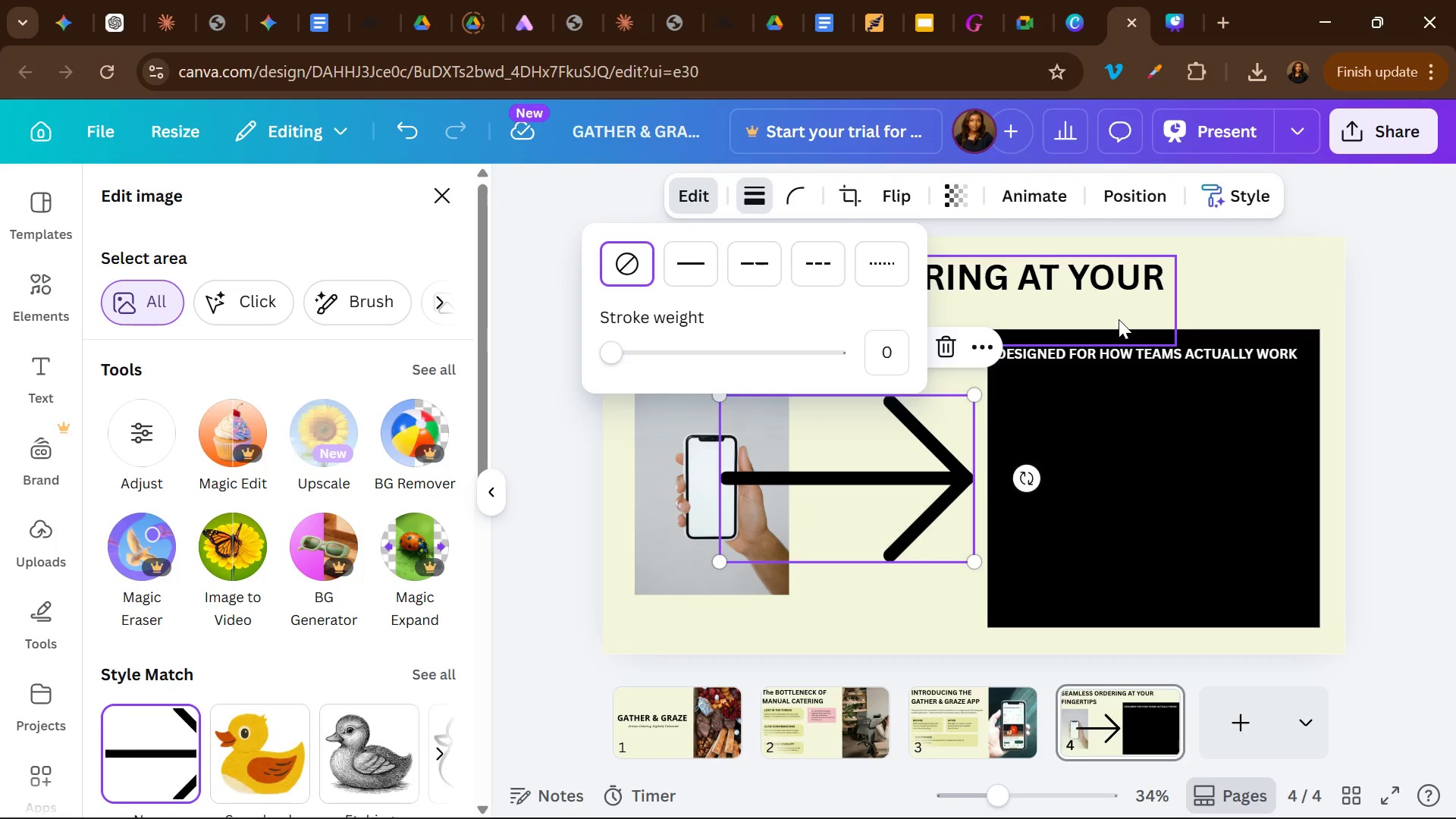 
wait(12.31)
 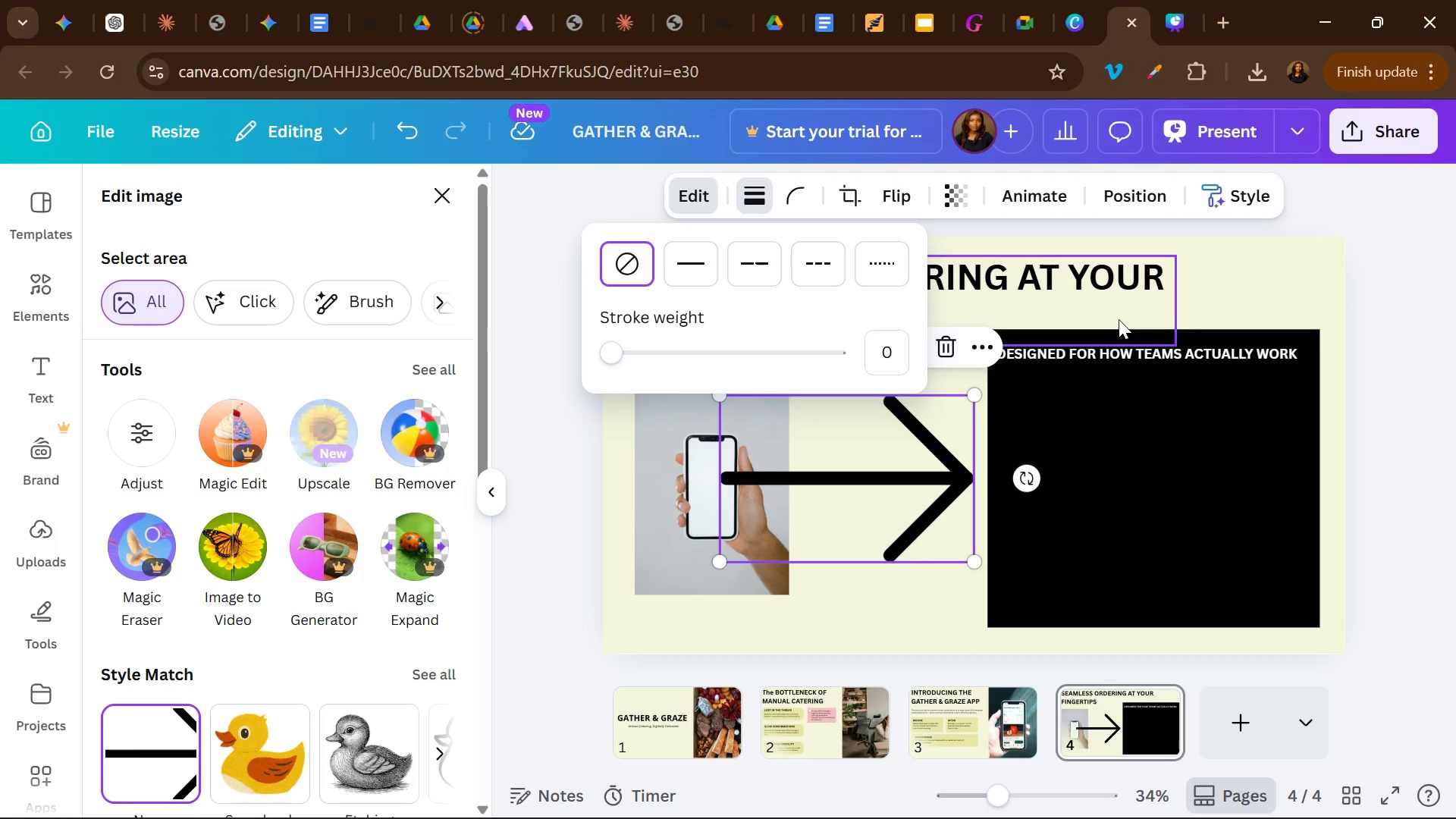 
left_click([1404, 404])
 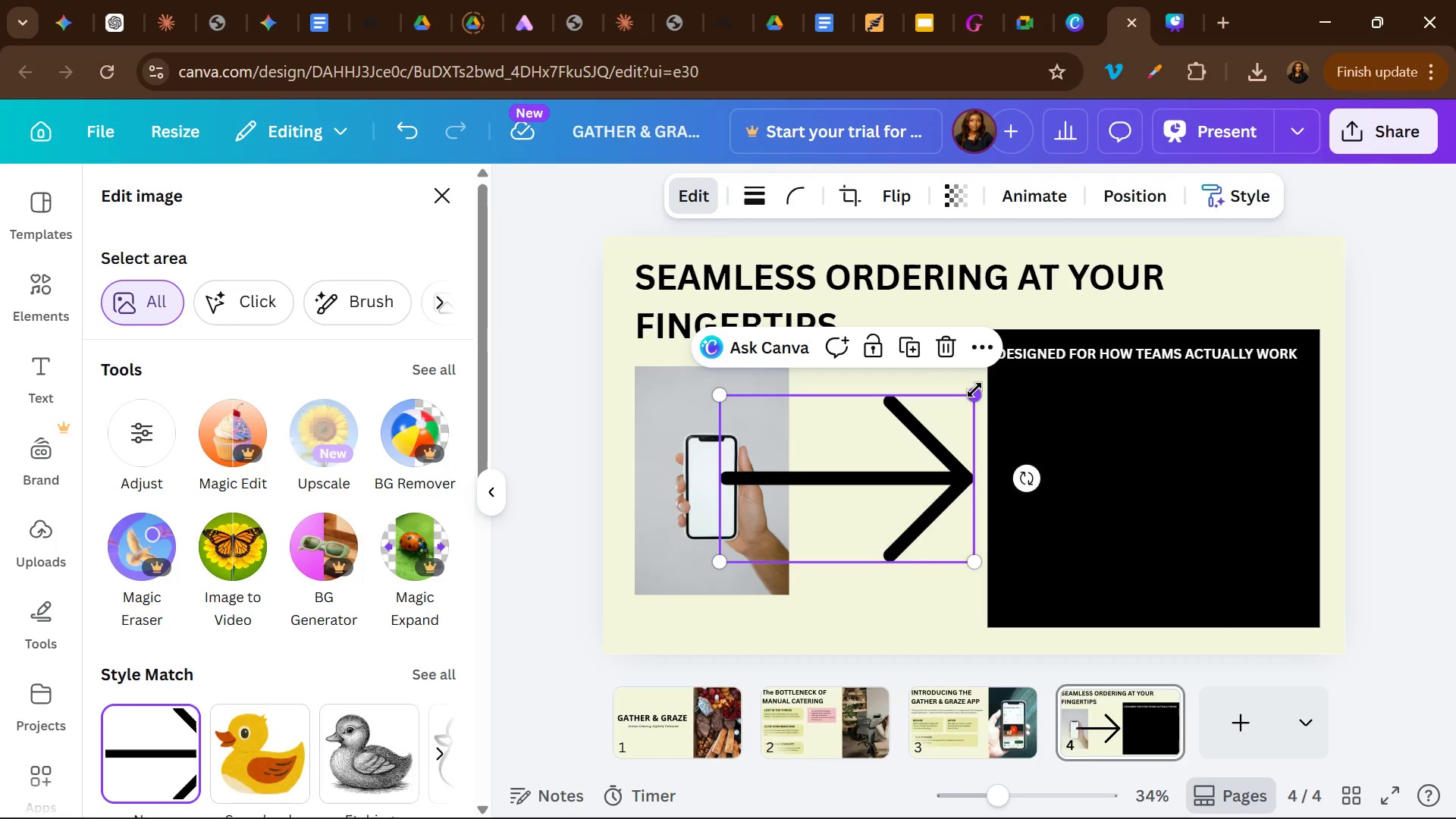 
left_click_drag(start_coordinate=[972, 391], to_coordinate=[765, 447])
 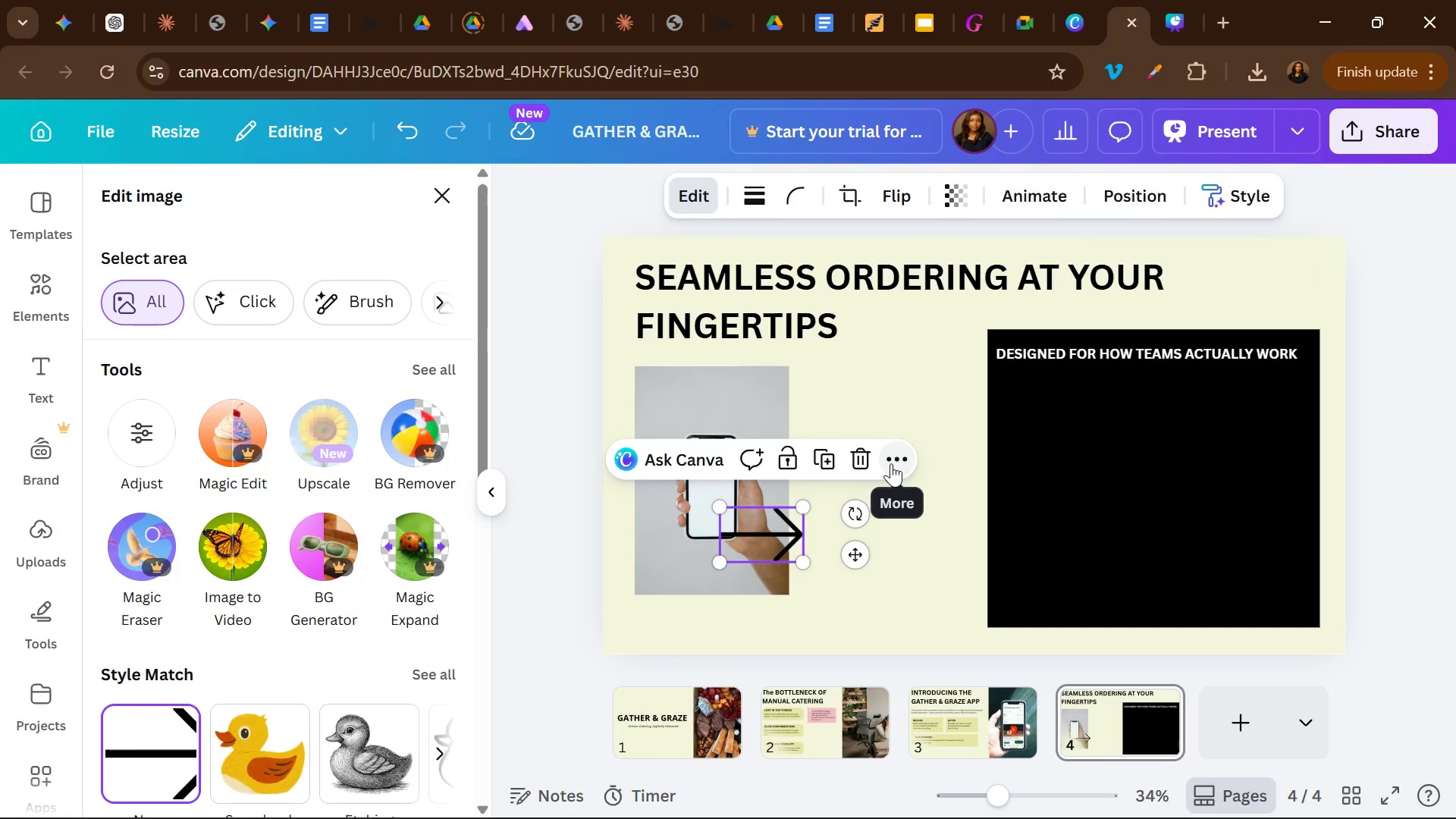 
wait(5.2)
 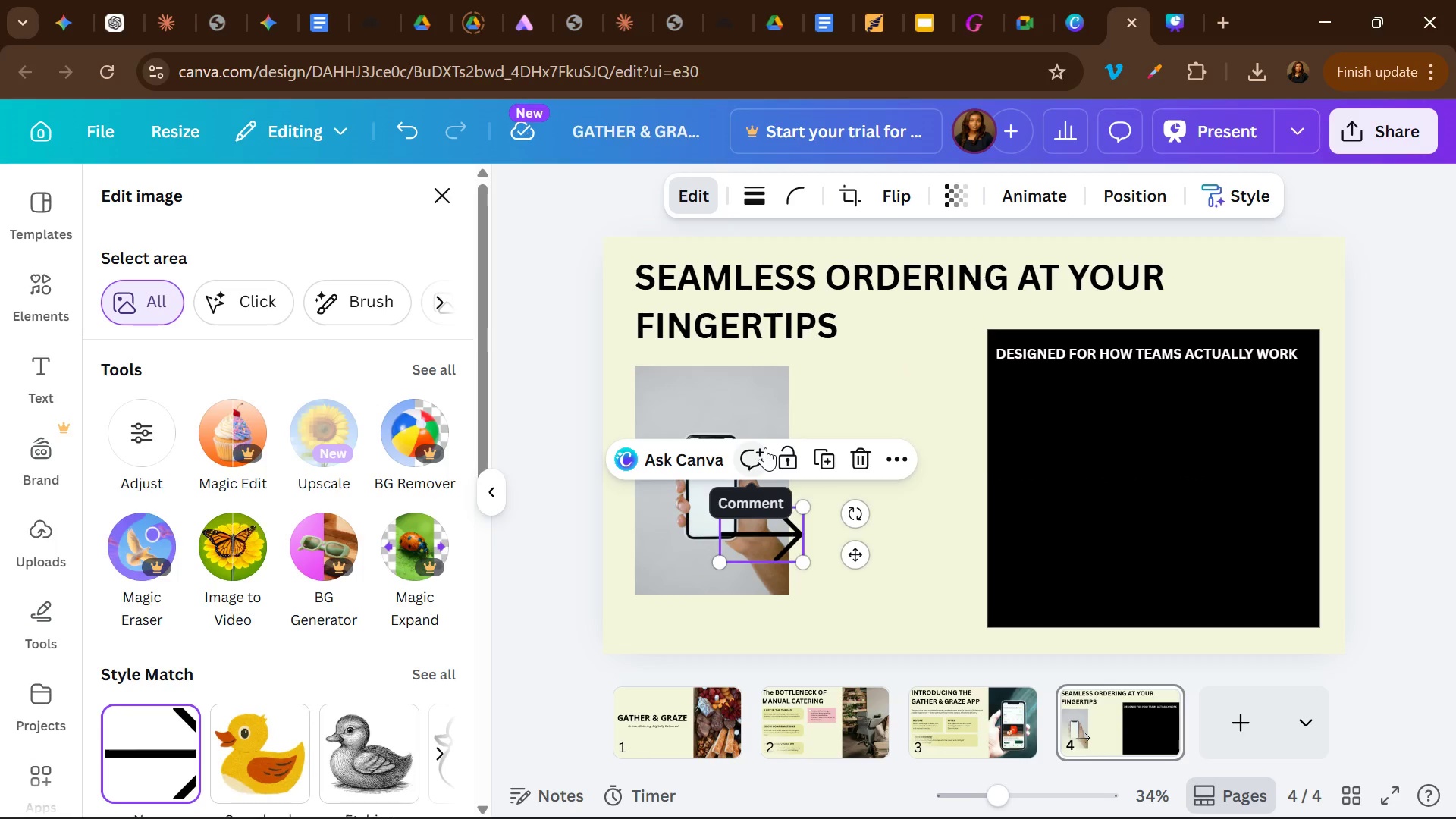 
left_click([891, 463])
 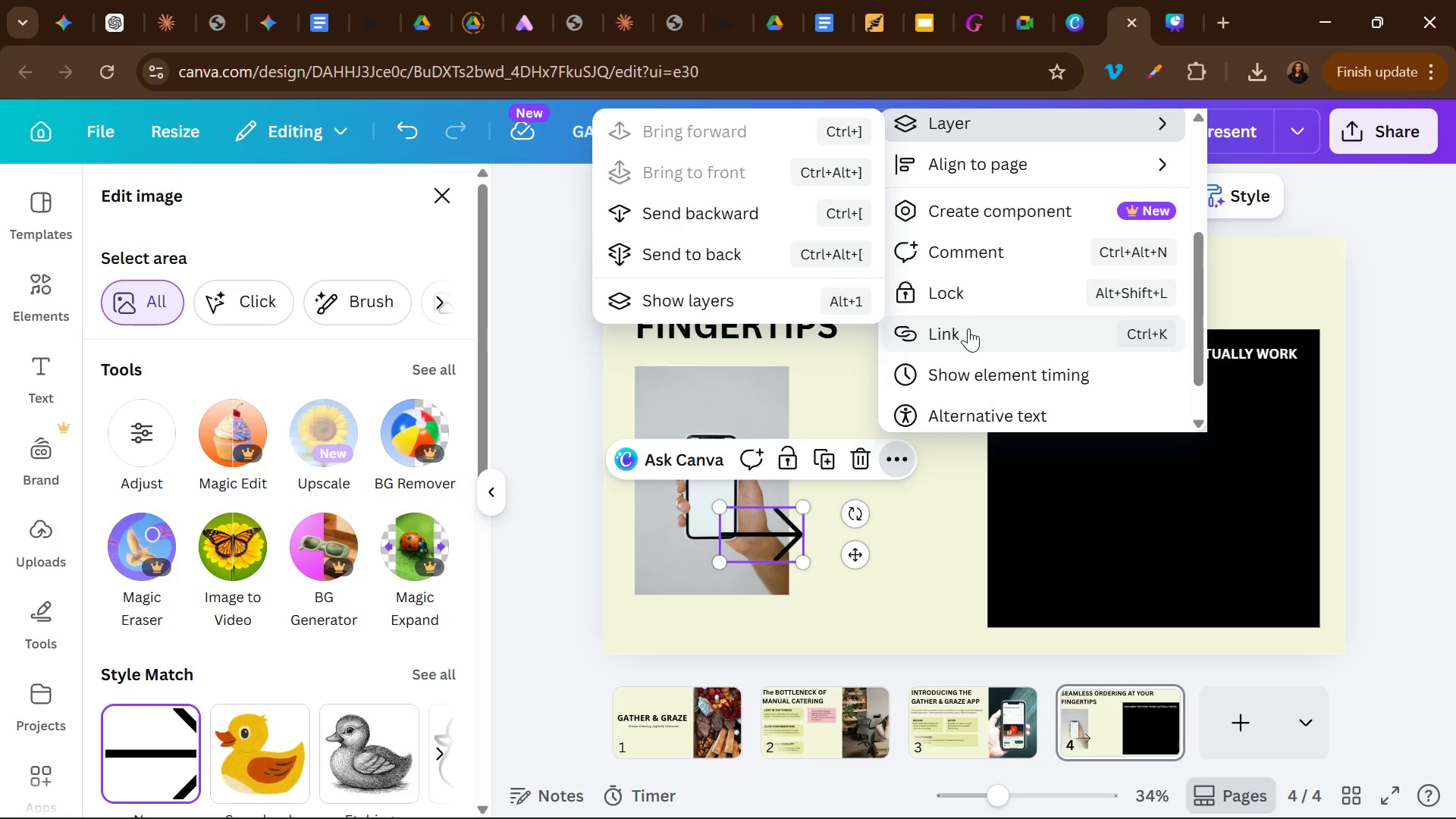 
wait(6.58)
 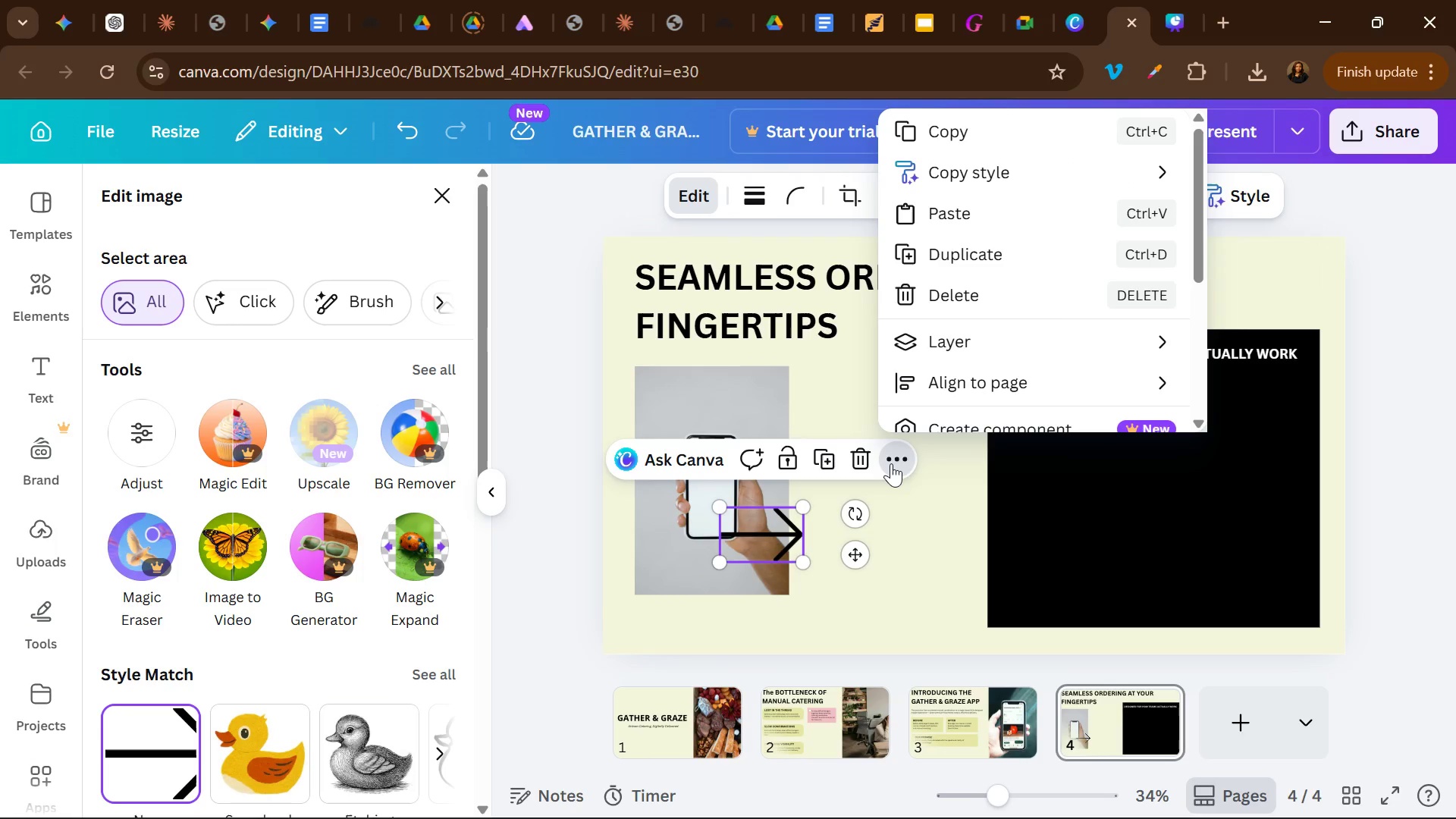 
left_click([925, 595])
 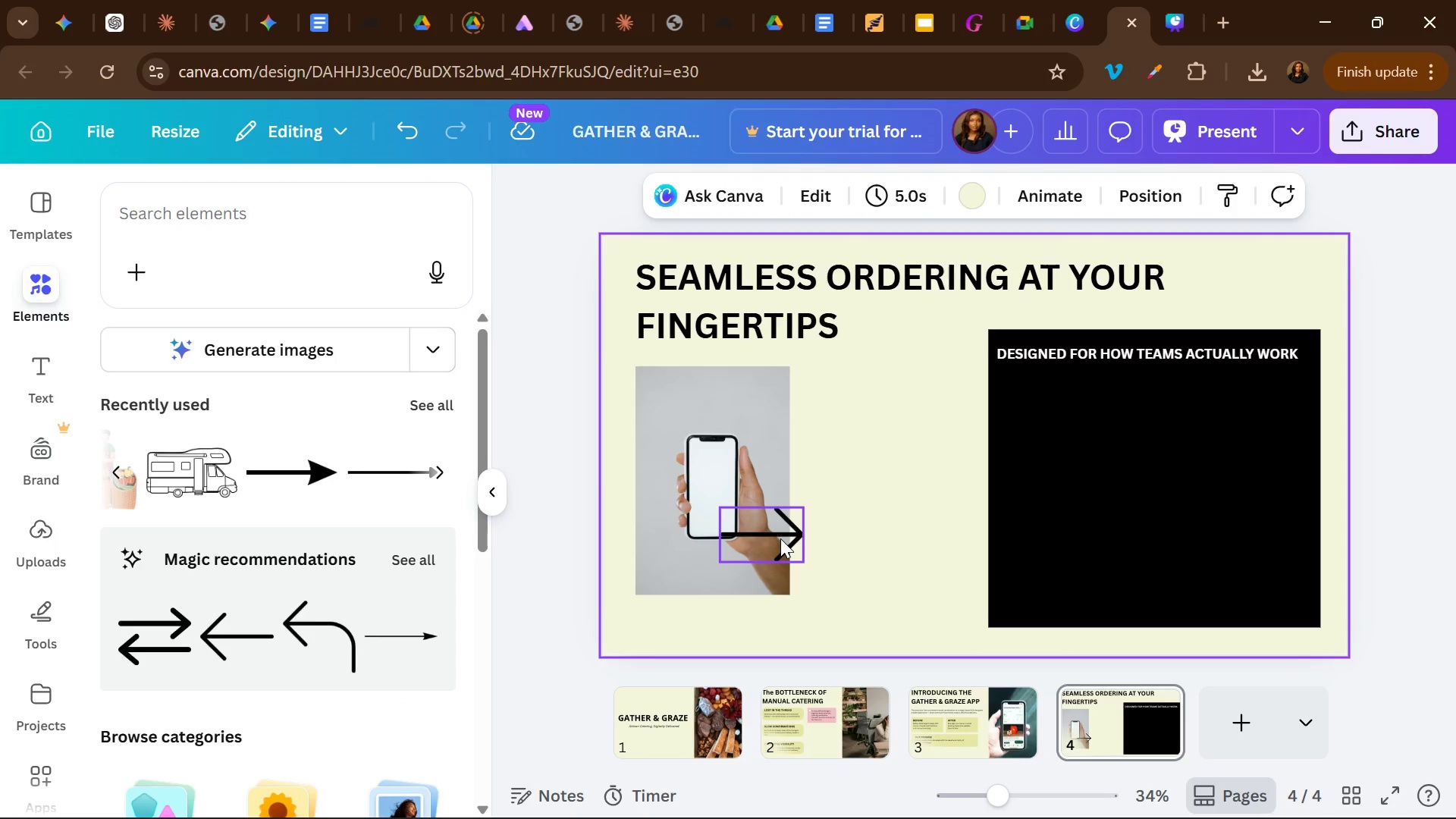 
left_click_drag(start_coordinate=[780, 538], to_coordinate=[844, 544])
 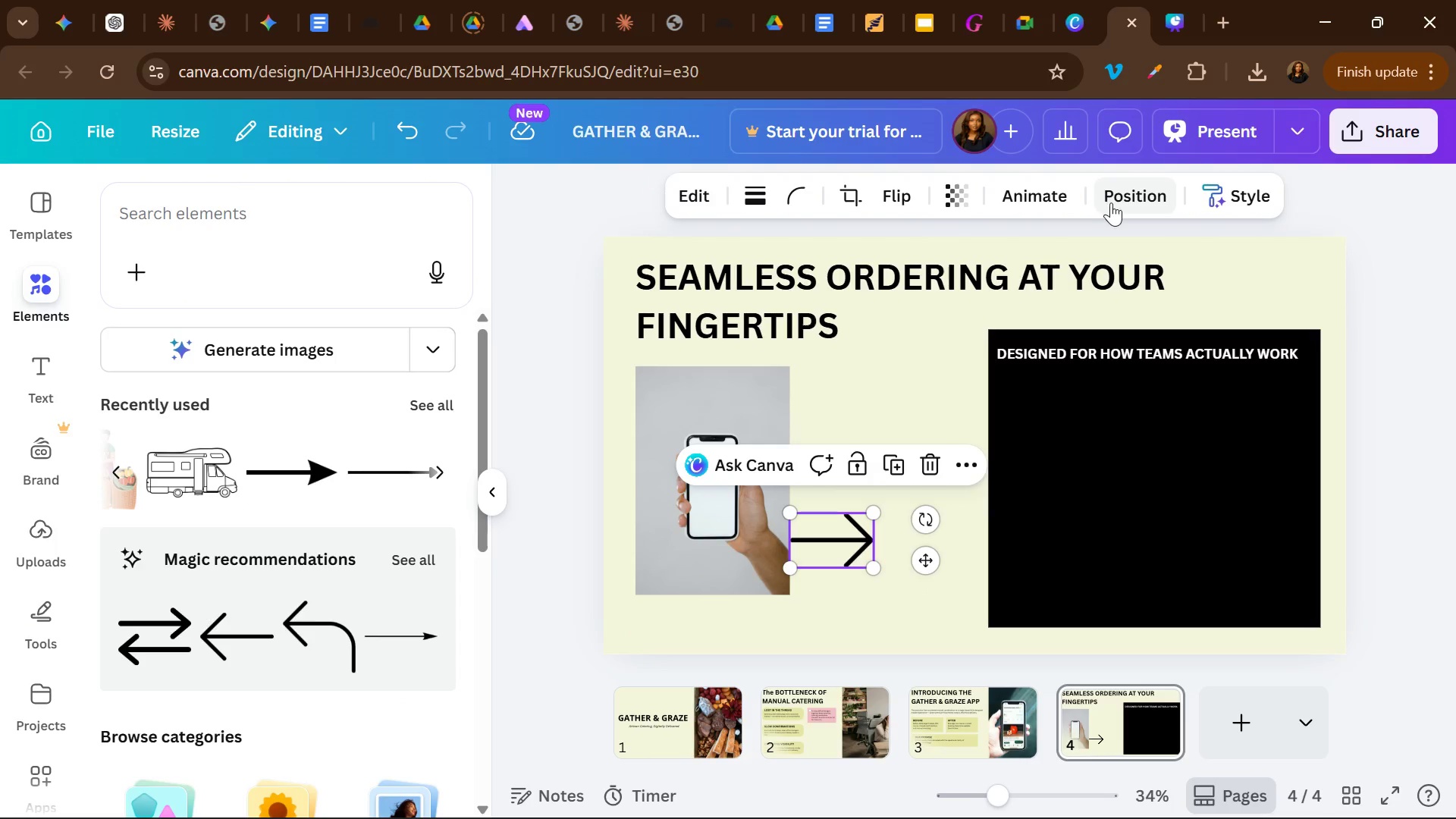 
left_click([1238, 185])
 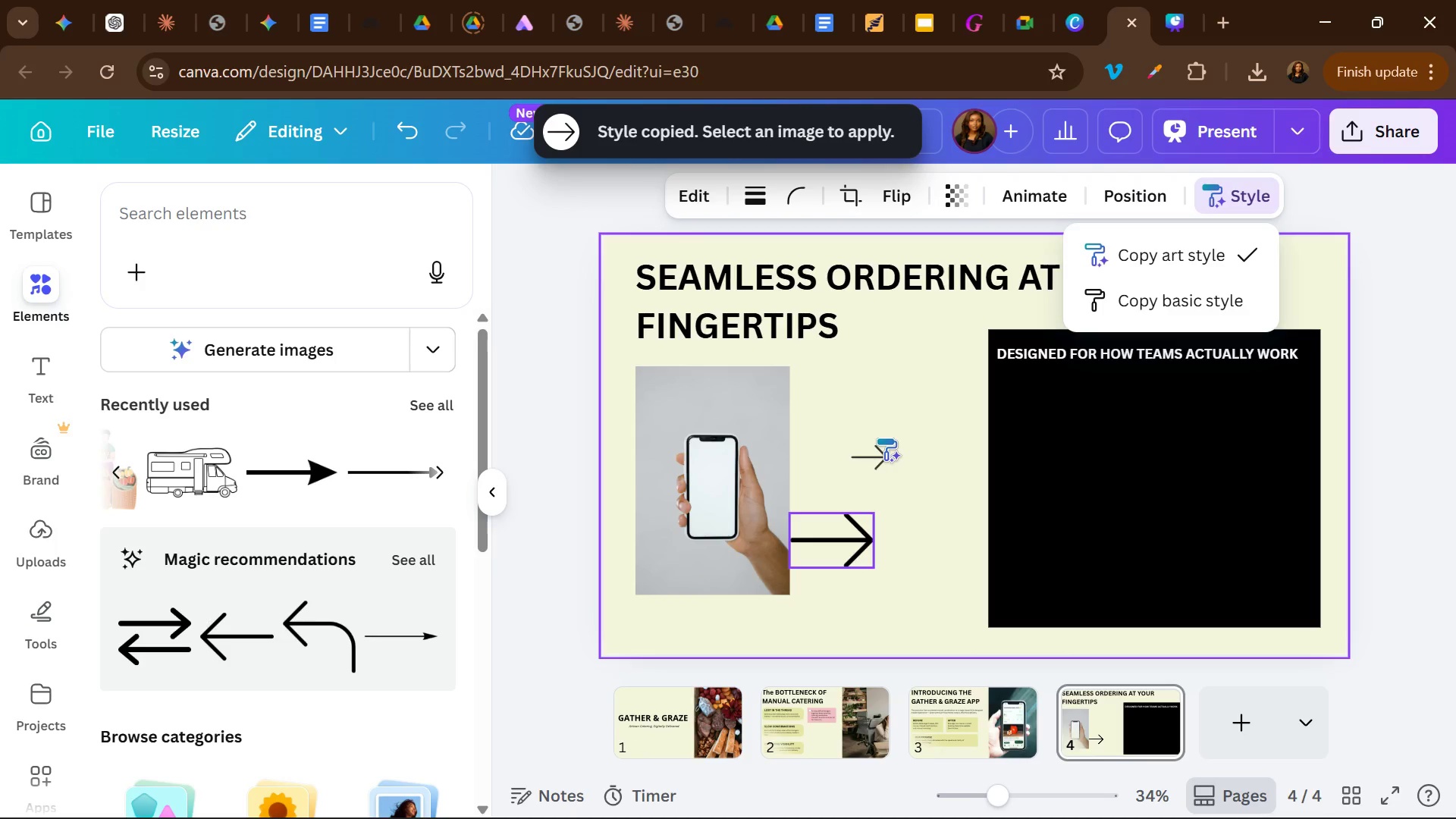 
key(Control+Z)
 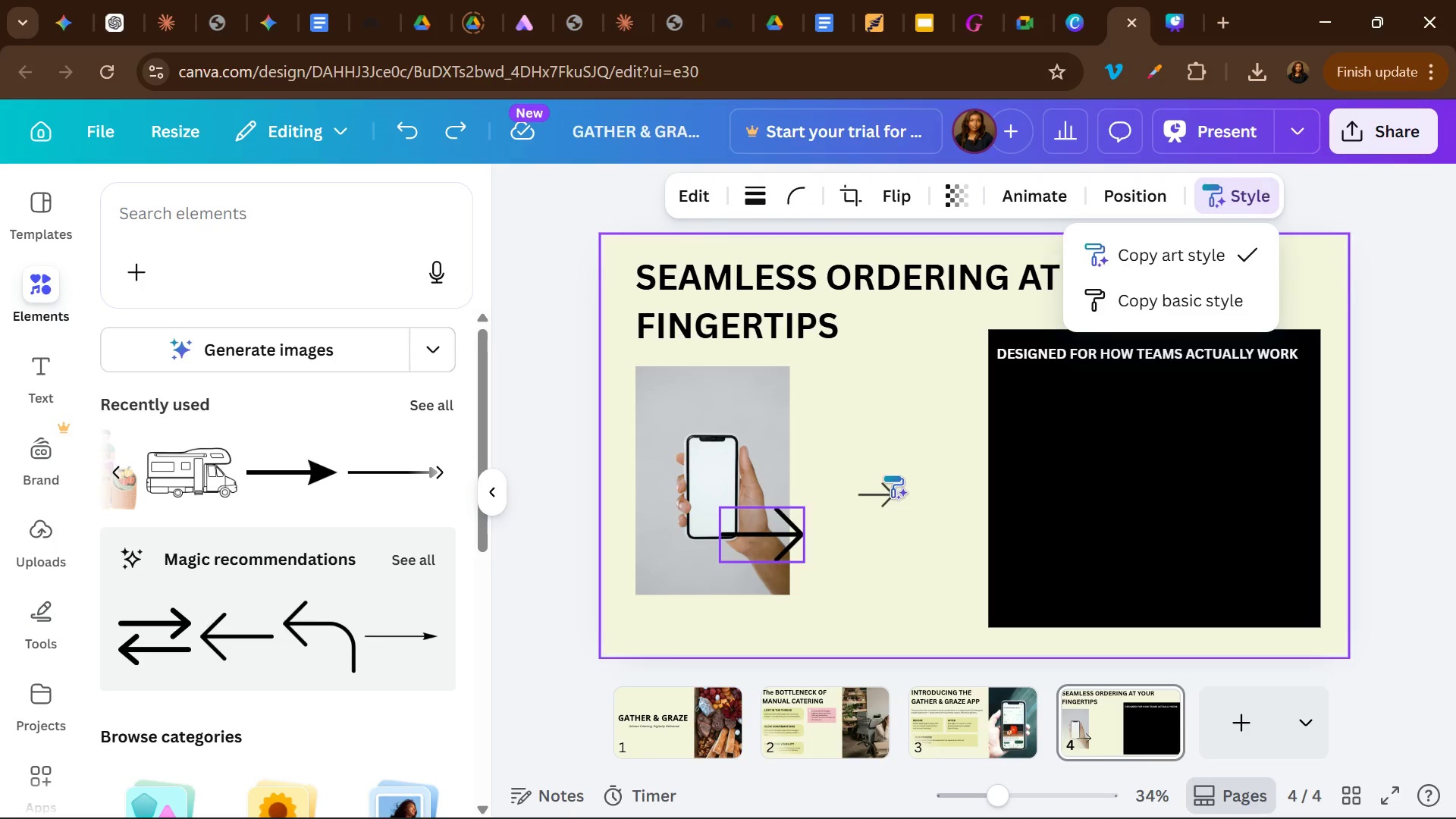 
left_click([893, 475])
 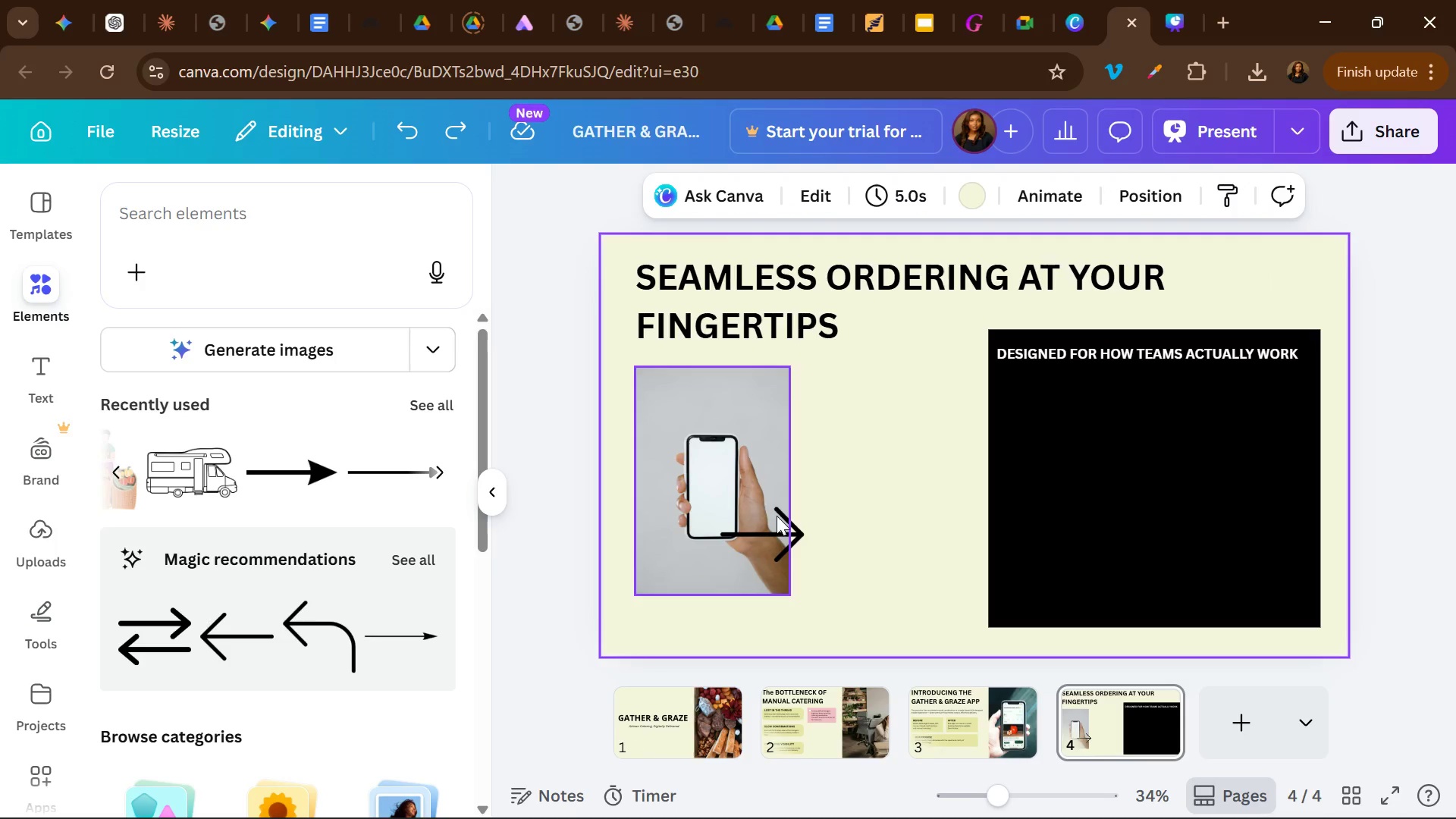 
left_click_drag(start_coordinate=[787, 536], to_coordinate=[885, 463])
 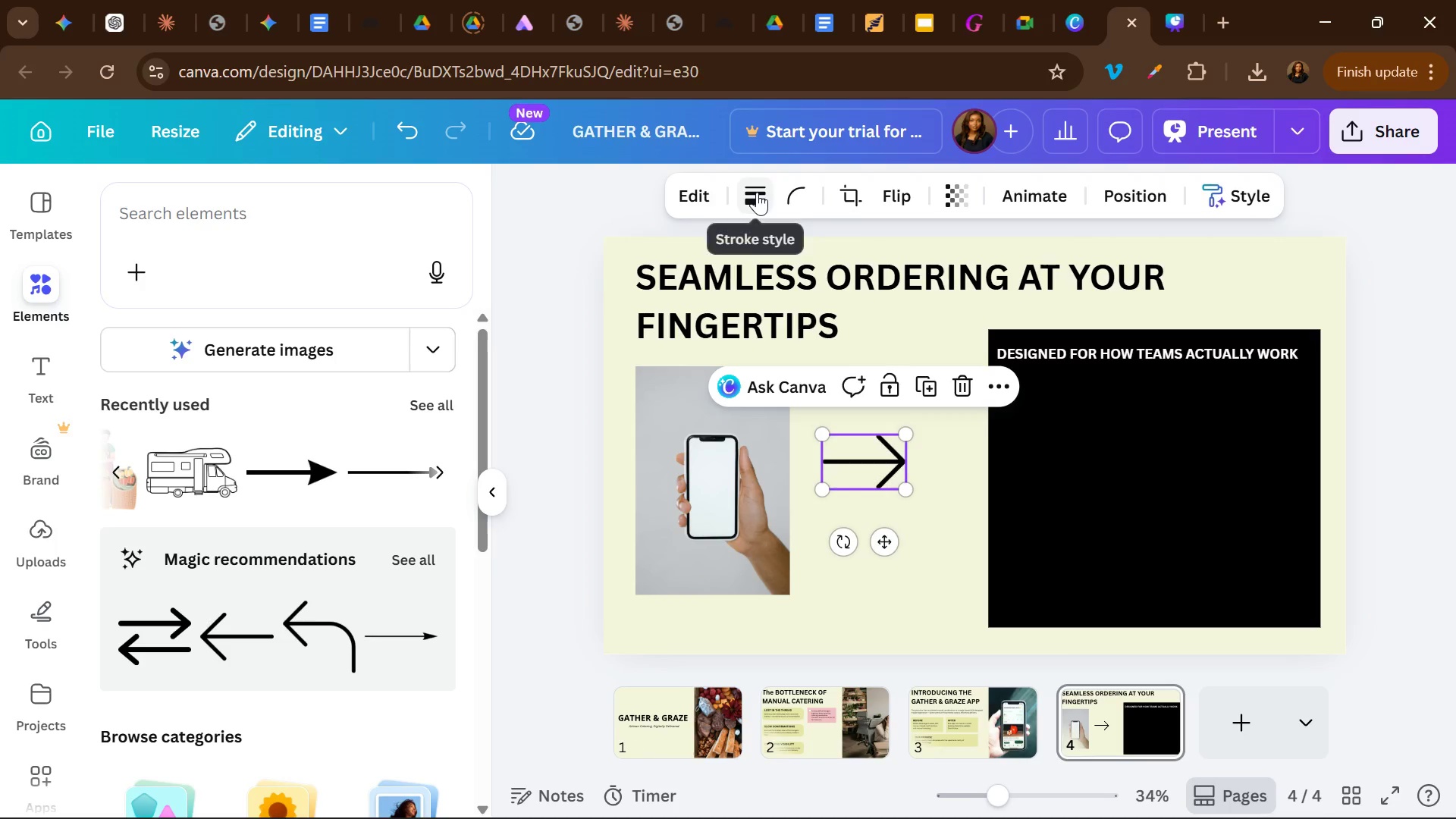 
left_click([757, 192])
 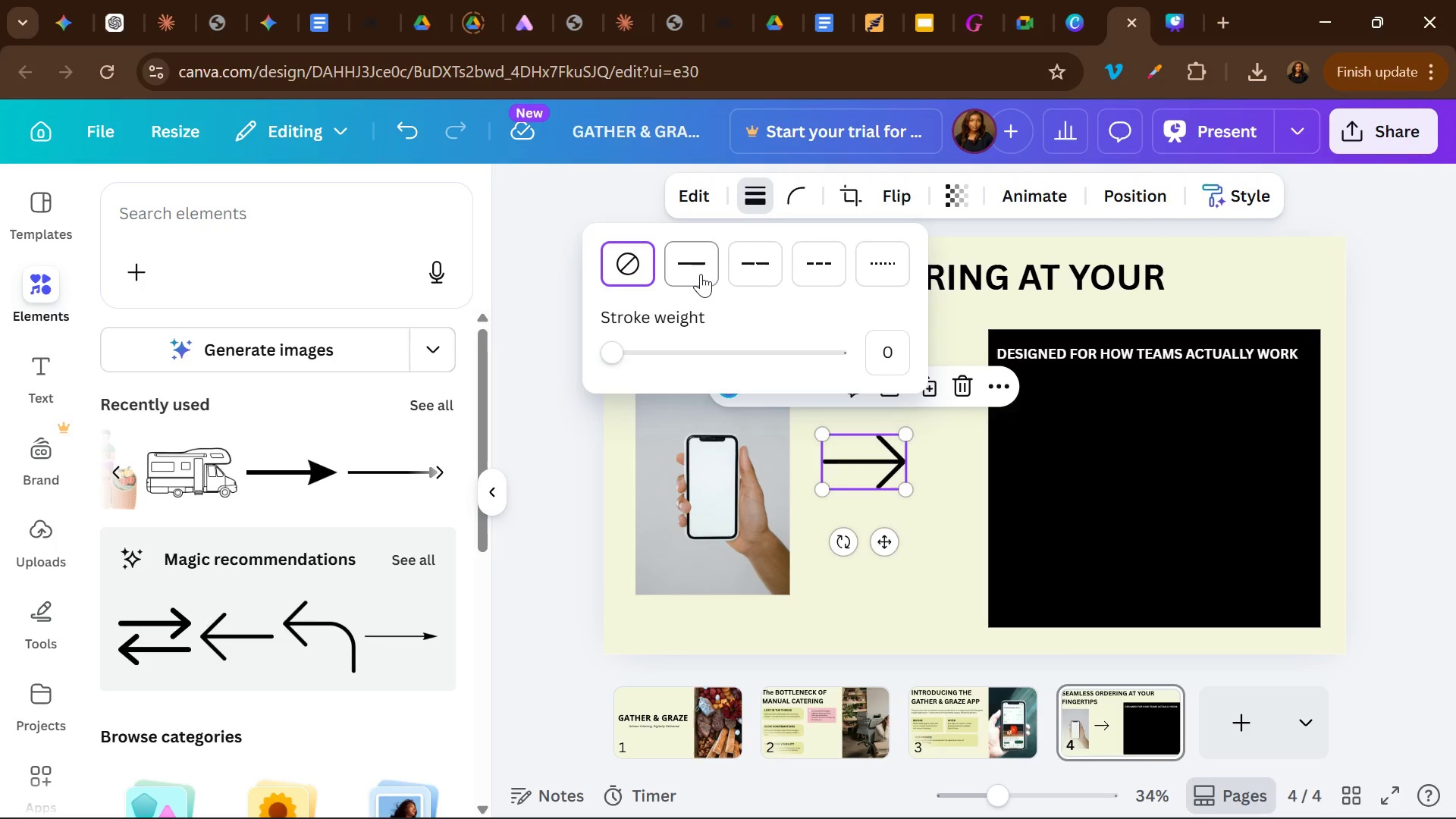 
left_click([701, 274])
 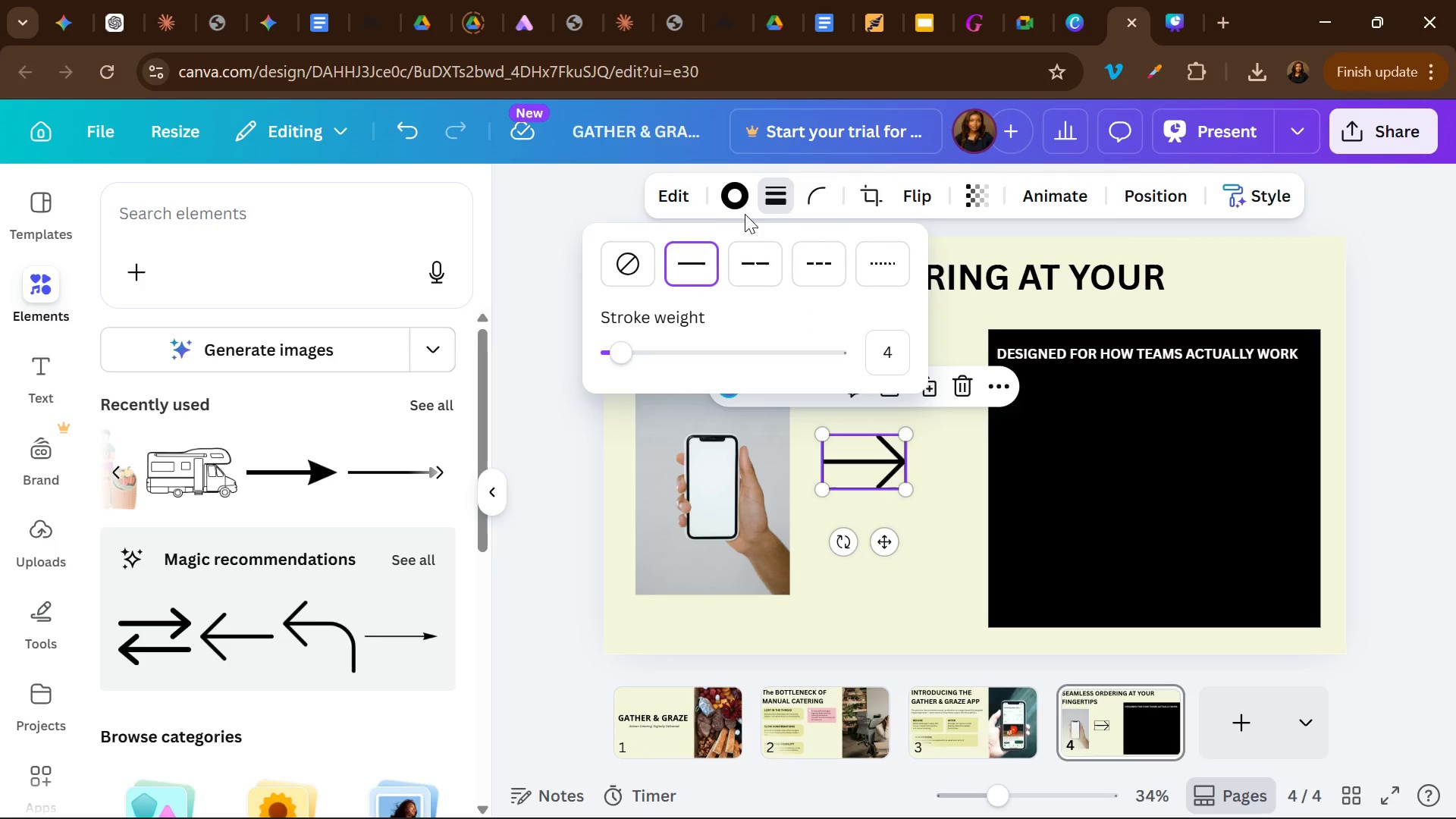 
left_click([737, 194])
 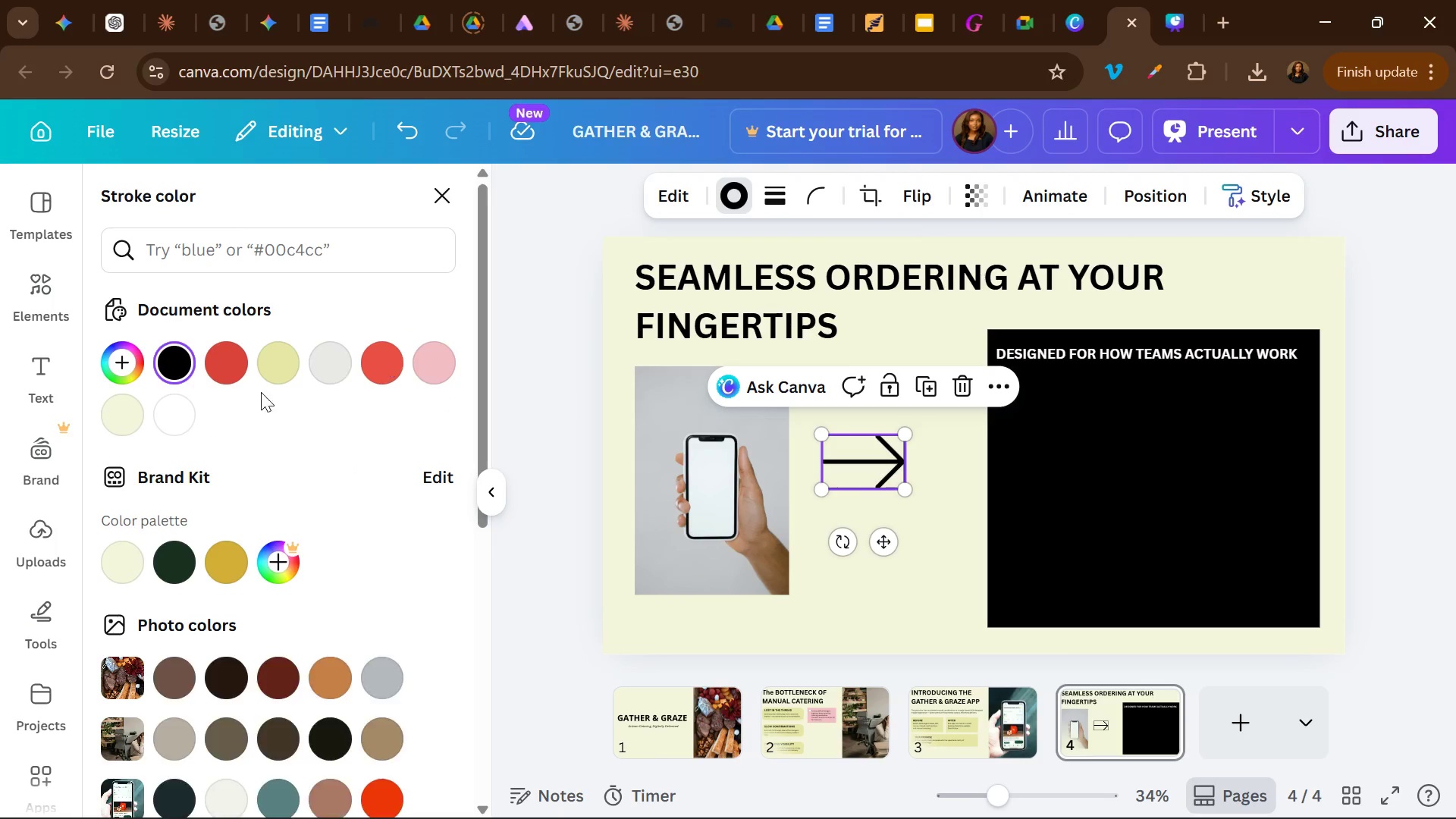 
mouse_move([159, 425])
 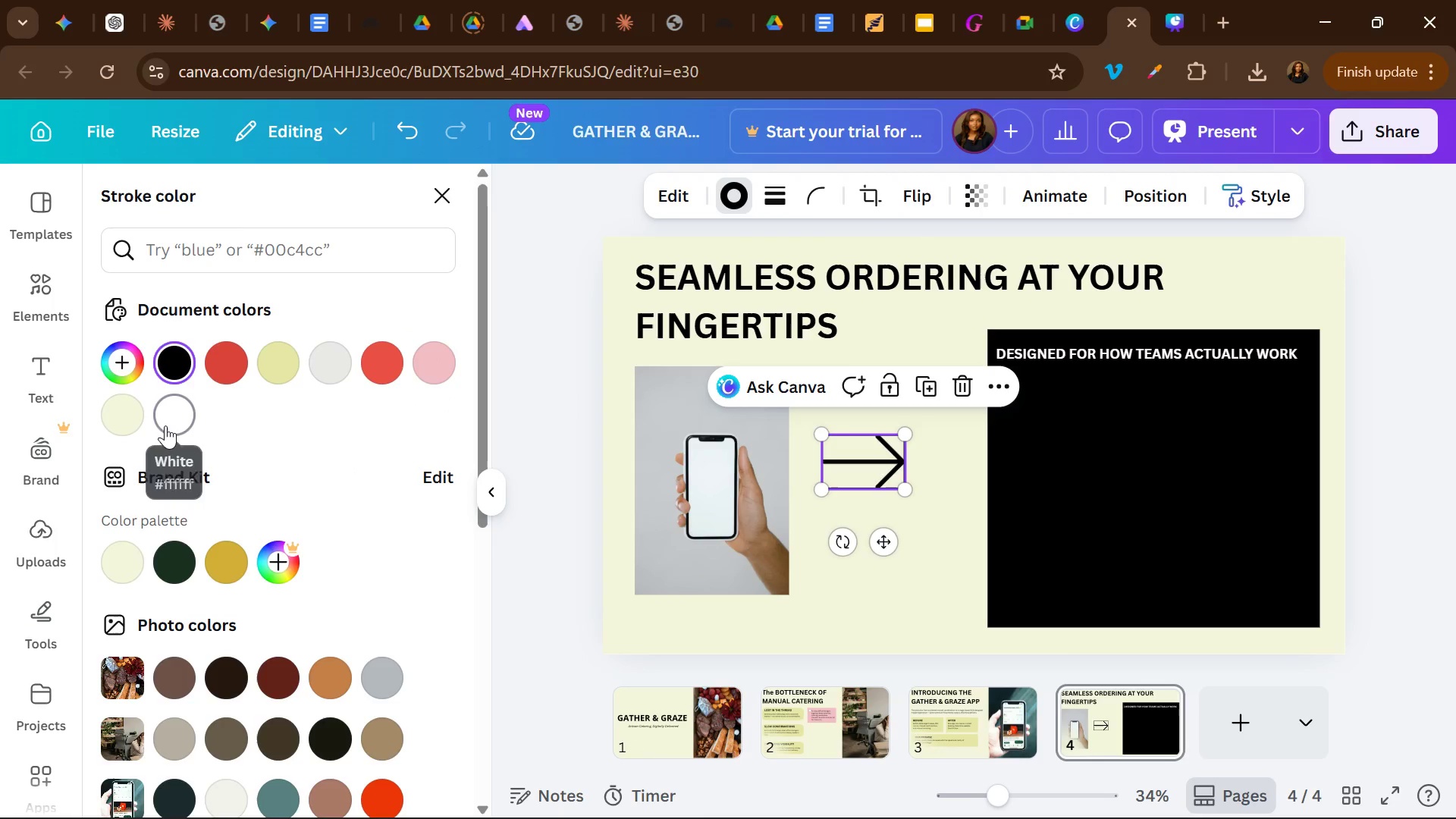 
left_click([165, 425])
 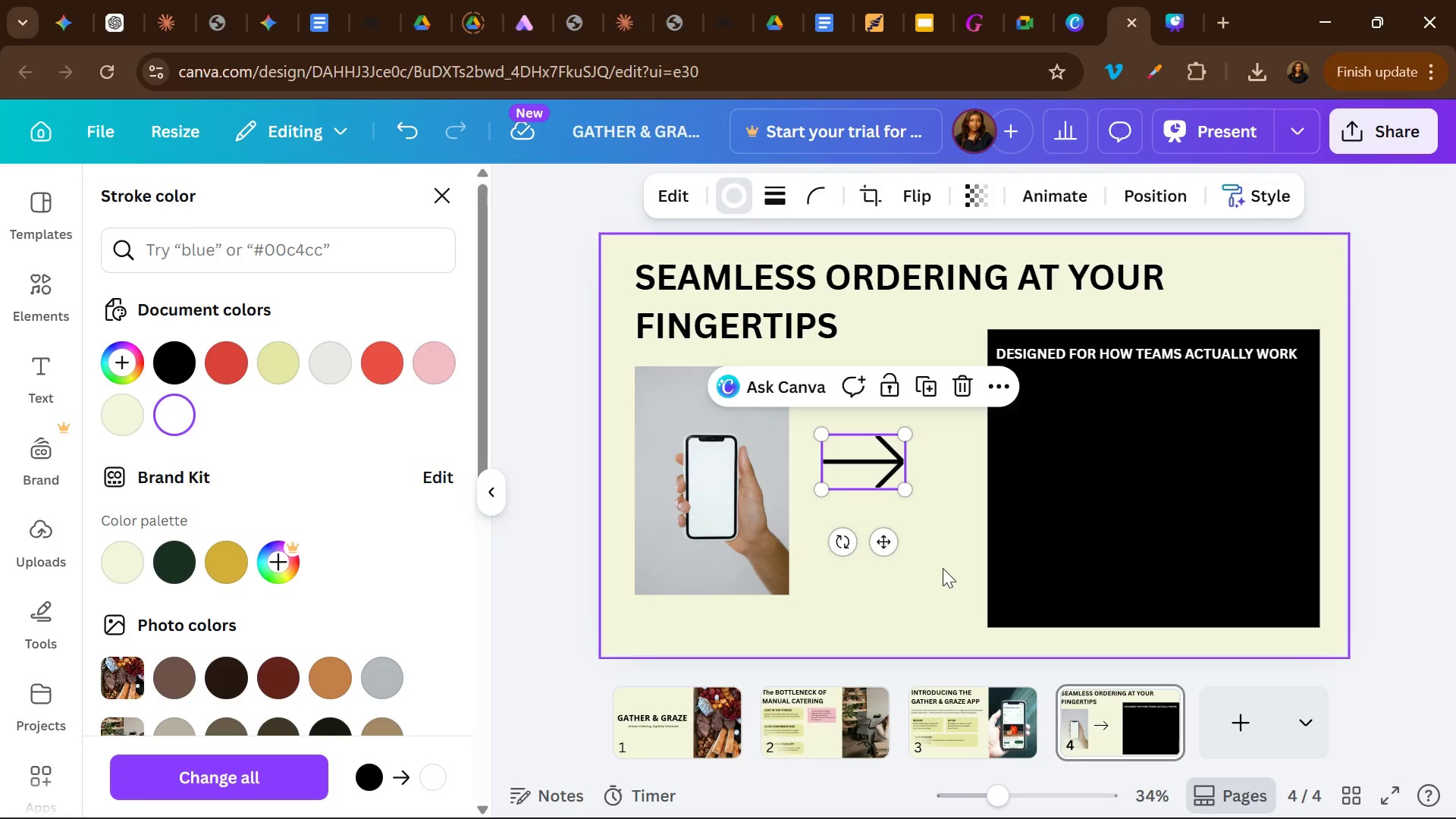 
left_click([941, 565])
 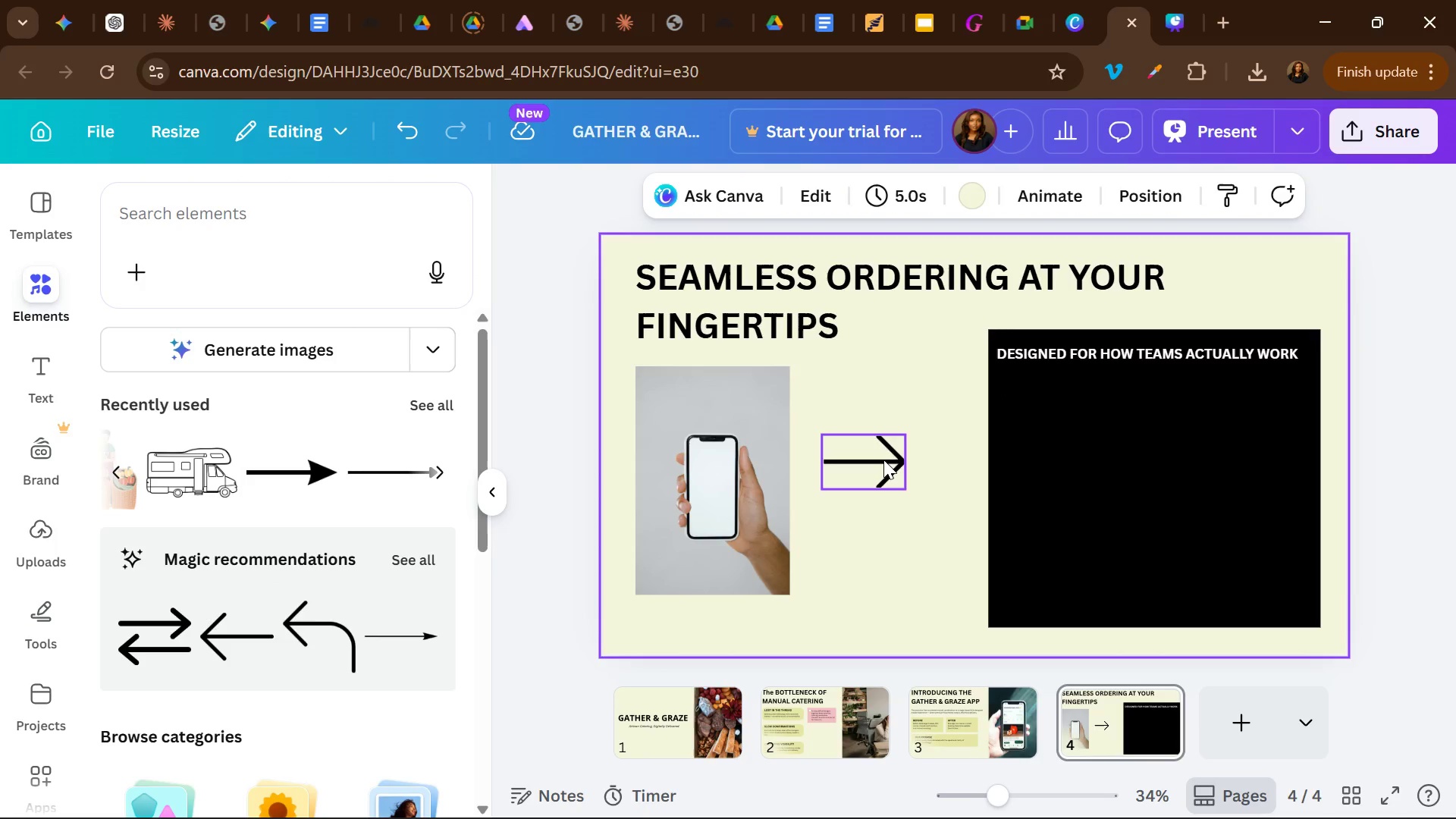 
double_click([883, 460])
 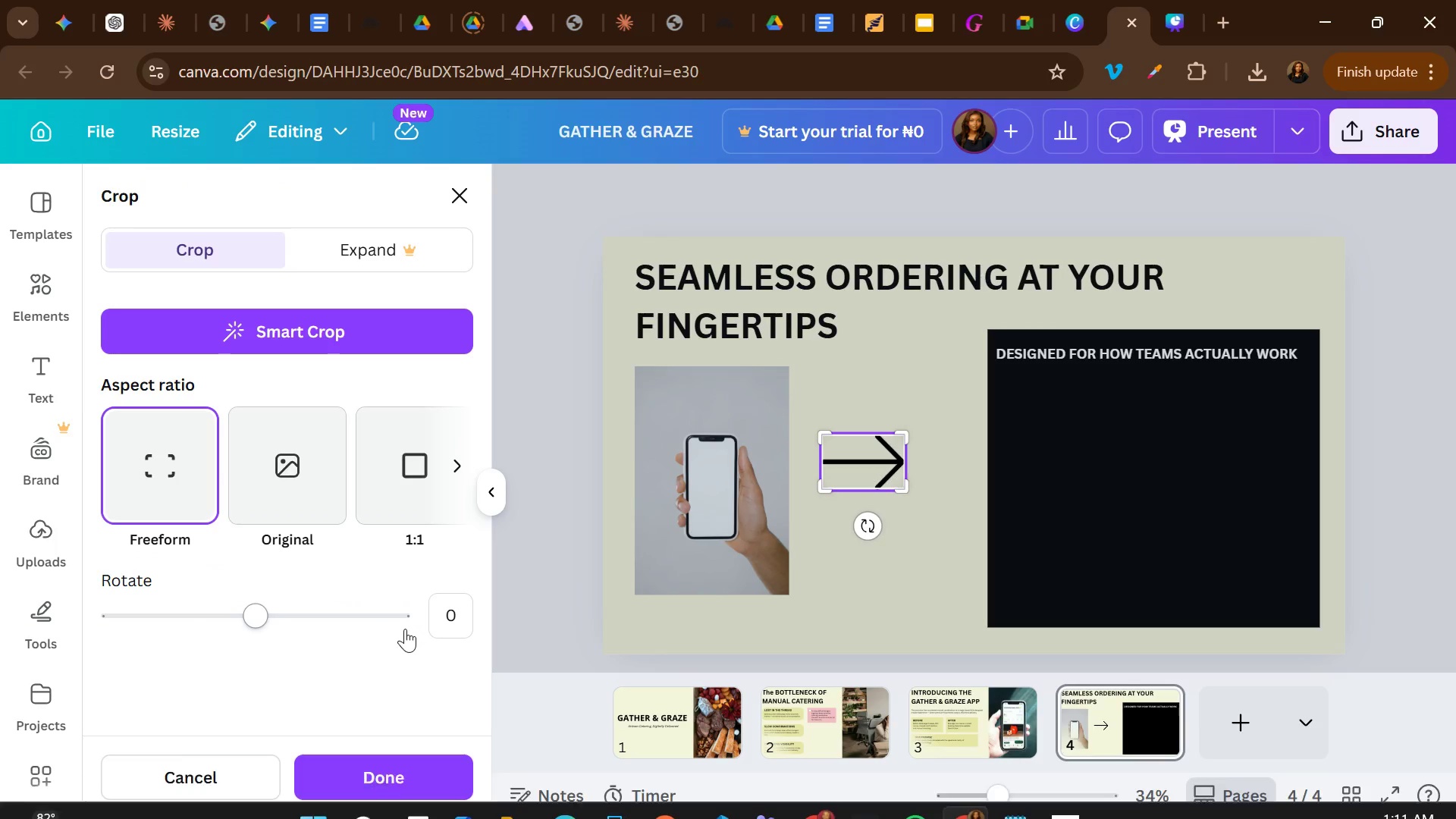 
left_click([224, 764])
 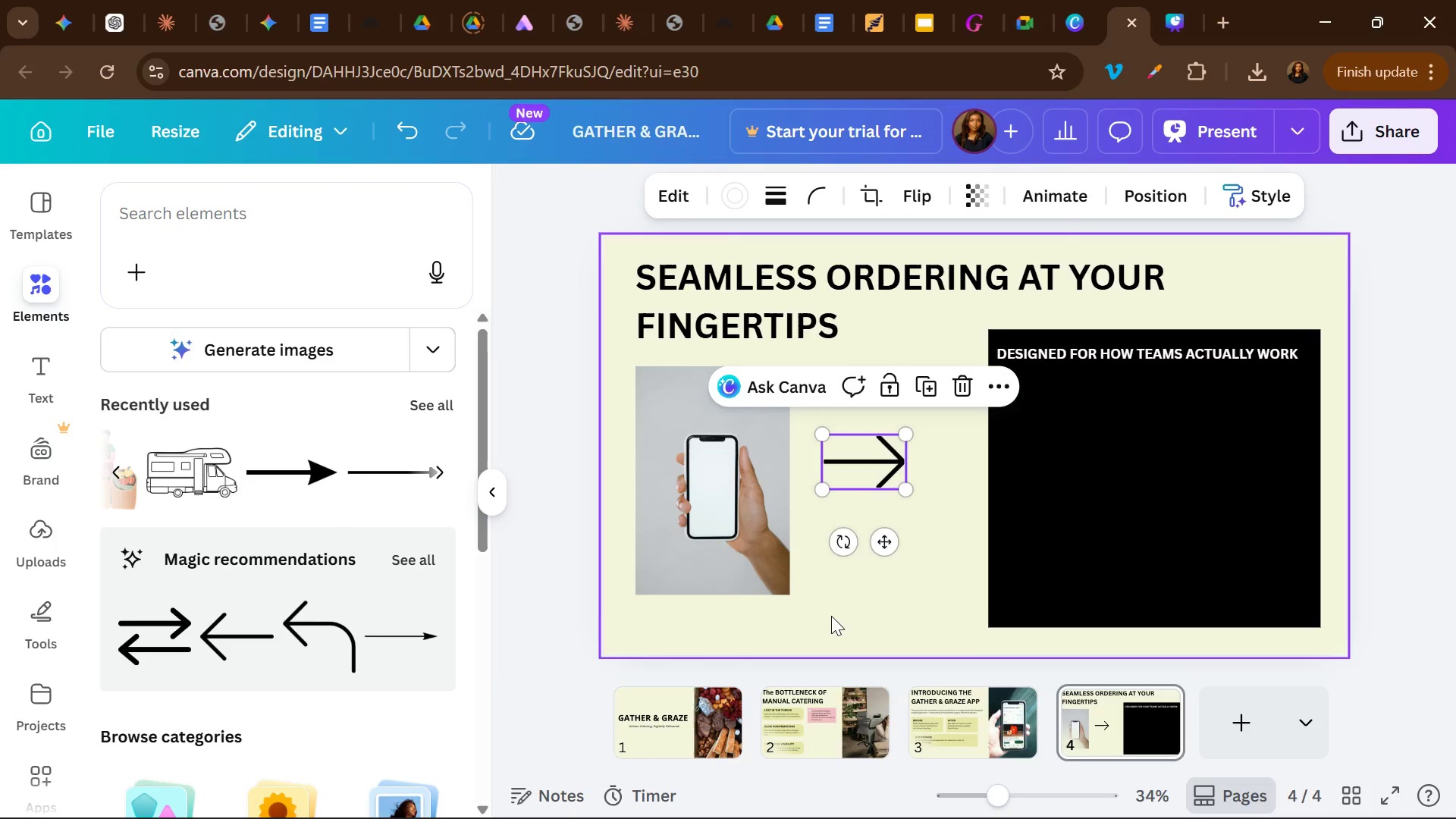 
left_click([831, 616])
 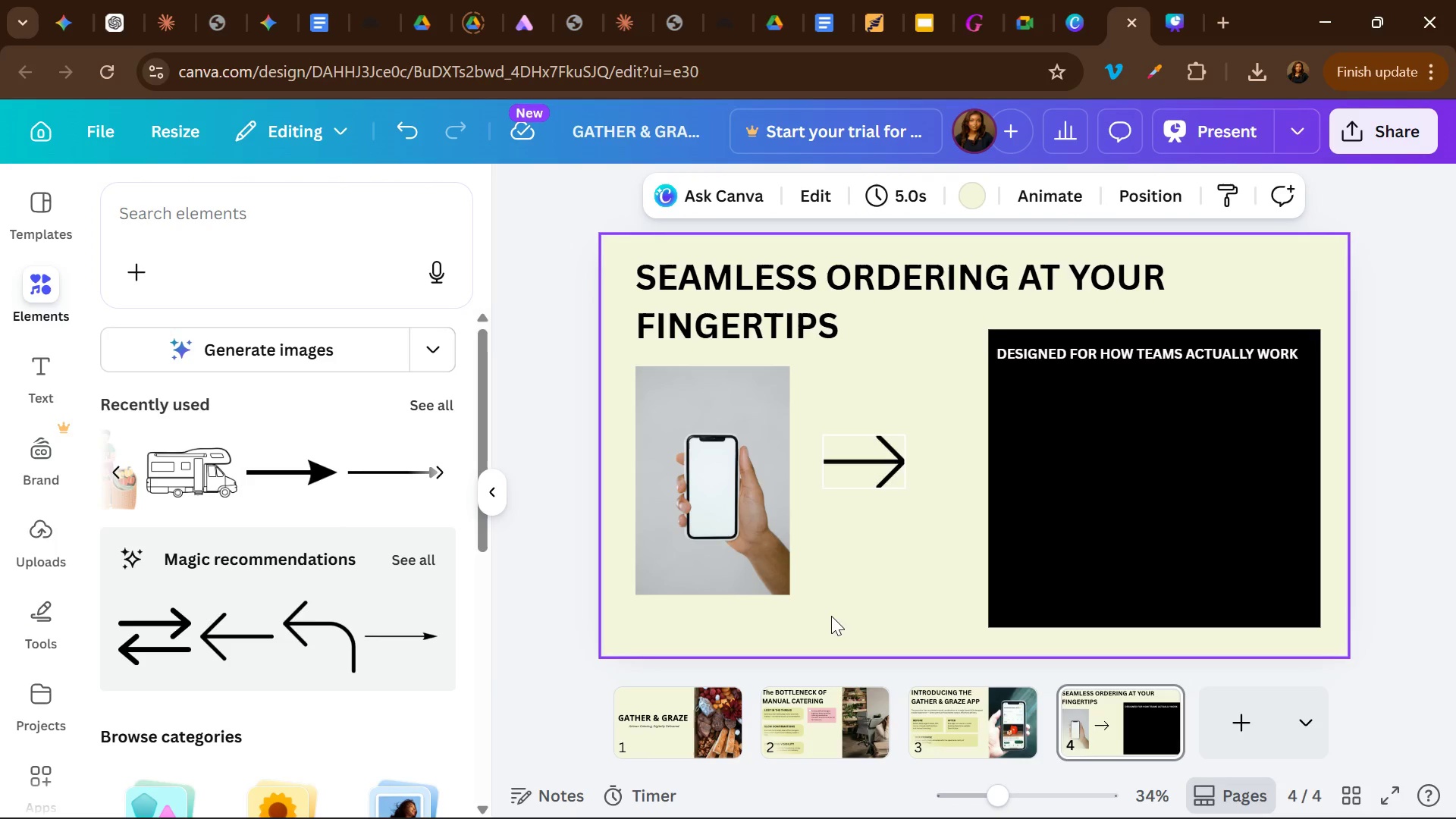 
key(Control+Z)
 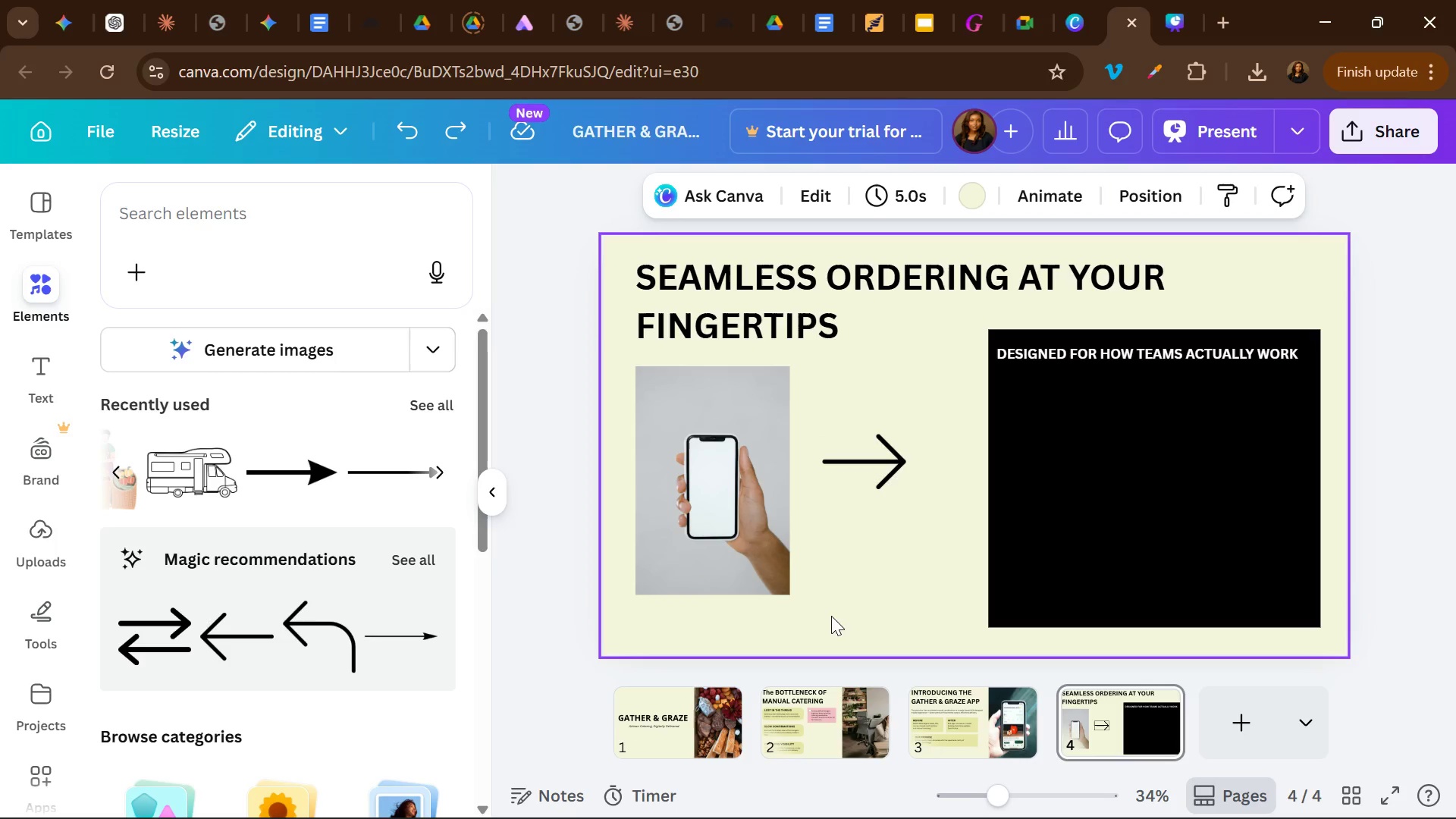 
key(Control+Z)
 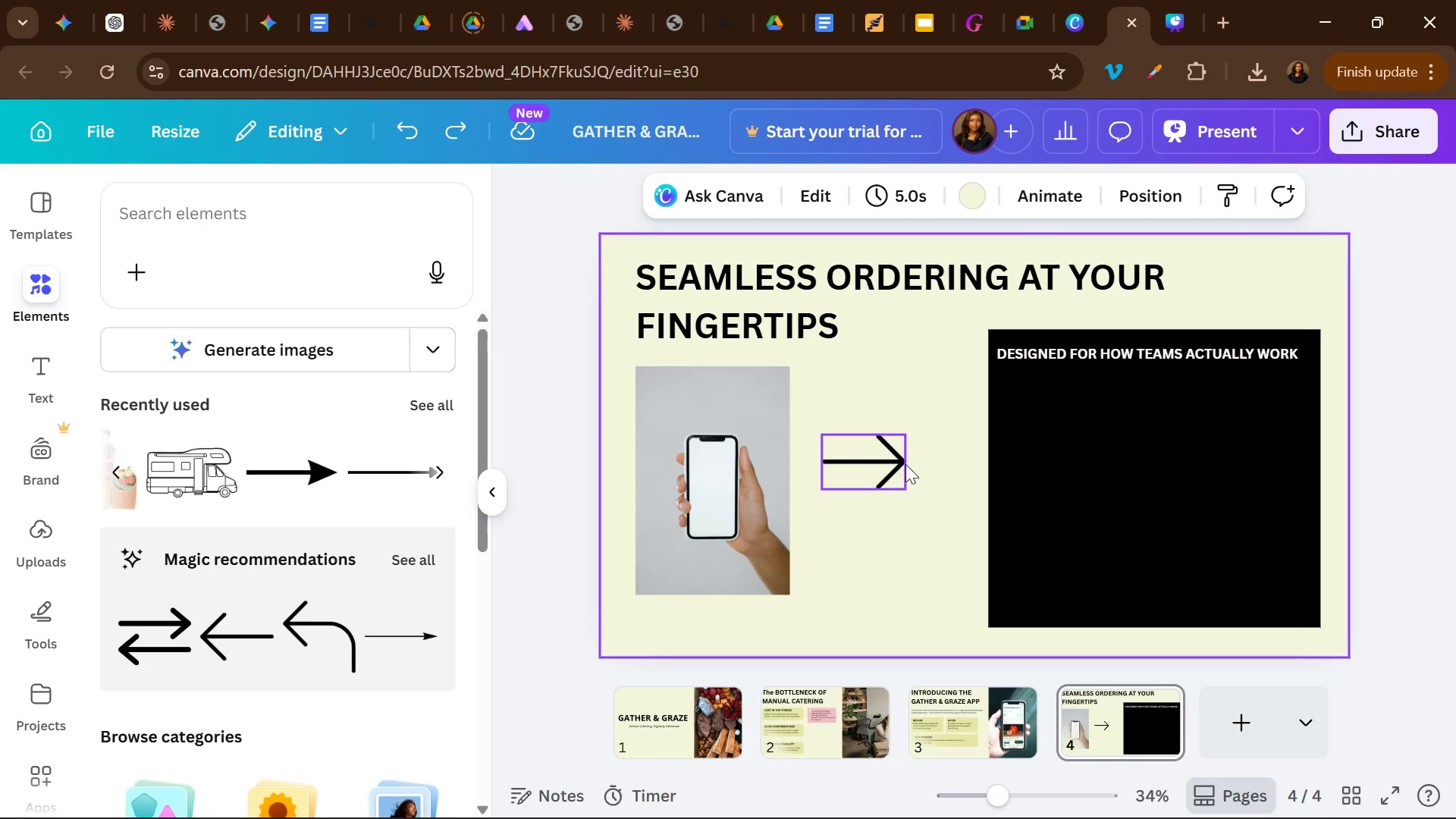 
left_click([905, 464])
 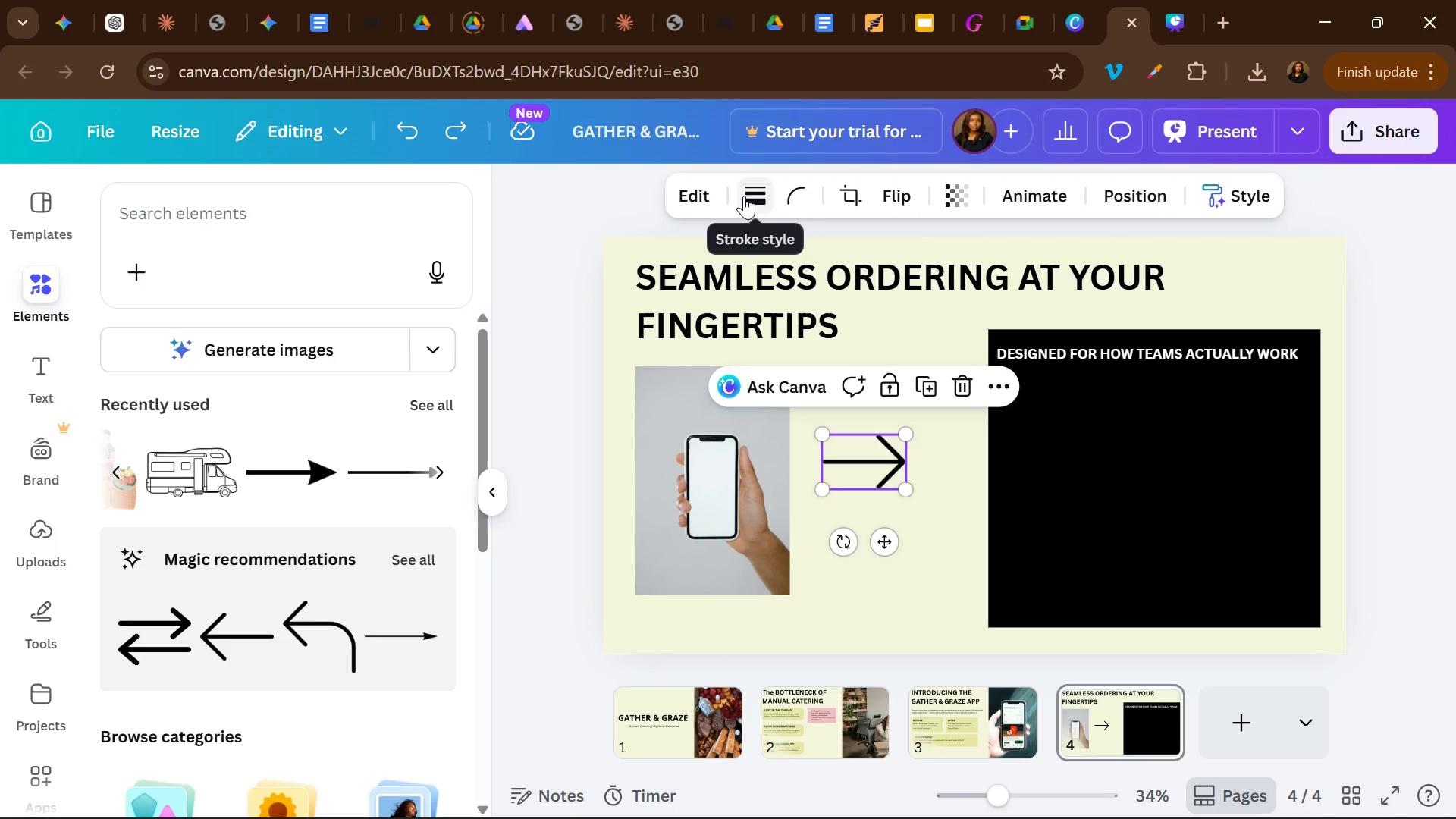 
left_click([755, 196])
 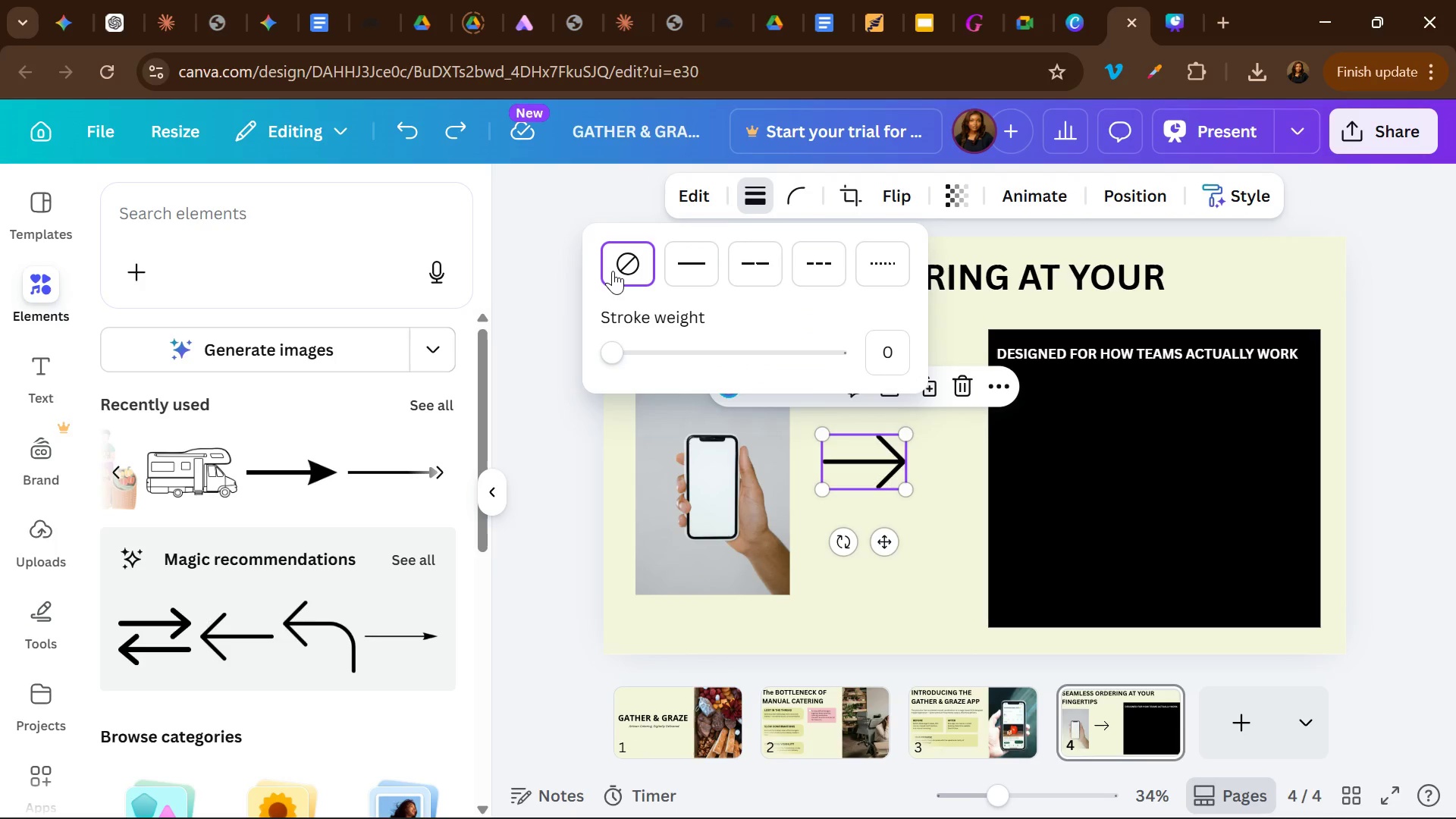 
left_click([613, 271])
 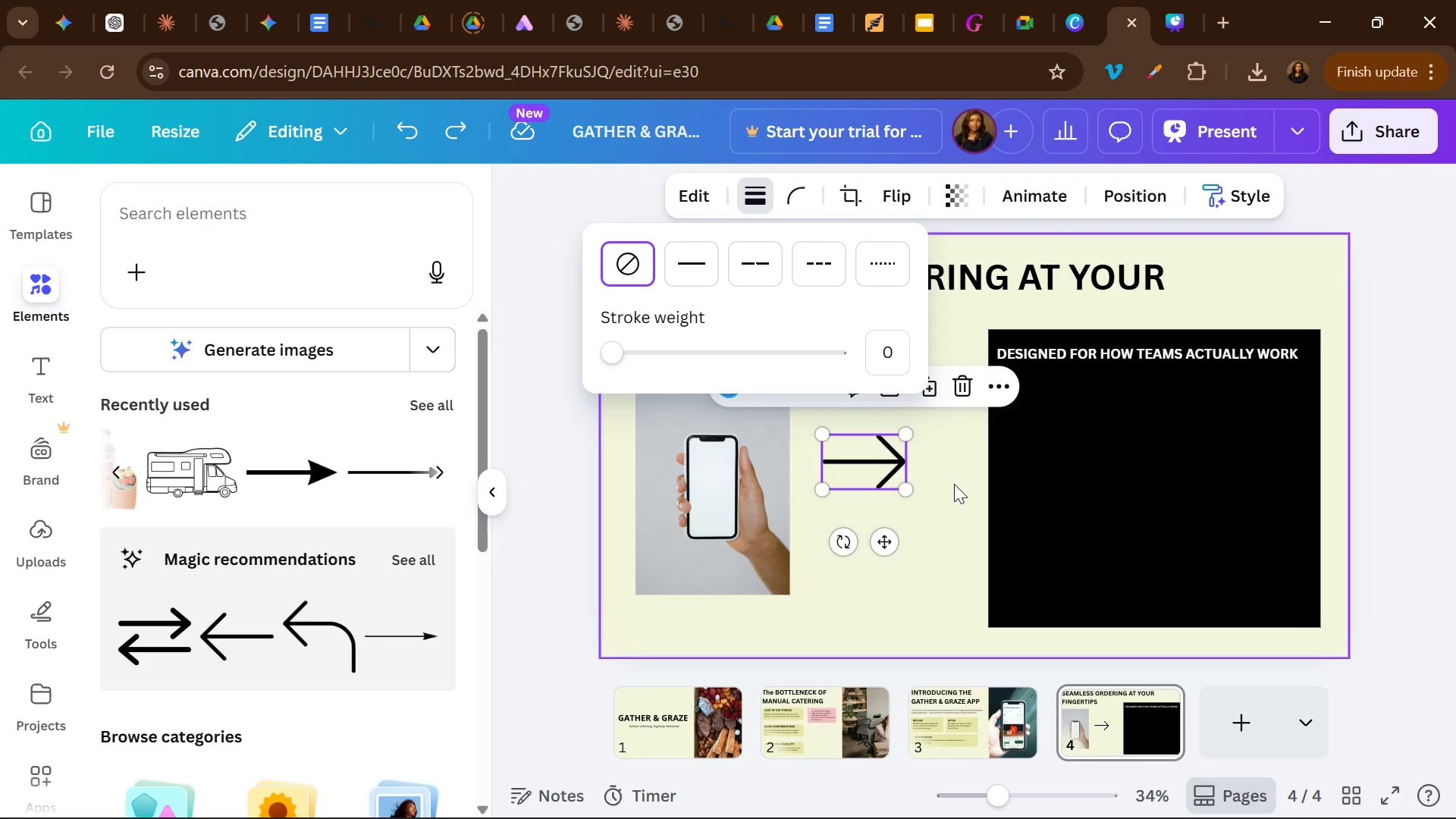 
left_click([955, 485])
 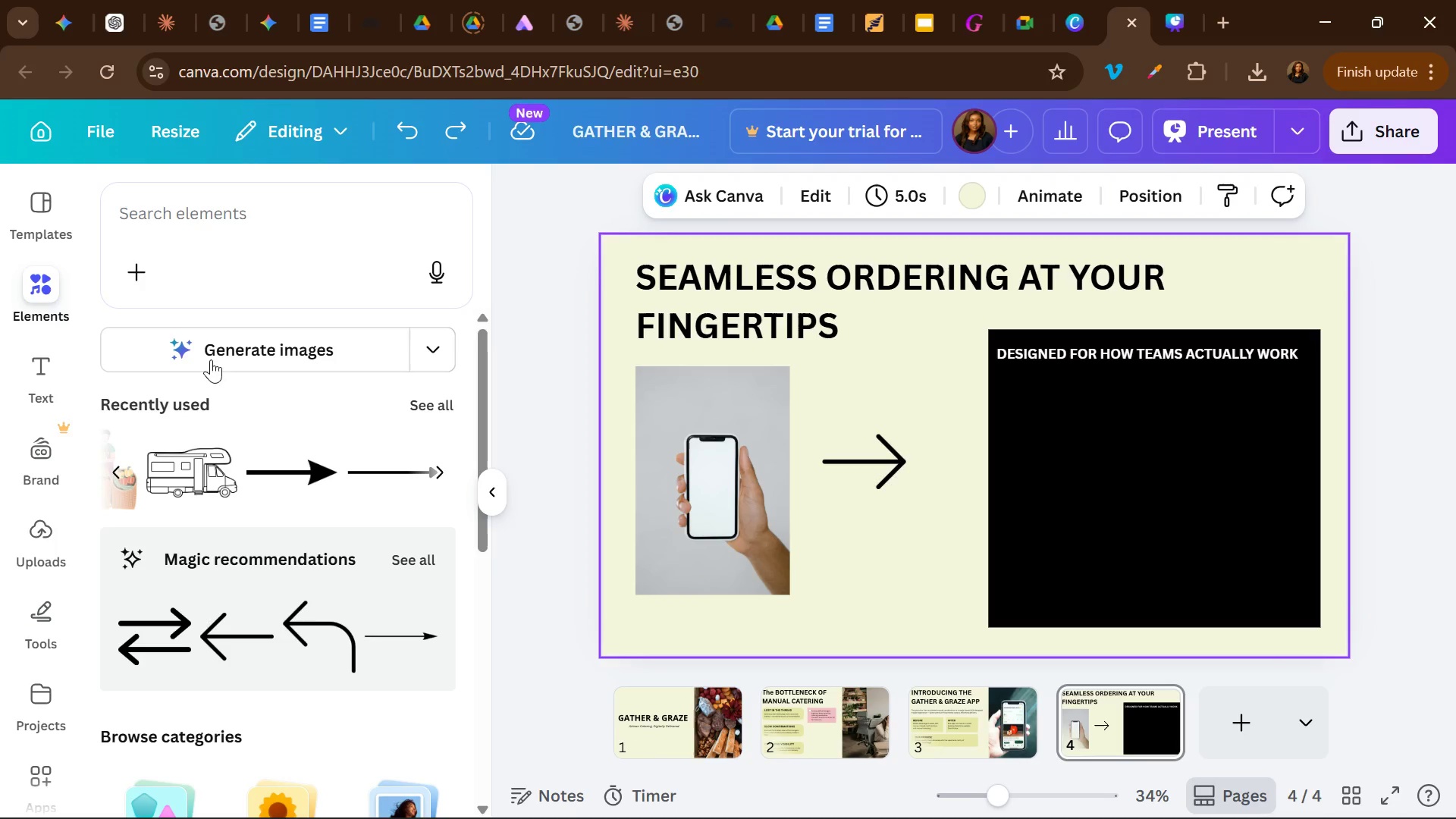 
mouse_move([260, 514])
 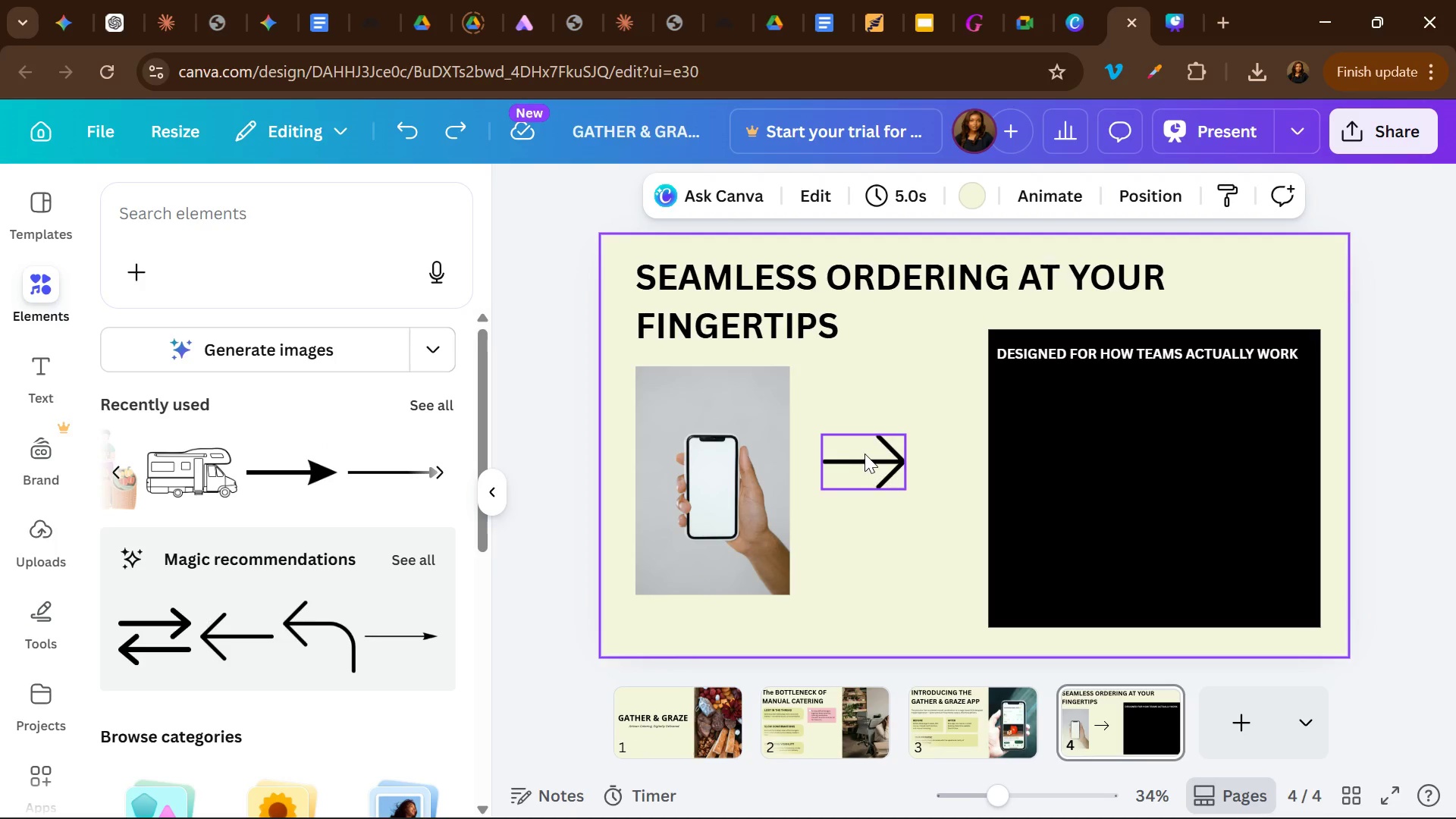 
left_click_drag(start_coordinate=[864, 453], to_coordinate=[883, 478])
 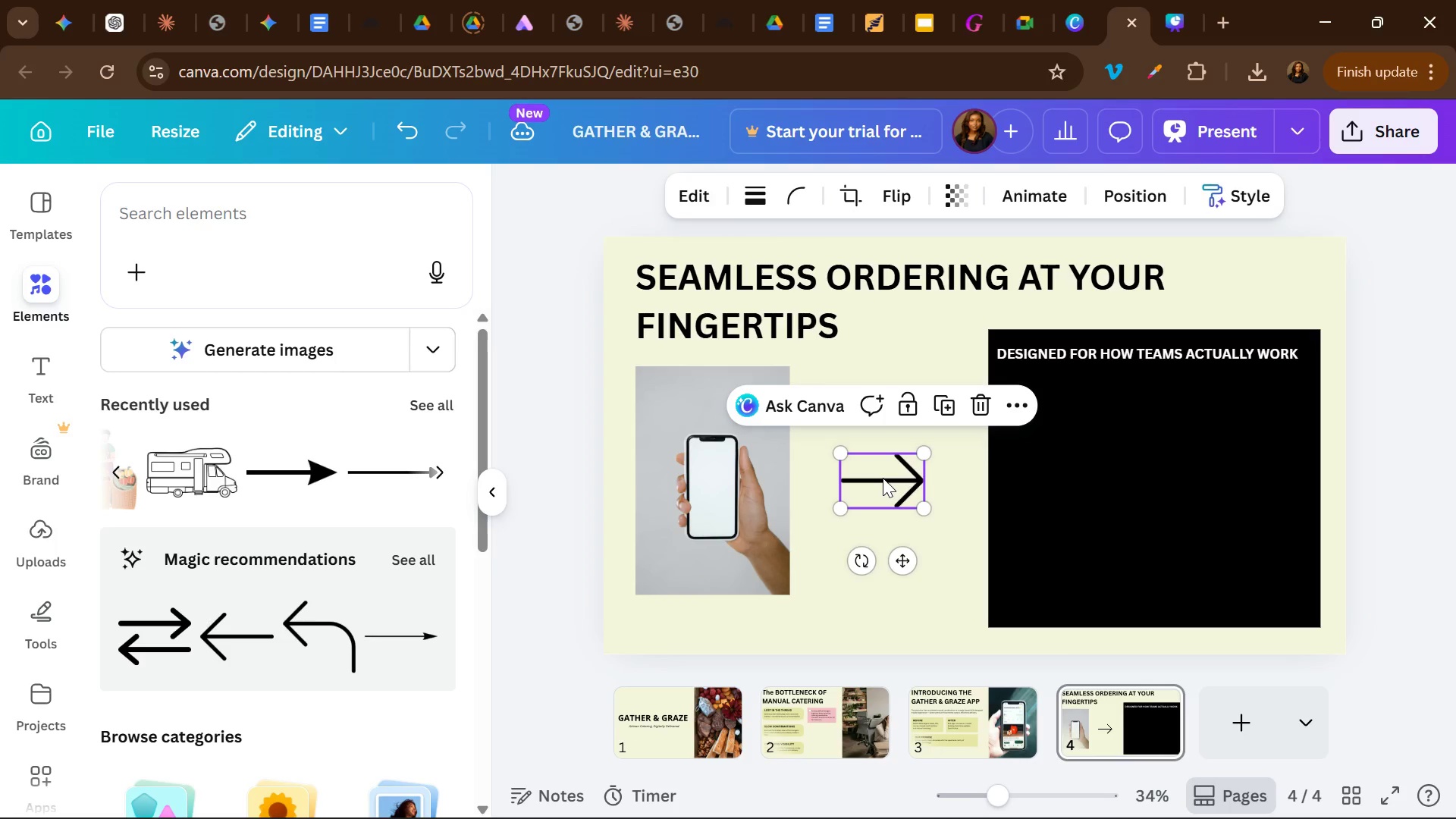 
left_click([883, 478])
 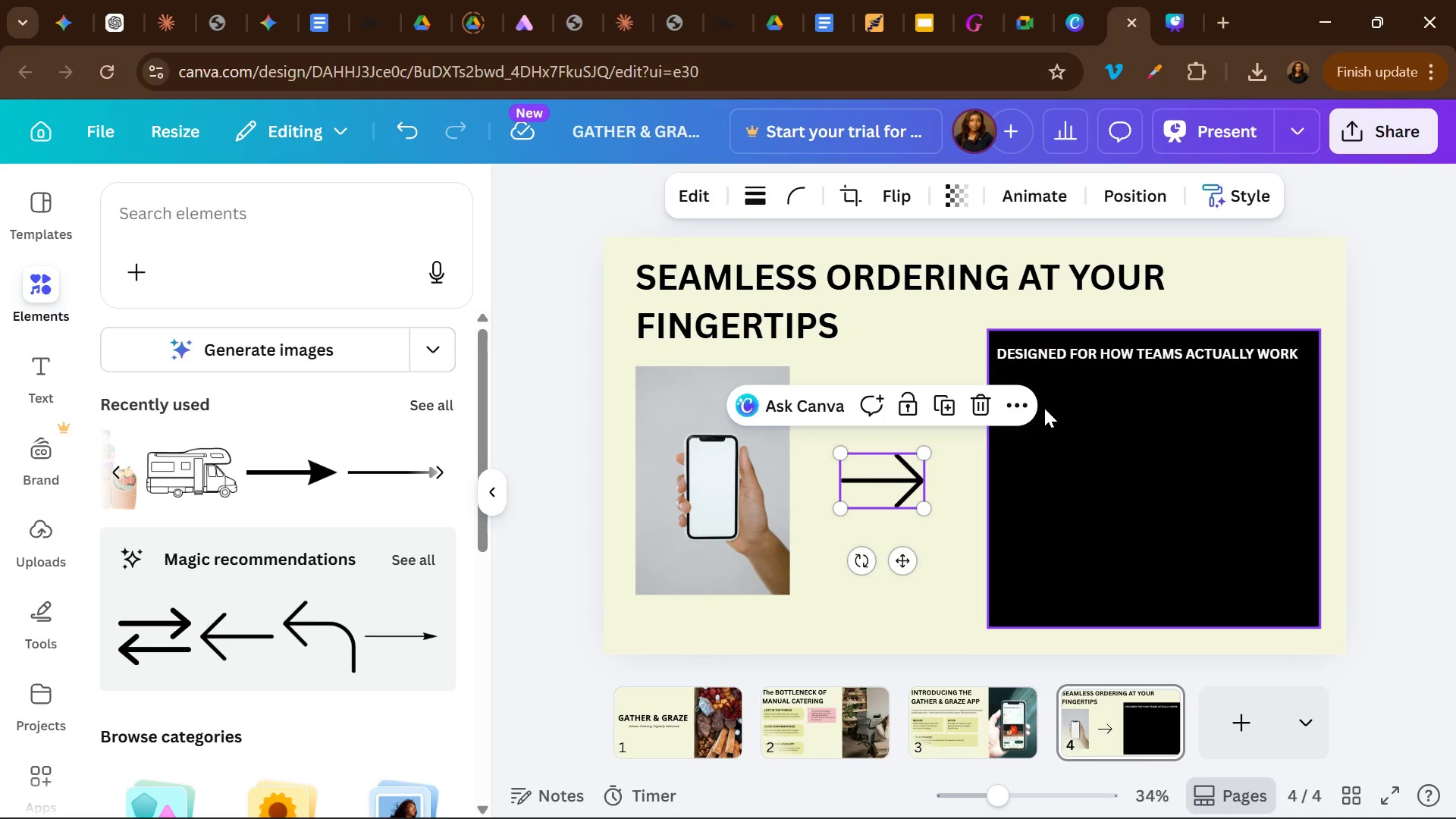 
mouse_move([934, 397])
 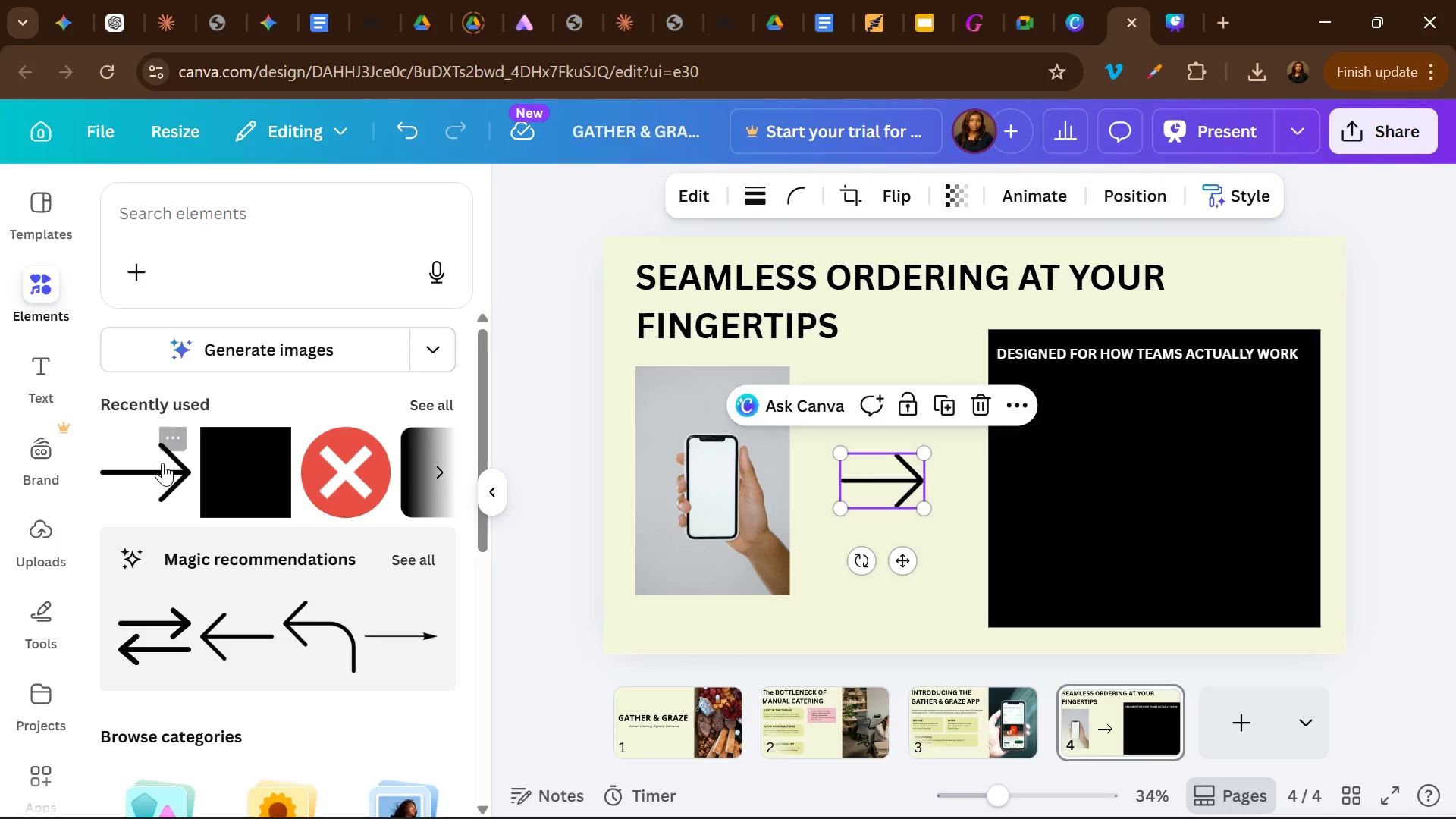 
mouse_move([177, 575])
 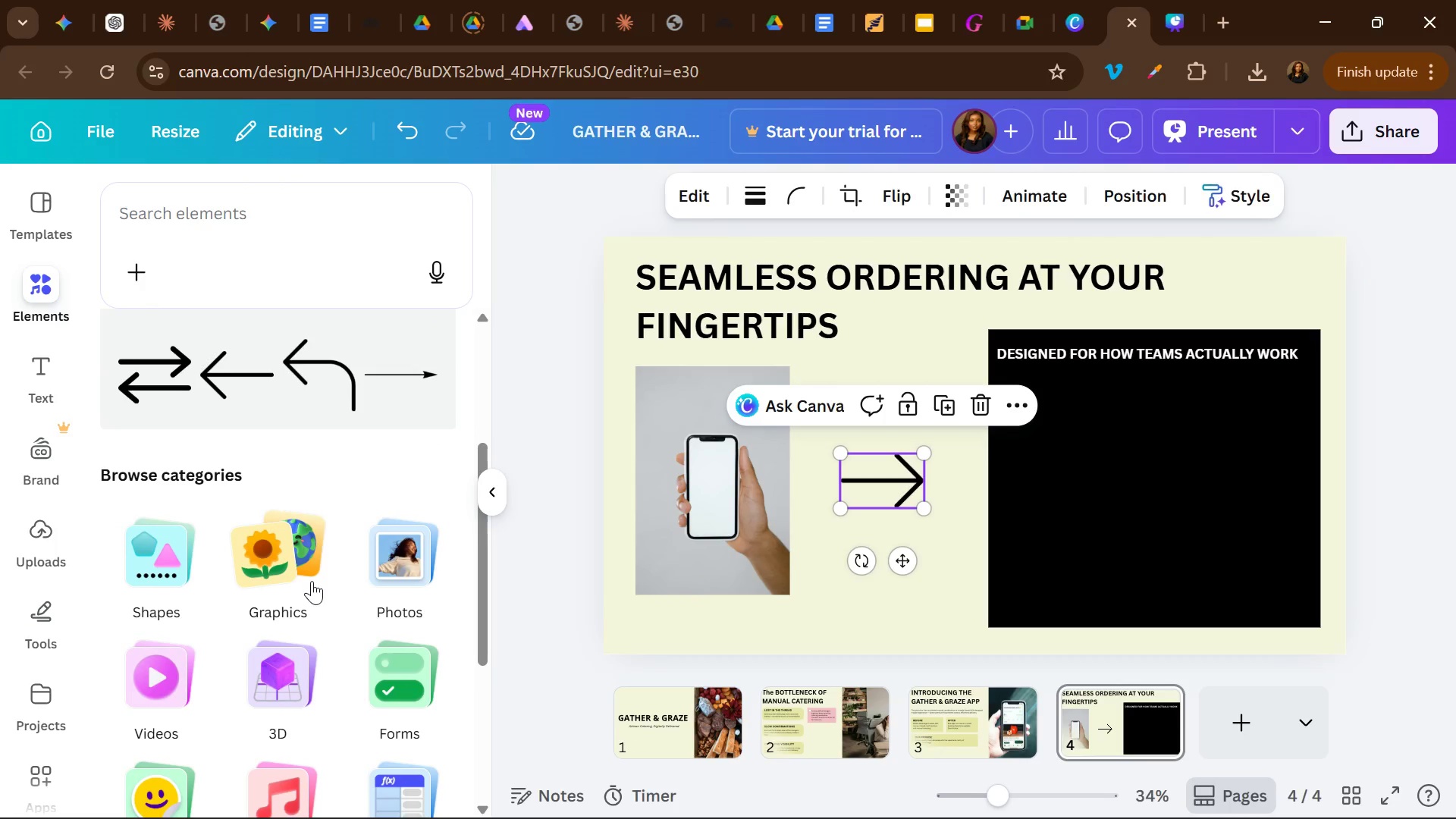 
left_click([312, 581])
 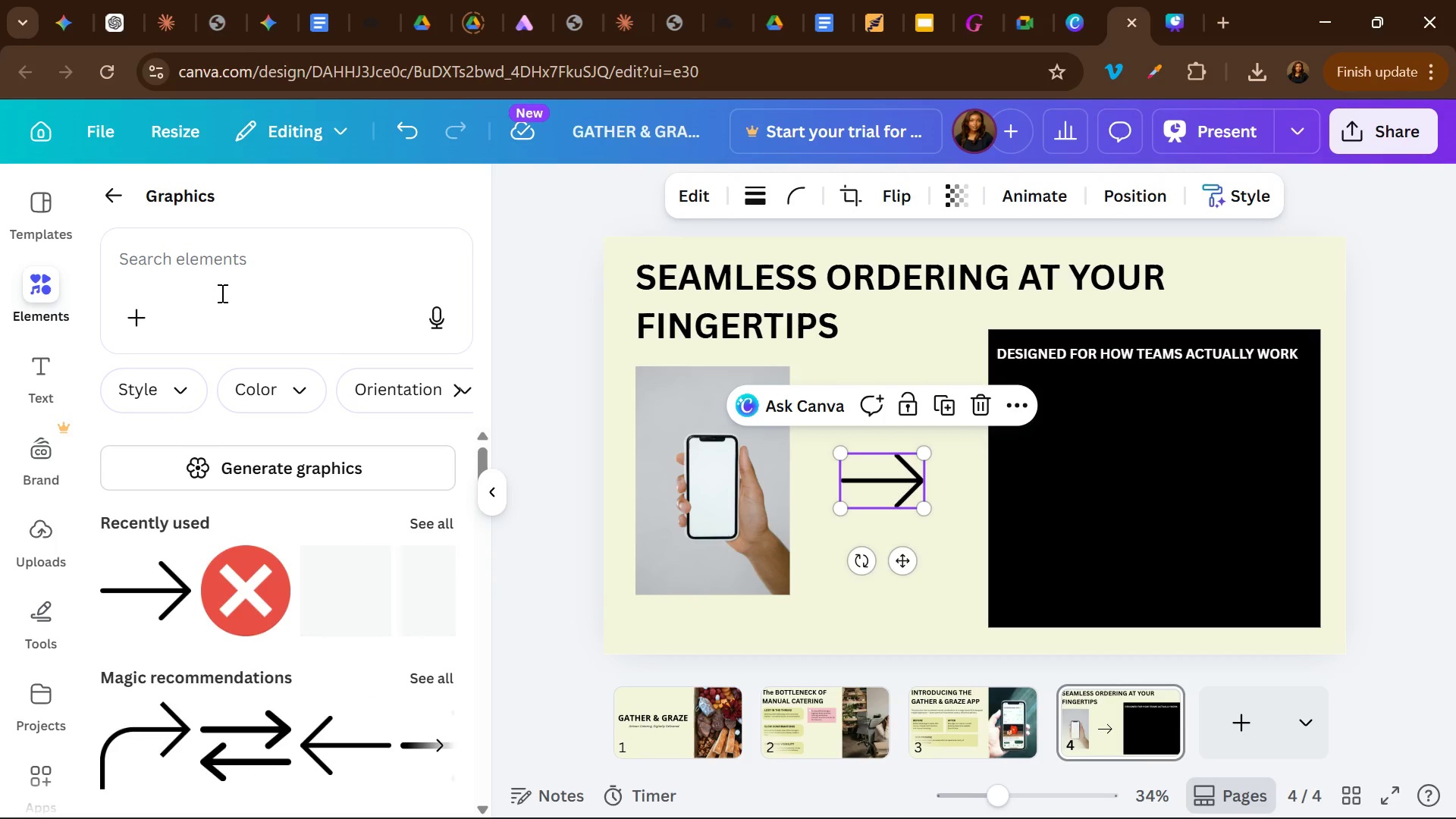 
left_click([221, 293])
 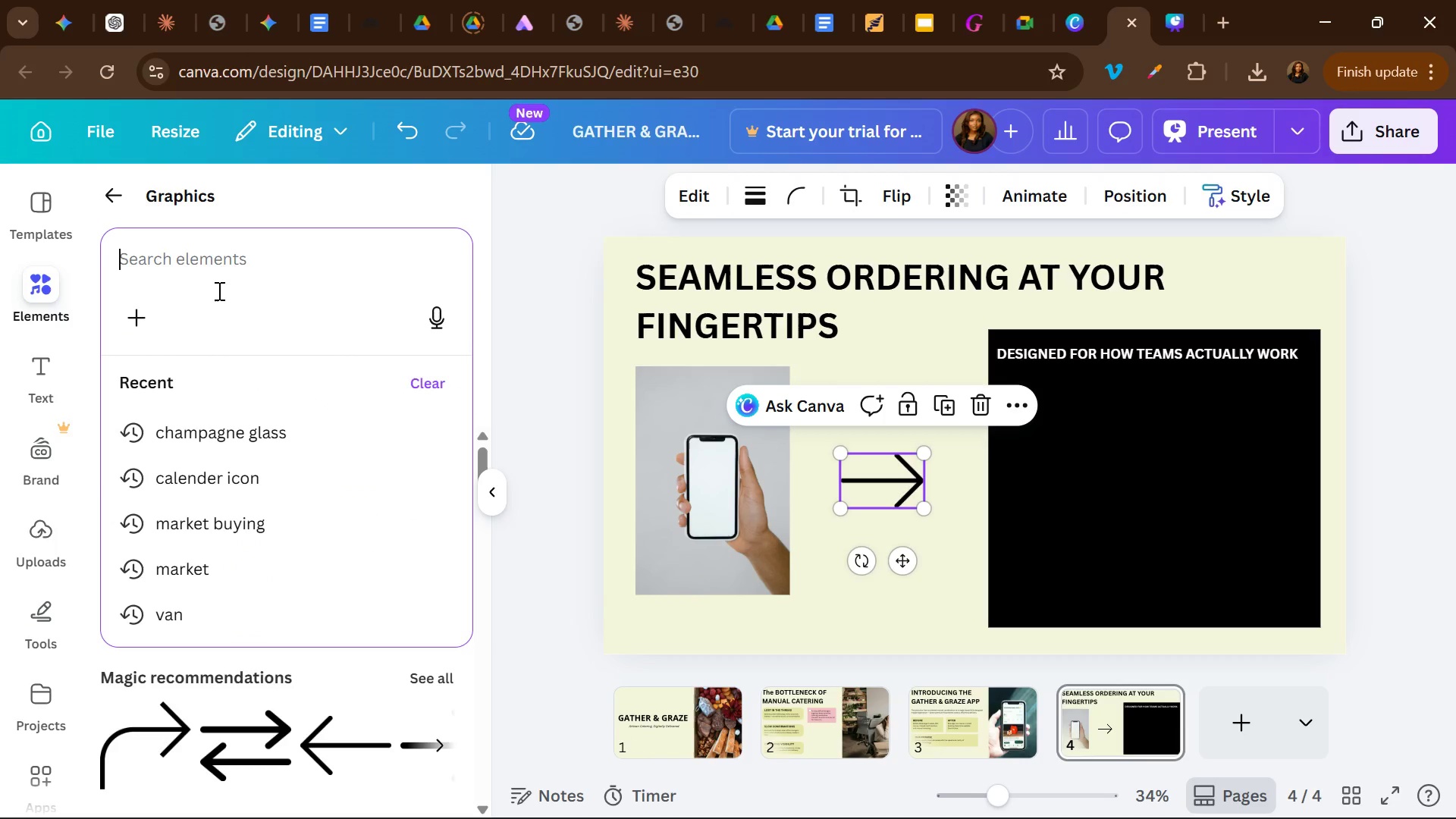 
type(arrows white)
 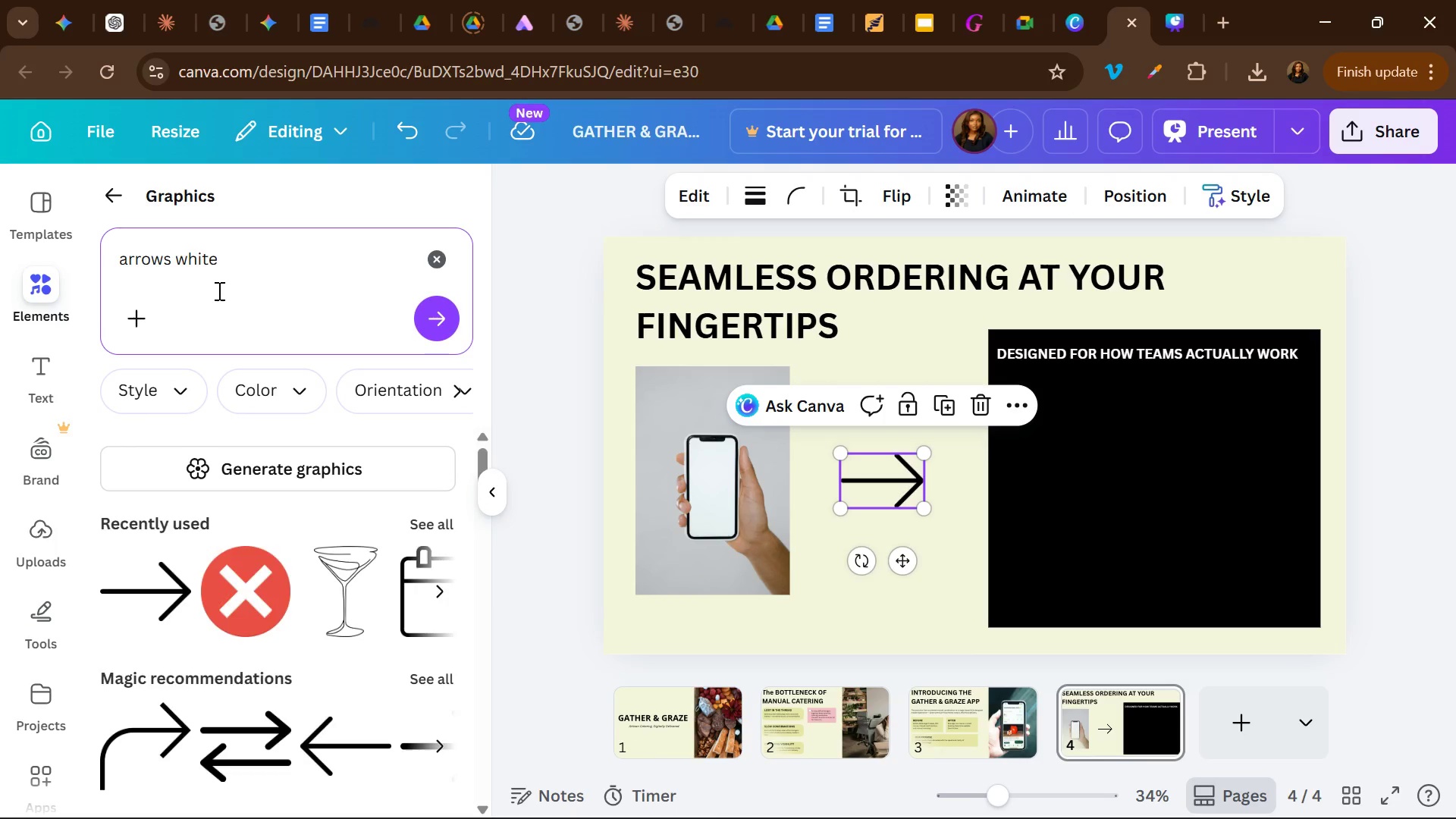 
key(Enter)
 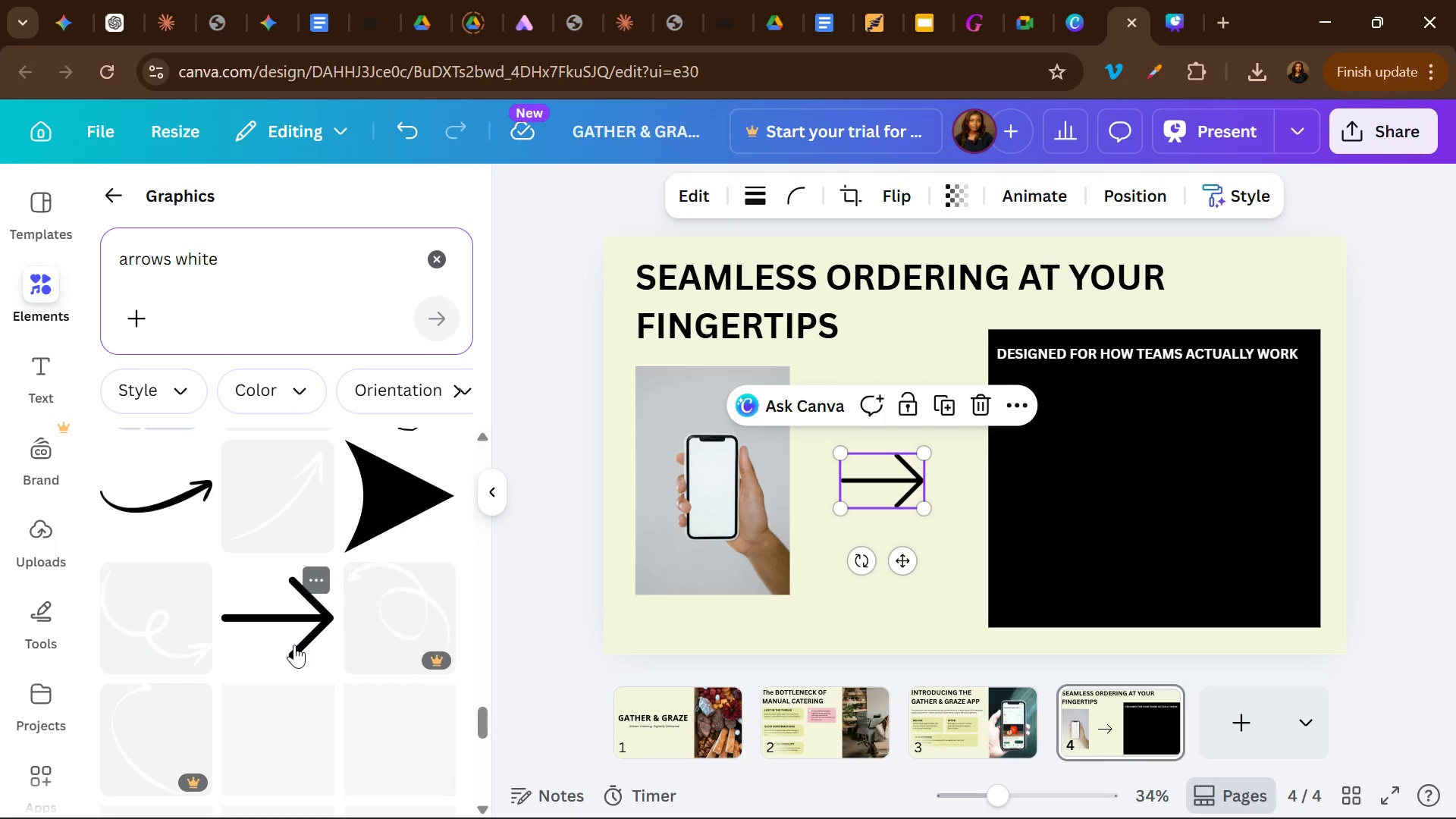 
wait(18.17)
 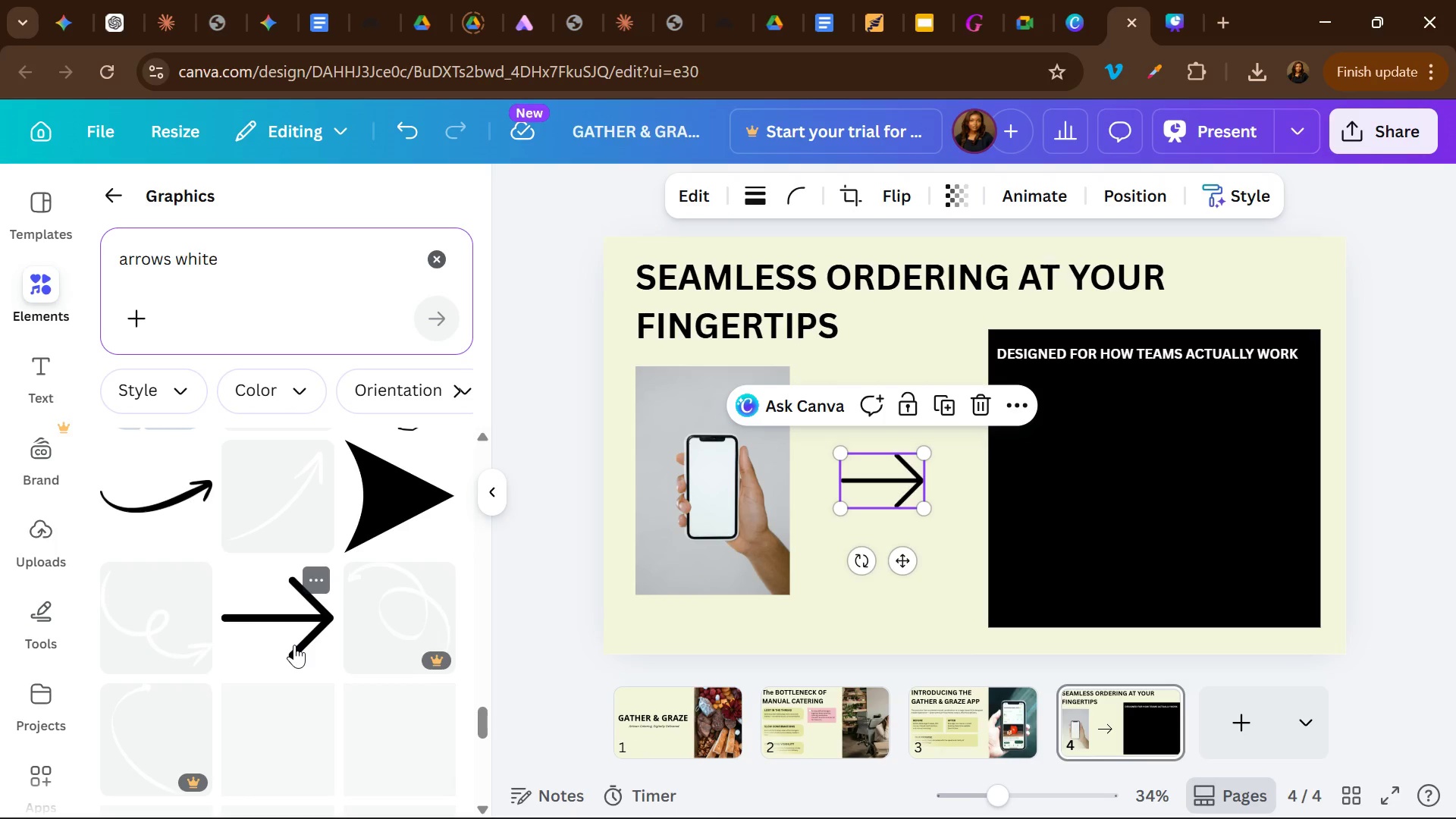 
left_click_drag(start_coordinate=[926, 507], to_coordinate=[880, 482])
 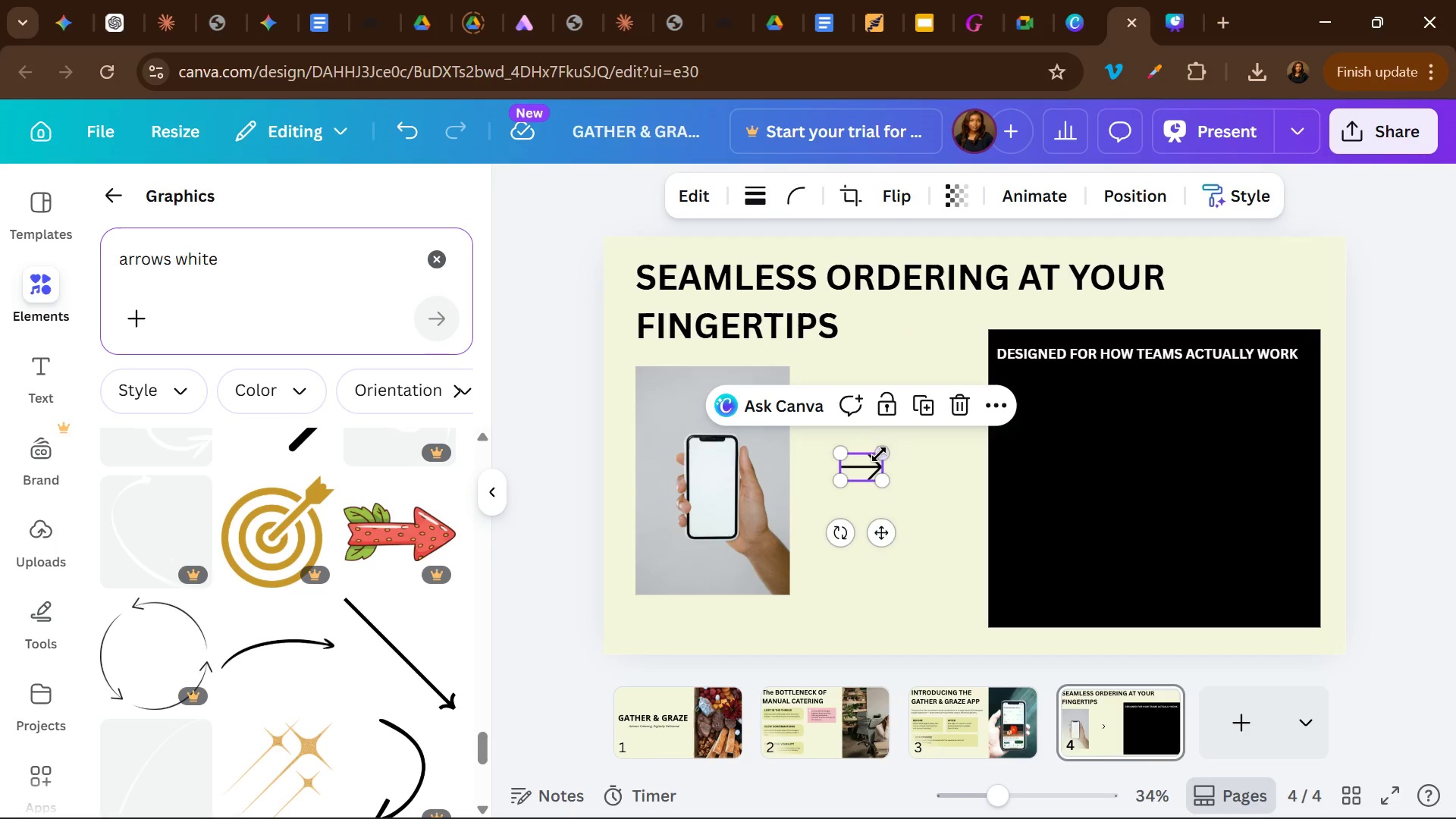 
left_click_drag(start_coordinate=[851, 465], to_coordinate=[1002, 358])
 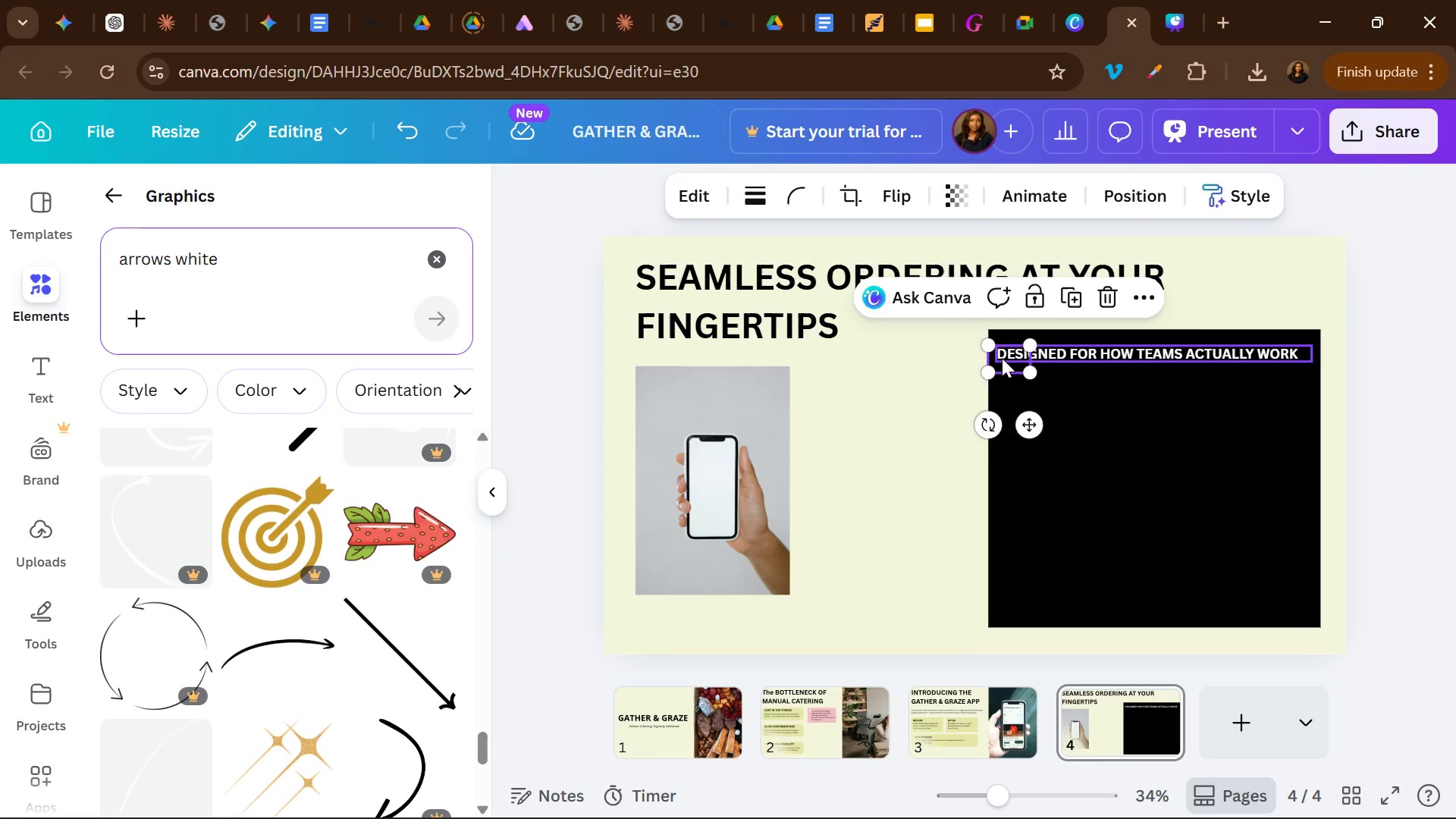 
left_click([1002, 358])
 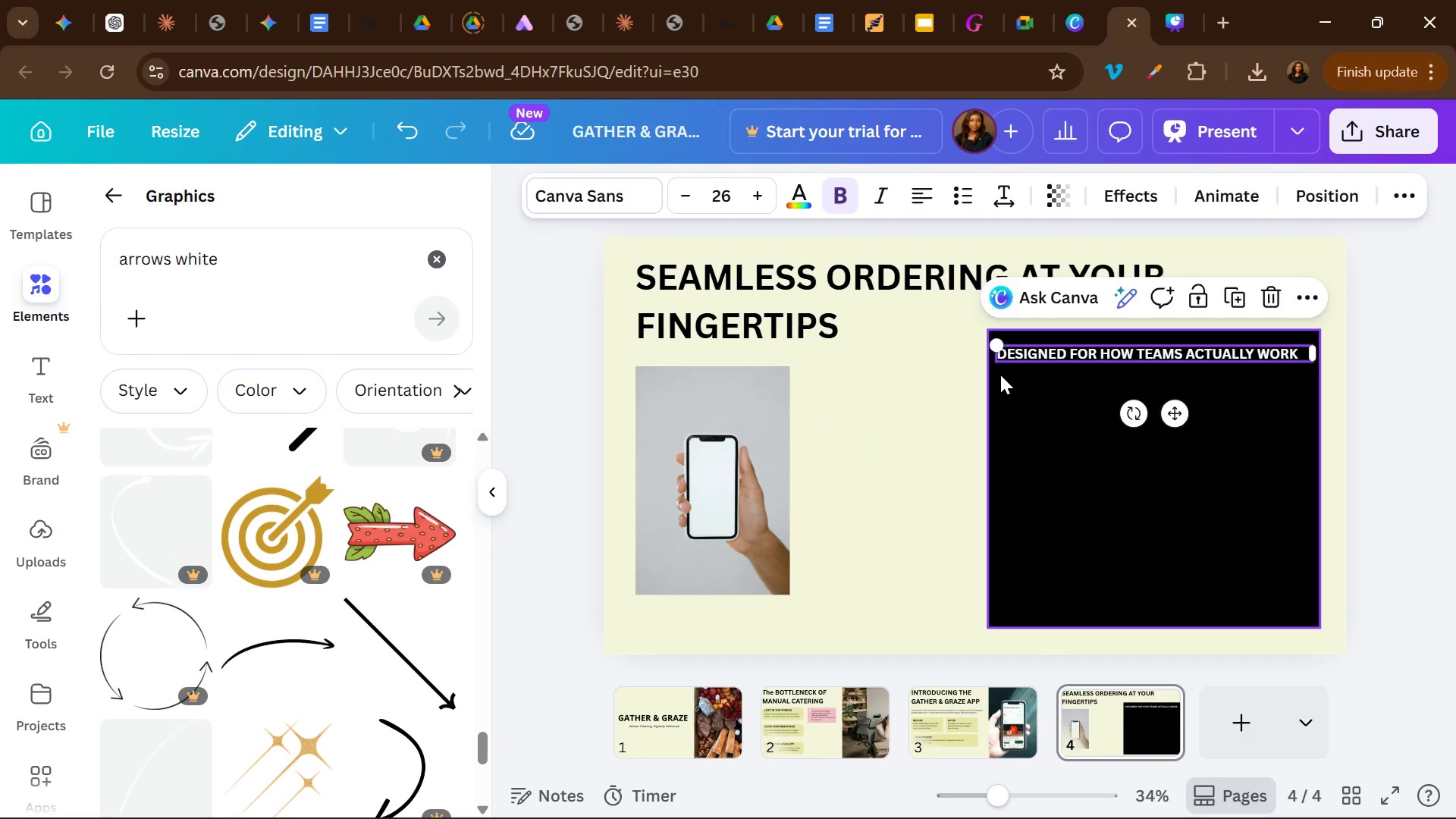 
key(Control+Z)
 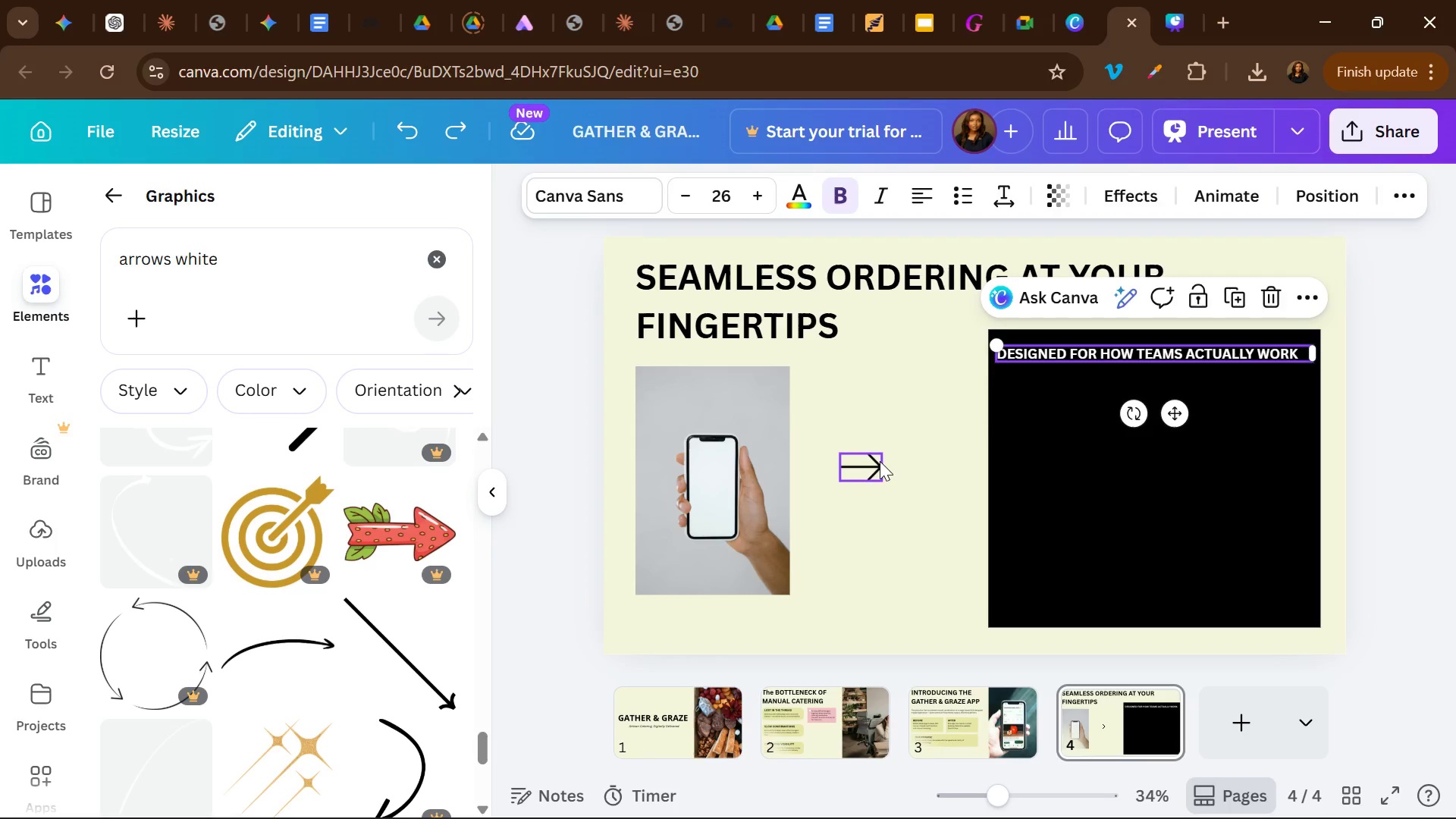 
double_click([880, 461])
 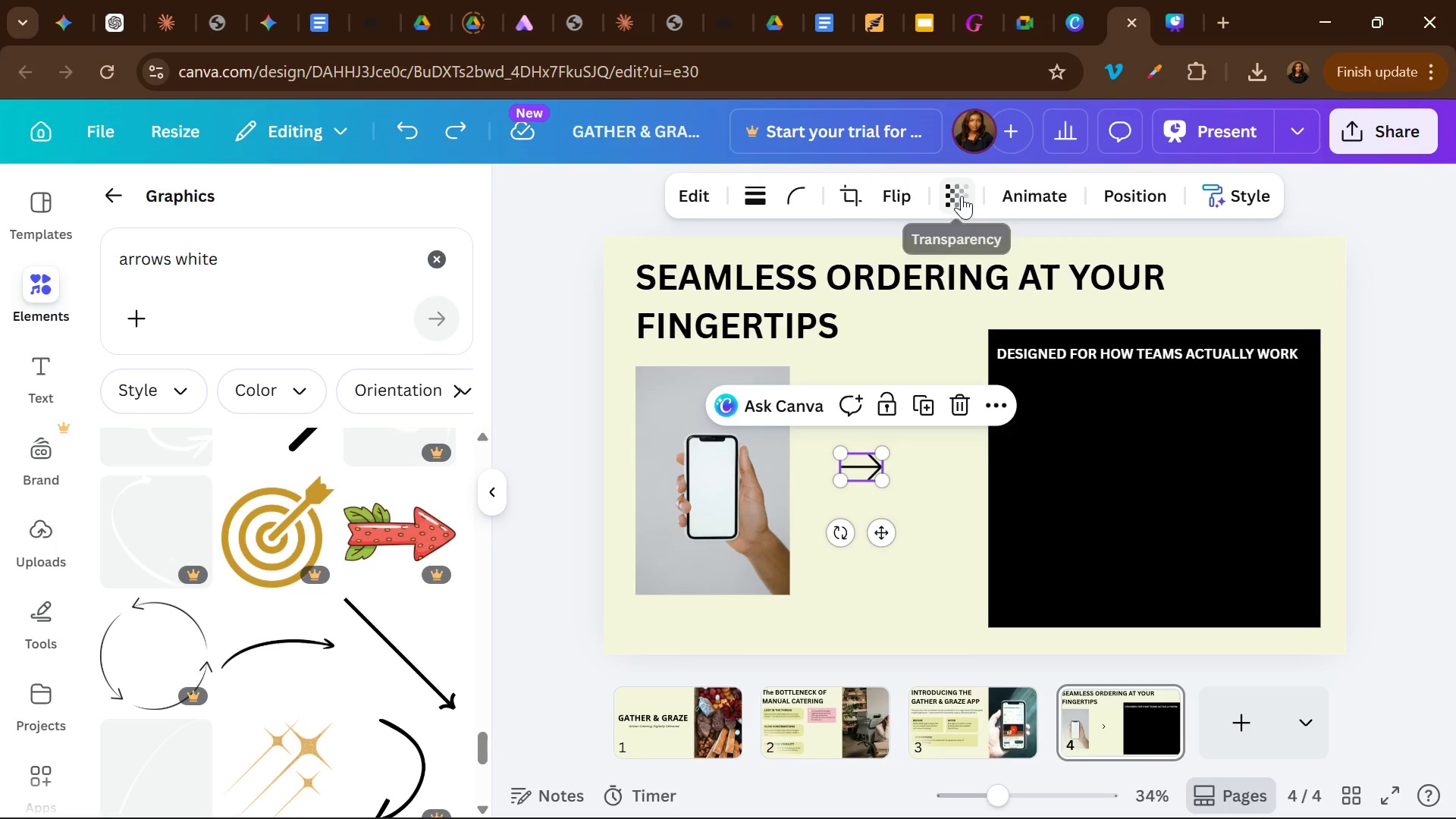 
left_click([961, 196])
 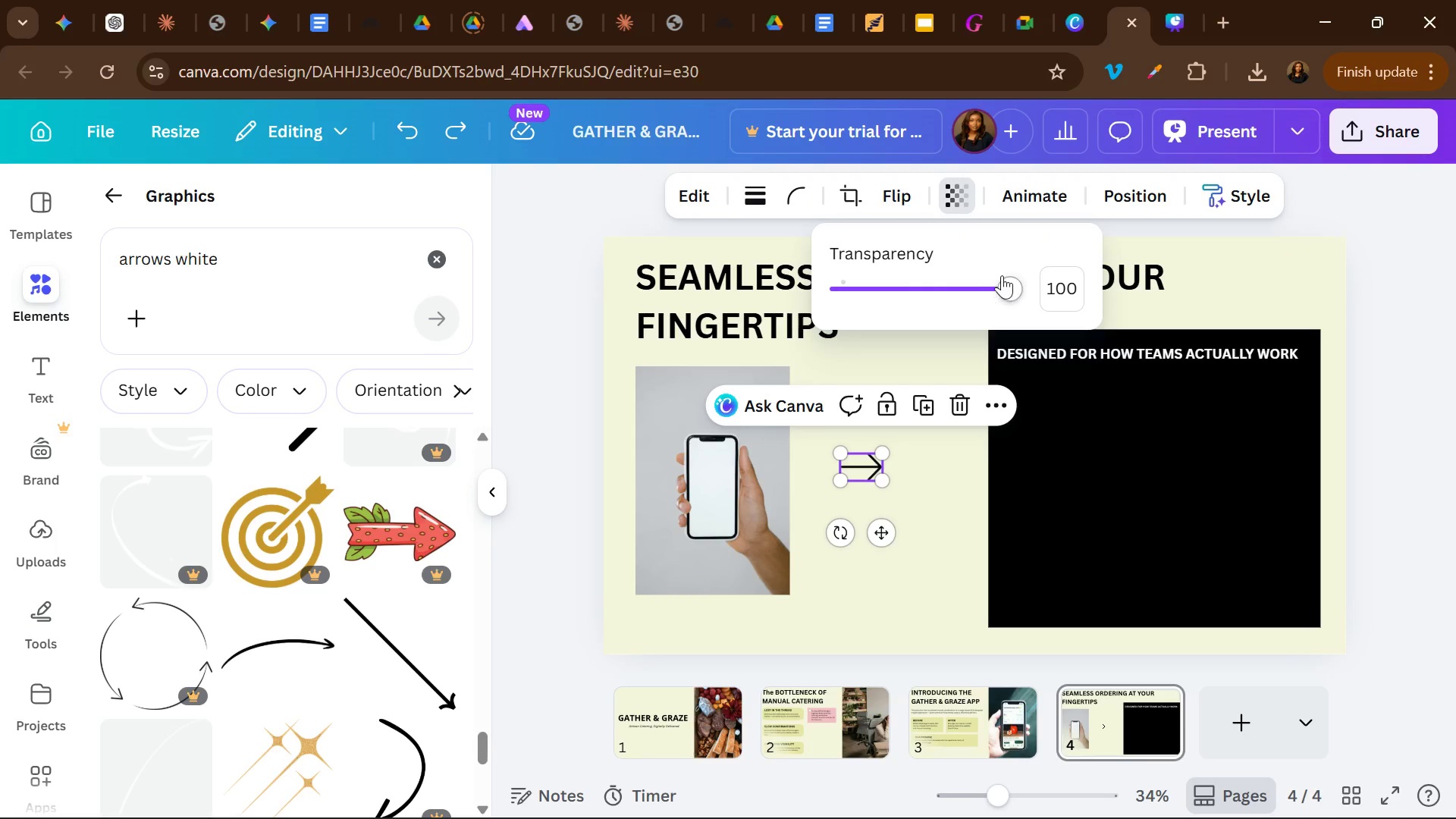 
left_click_drag(start_coordinate=[1012, 284], to_coordinate=[868, 297])
 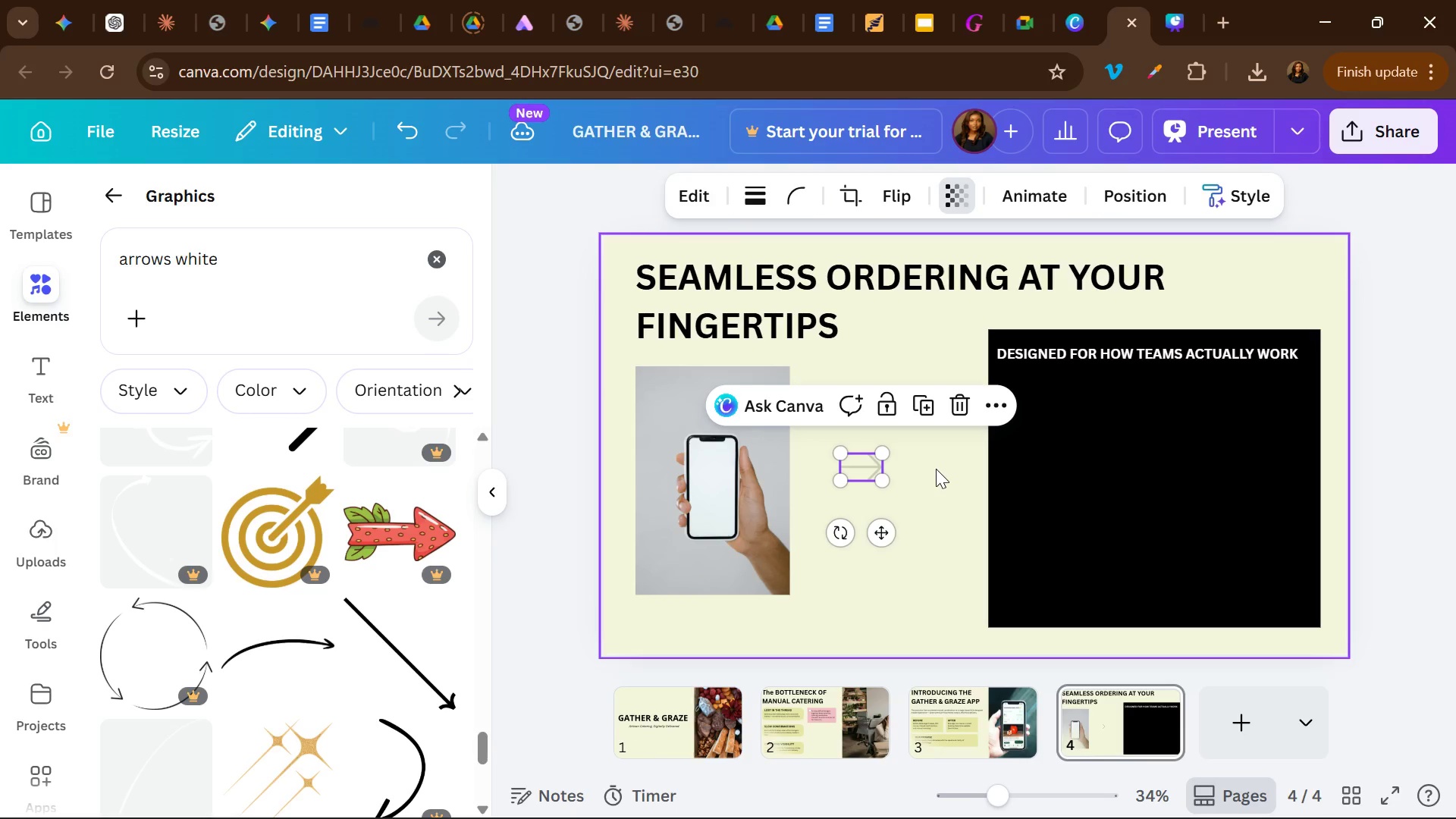 
left_click([936, 469])
 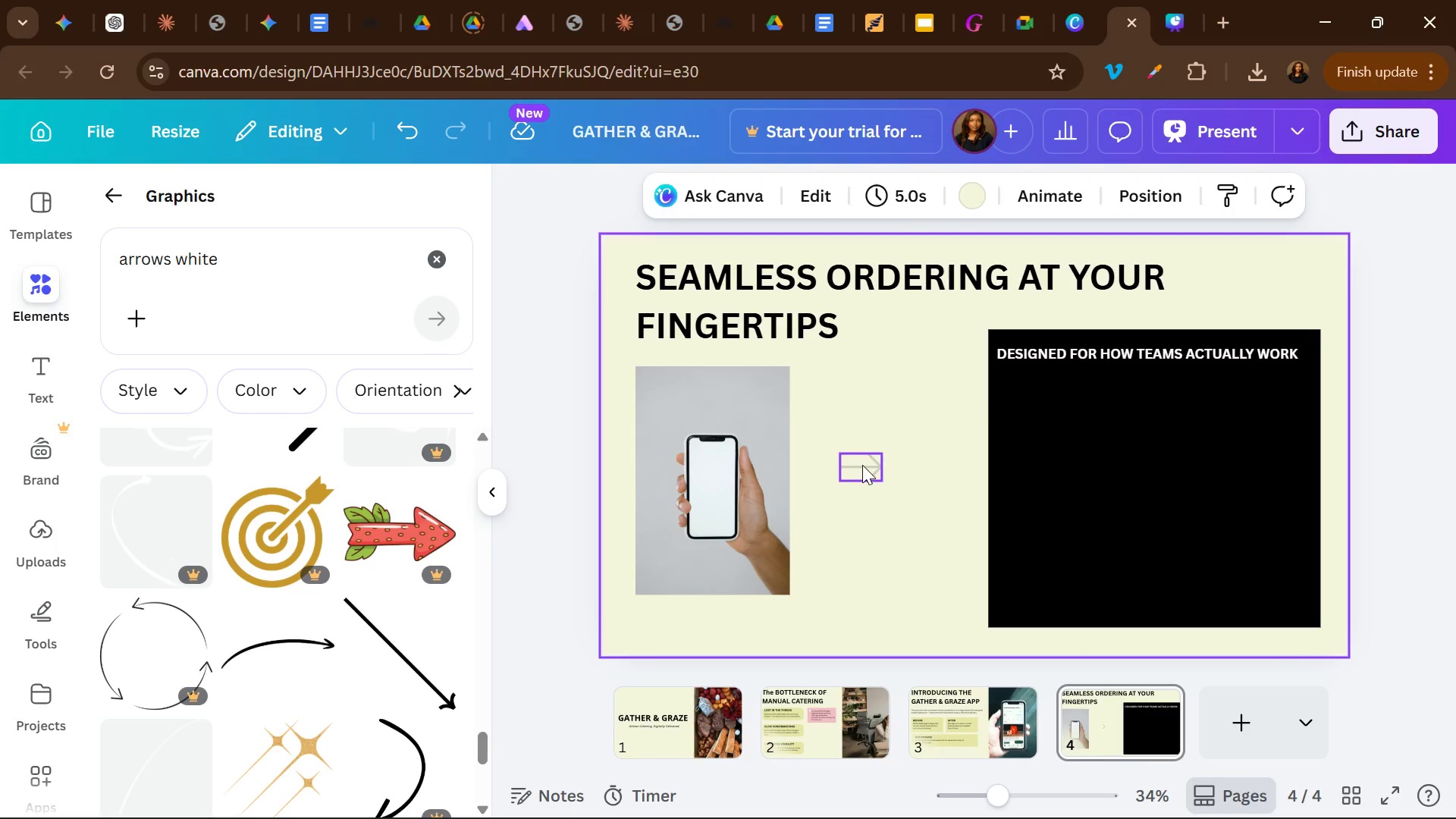 
left_click_drag(start_coordinate=[862, 465], to_coordinate=[1018, 391])
 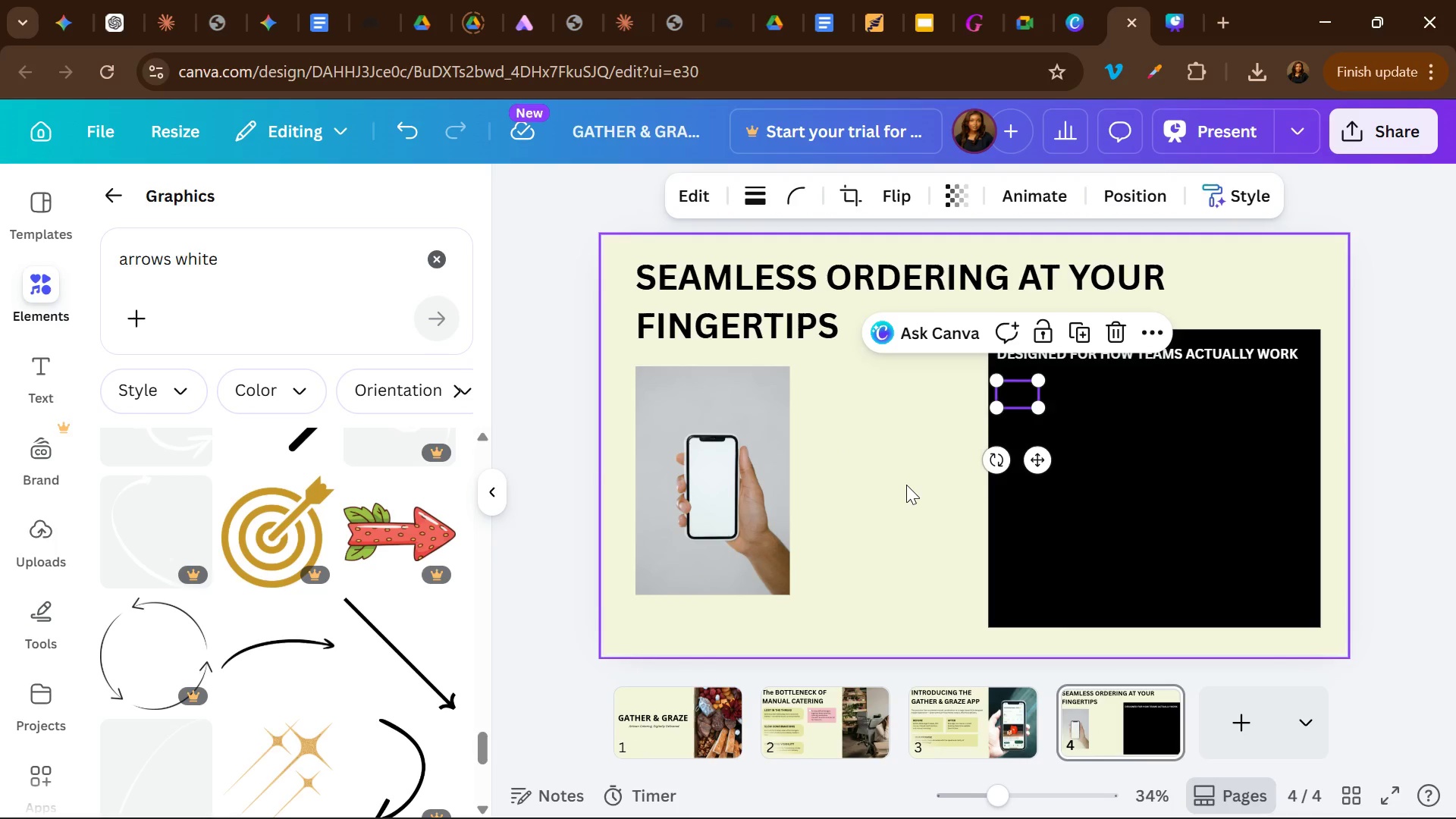 
key(Control+Z)
 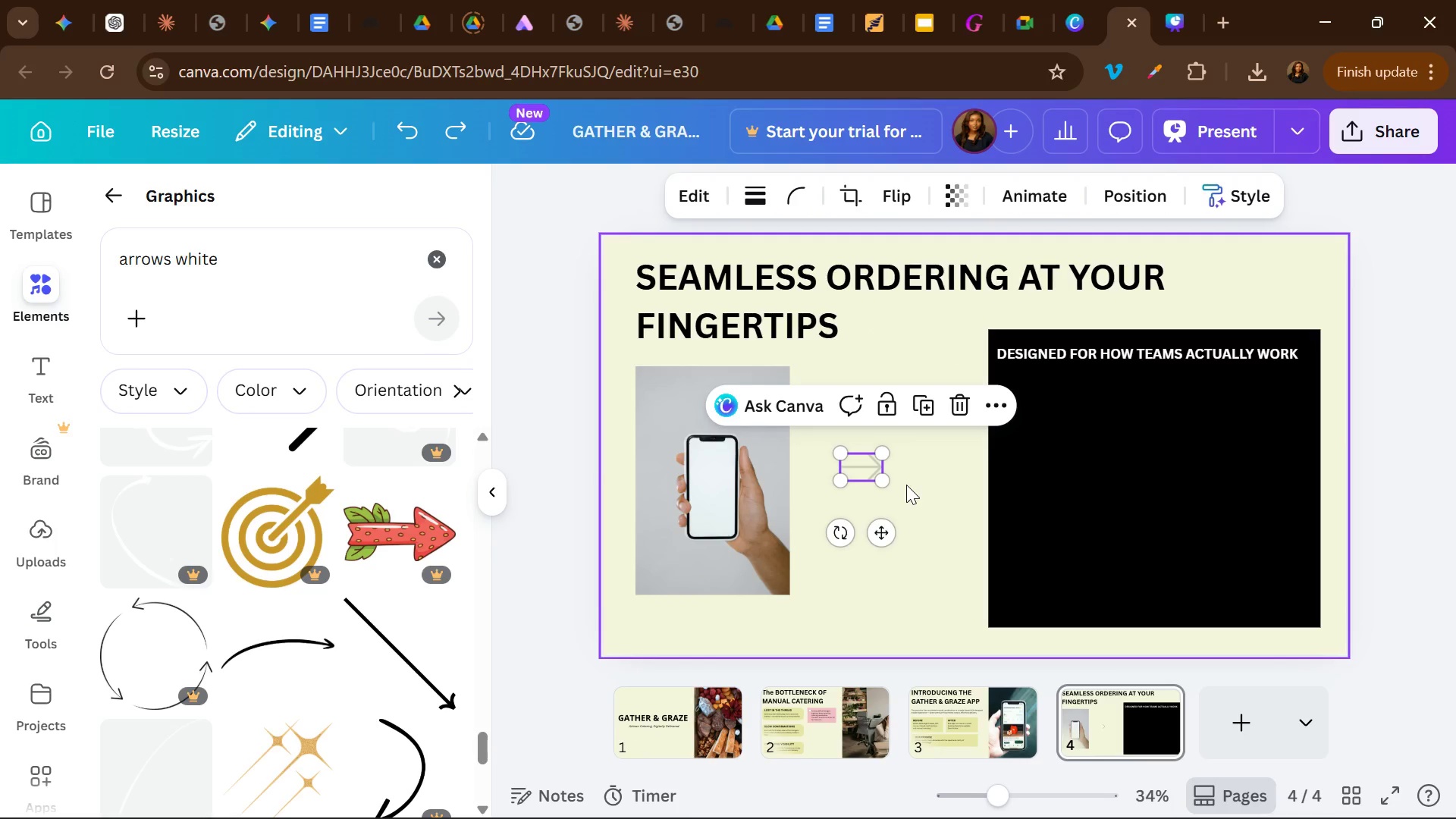 
key(Control+Z)
 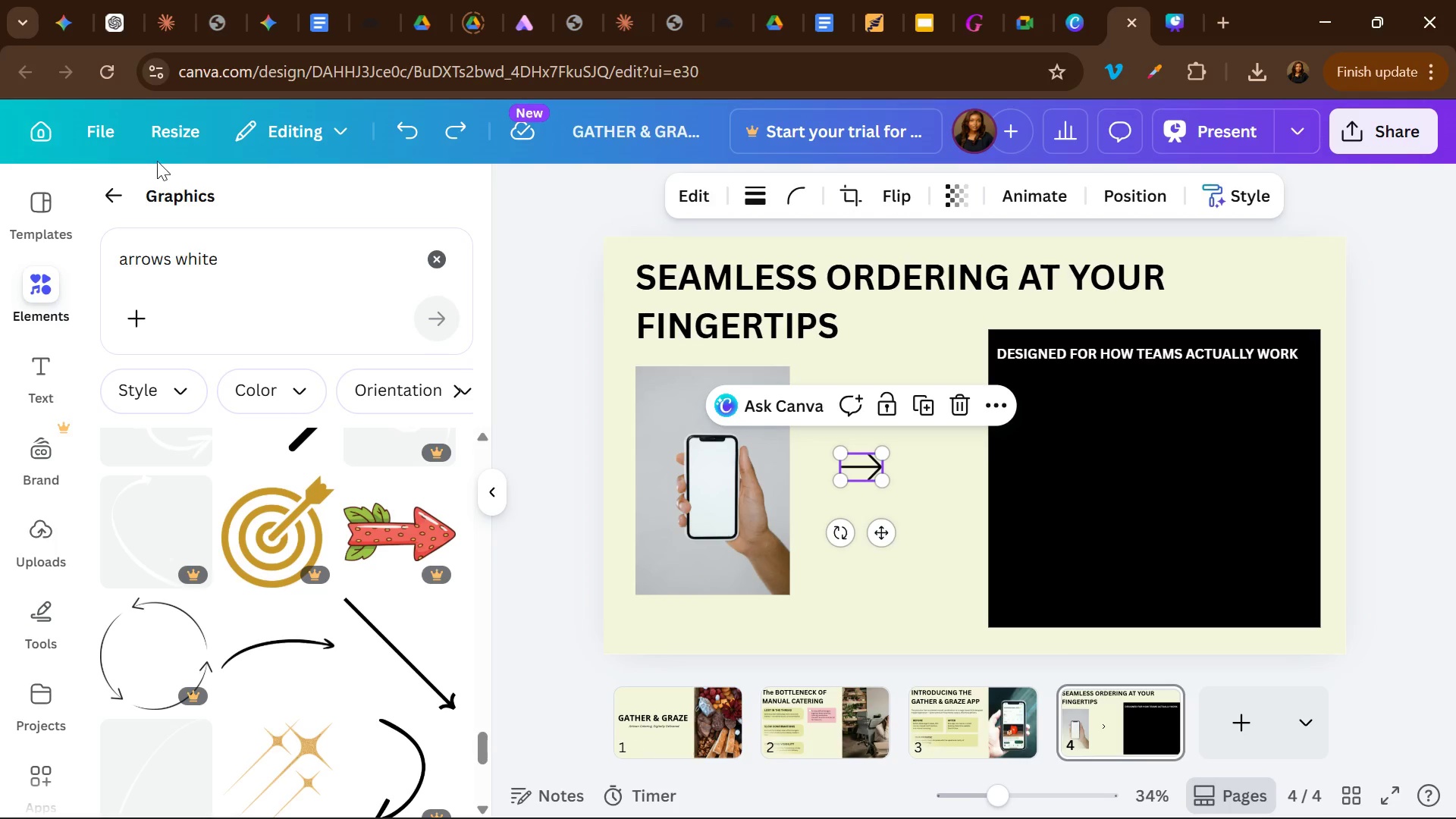 
left_click([115, 193])
 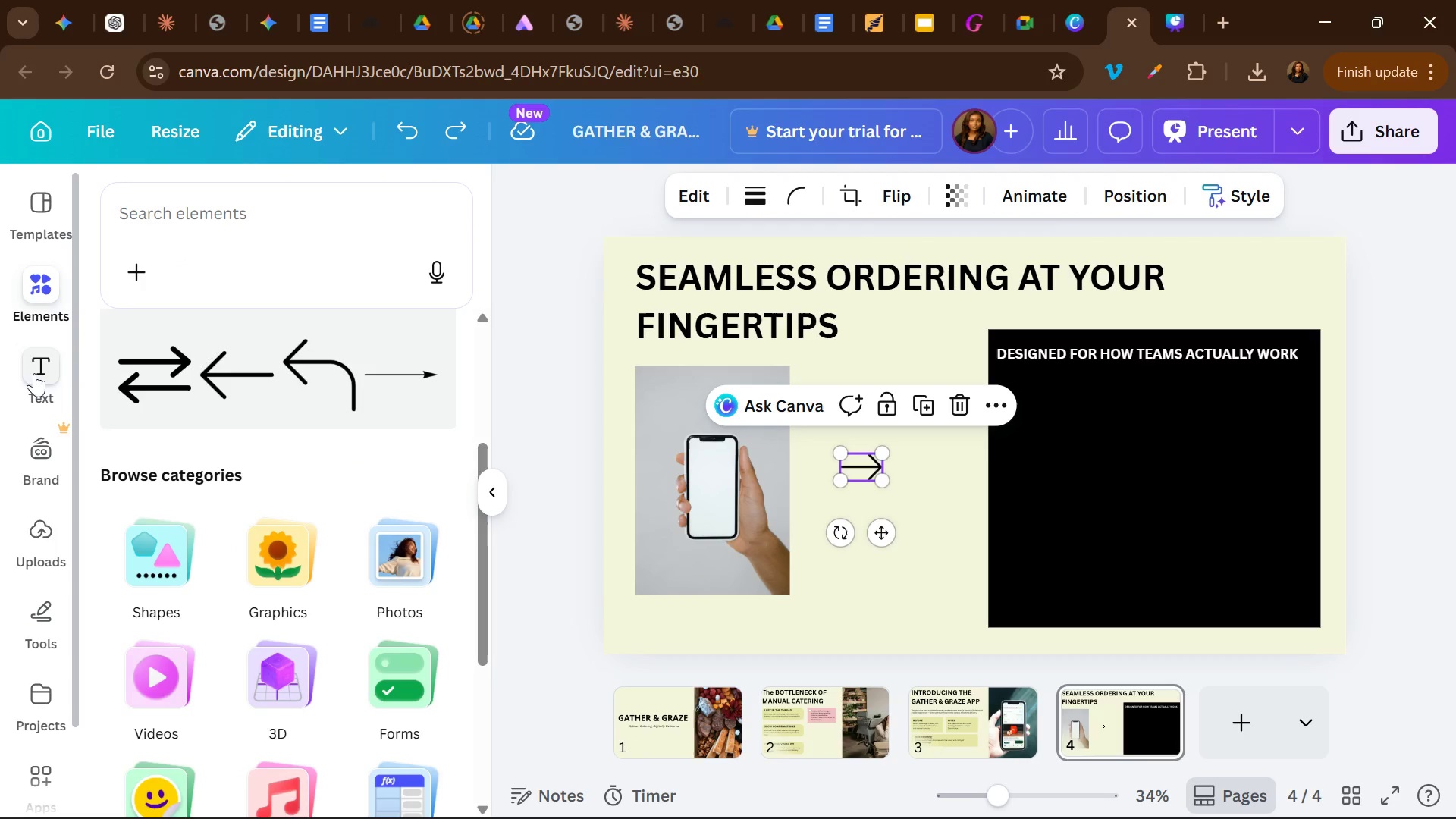 
left_click([34, 373])
 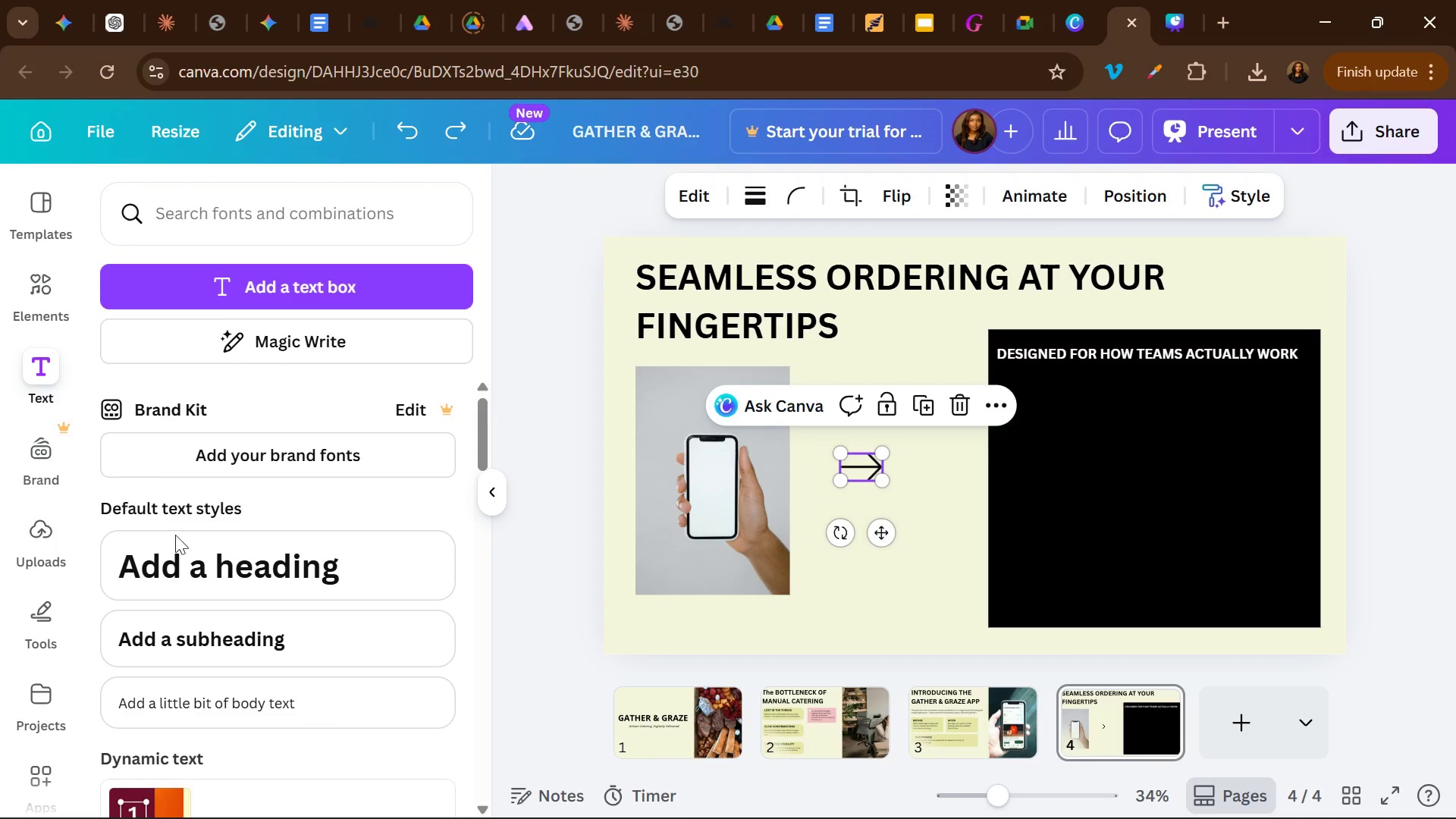 
left_click([202, 630])
 